 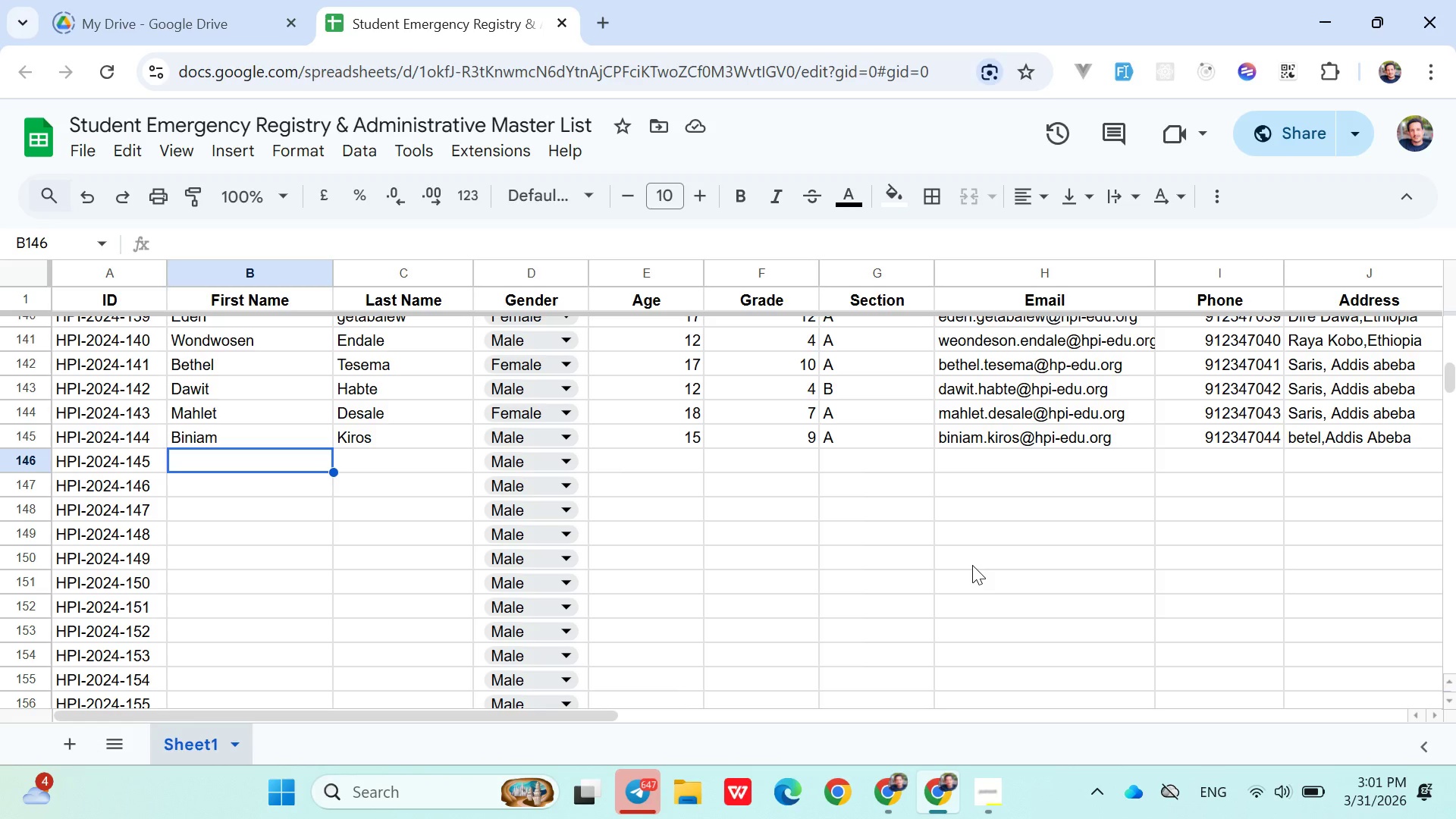 
type(Rahel)
 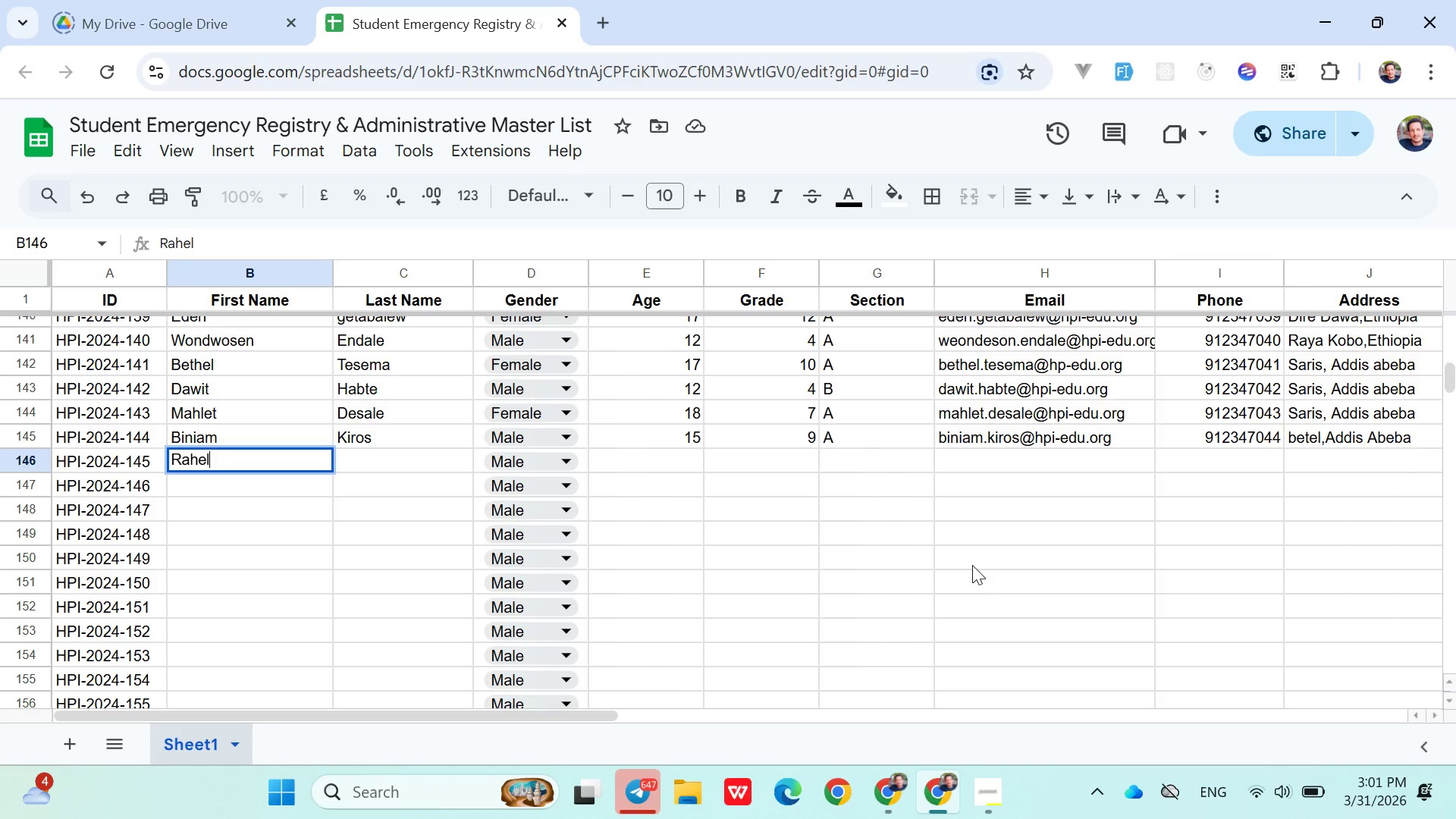 
key(ArrowRight)
 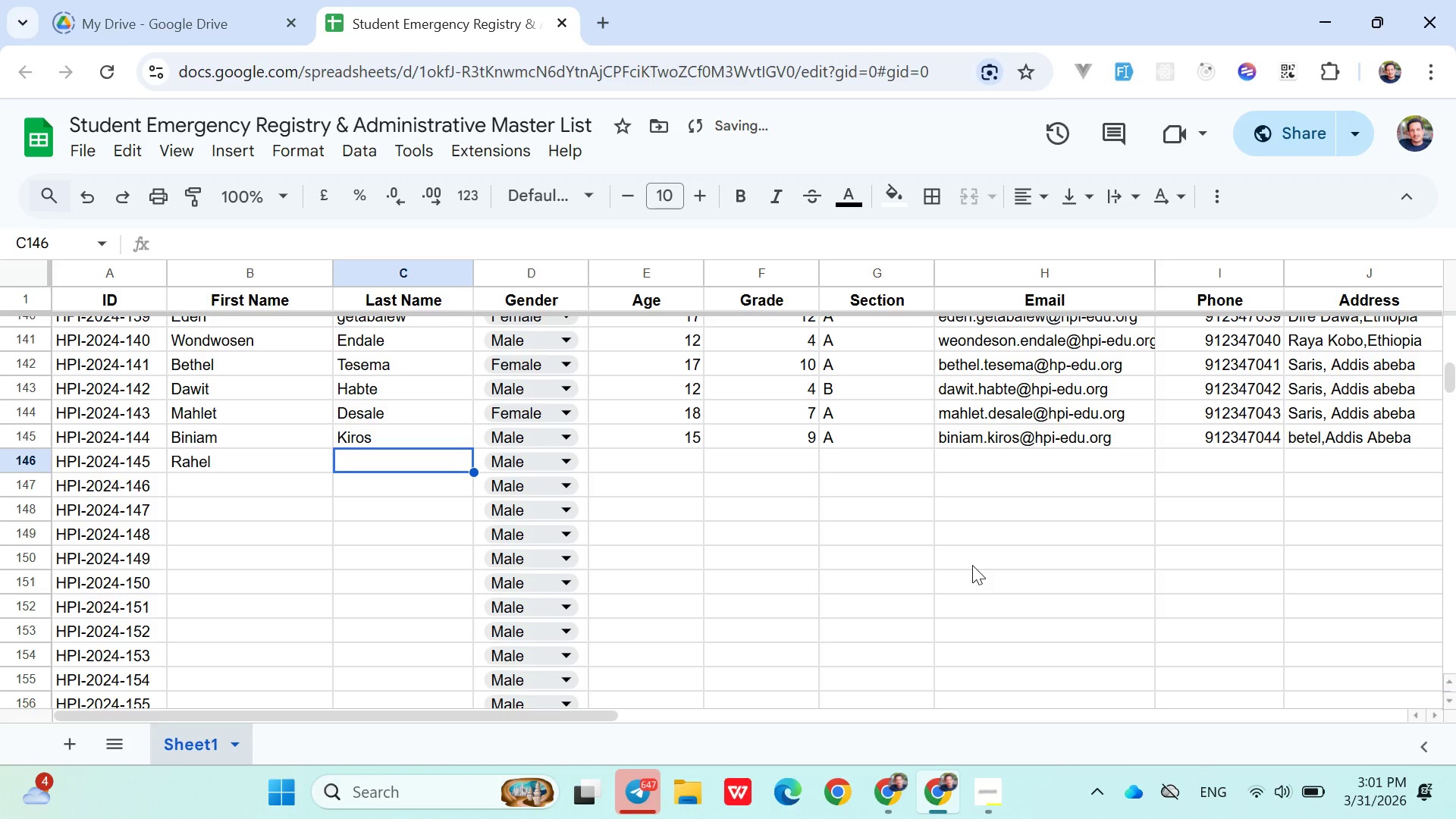 
type(Arega)
 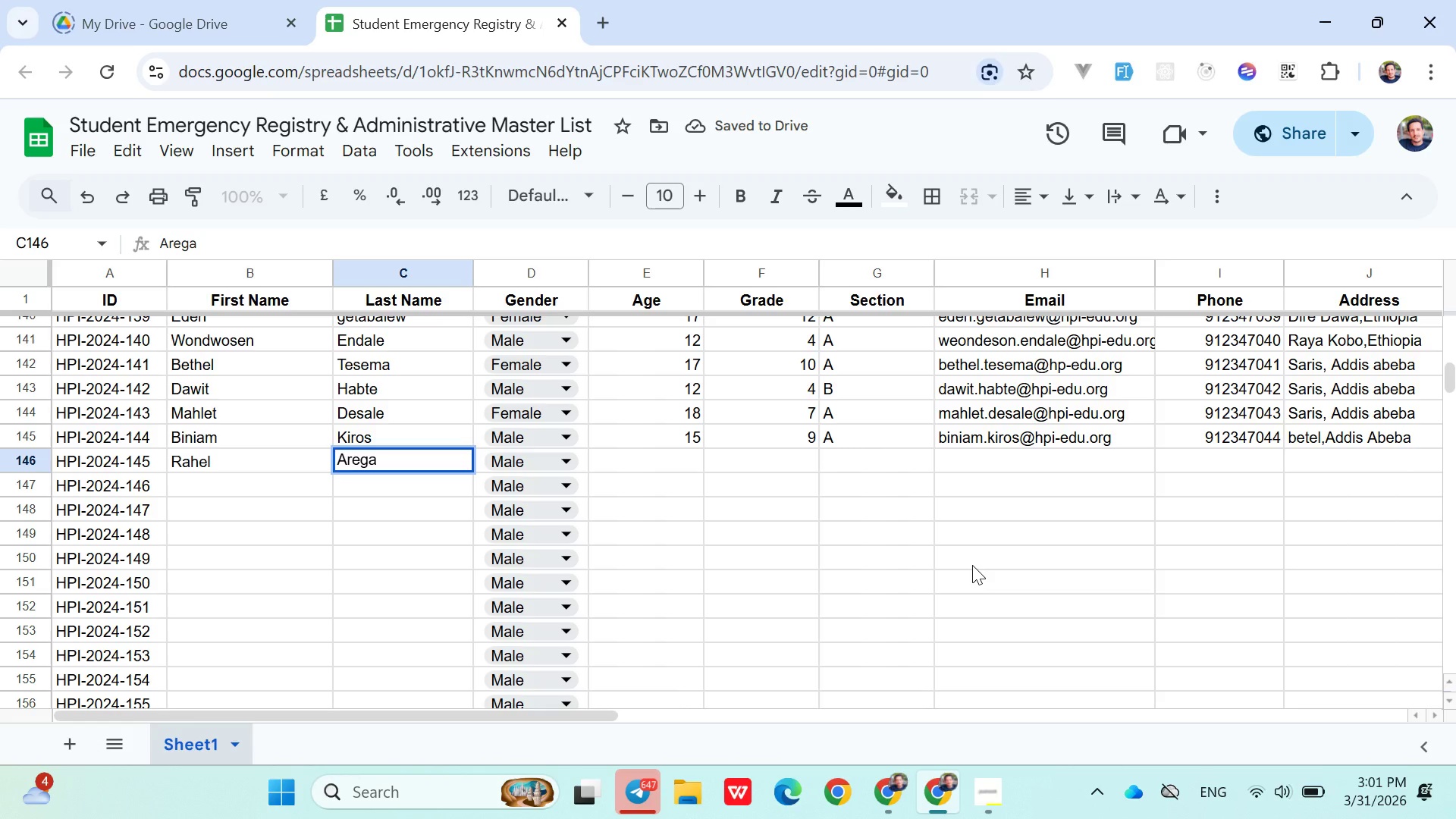 
key(ArrowRight)
 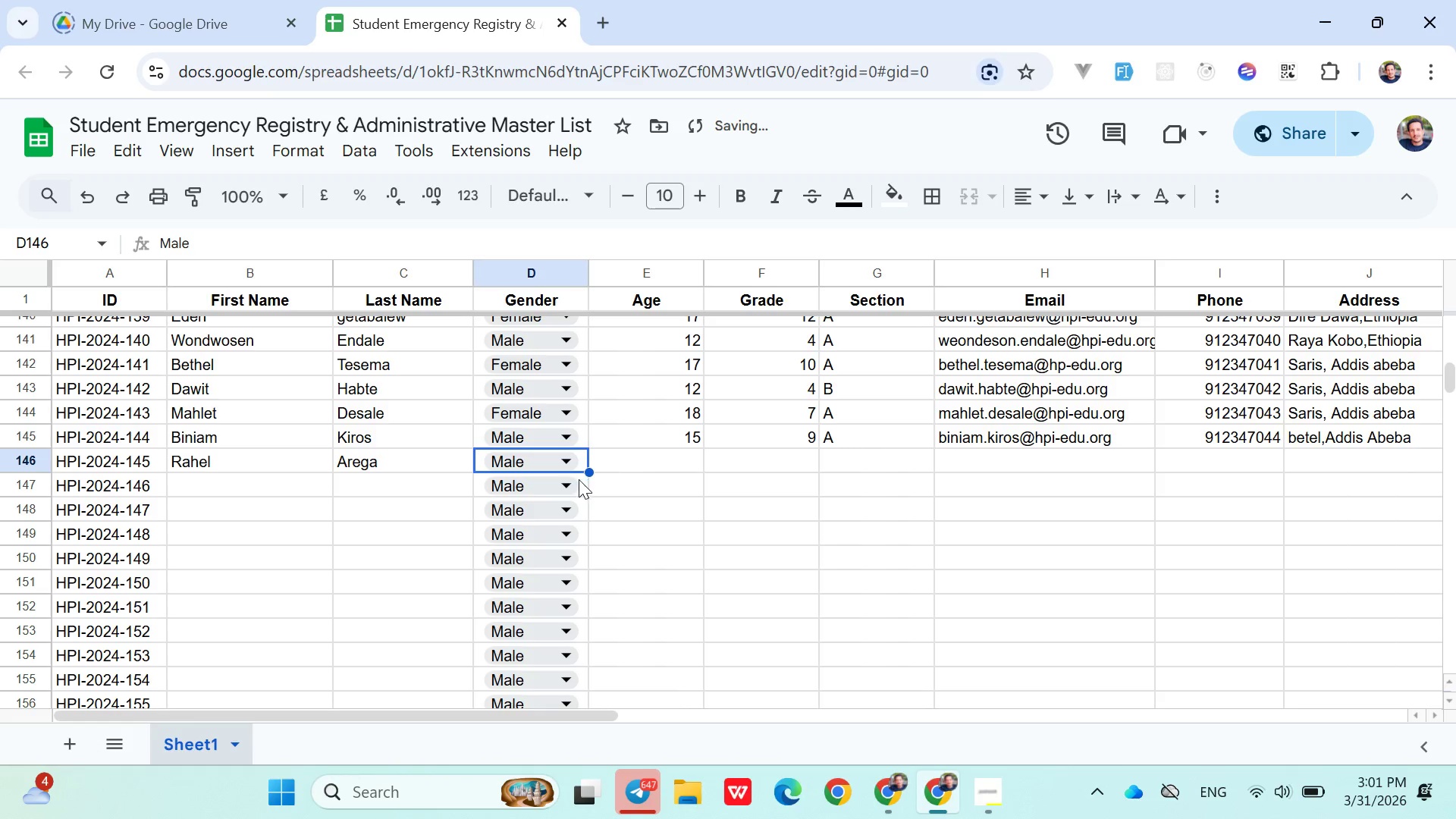 
left_click([565, 457])
 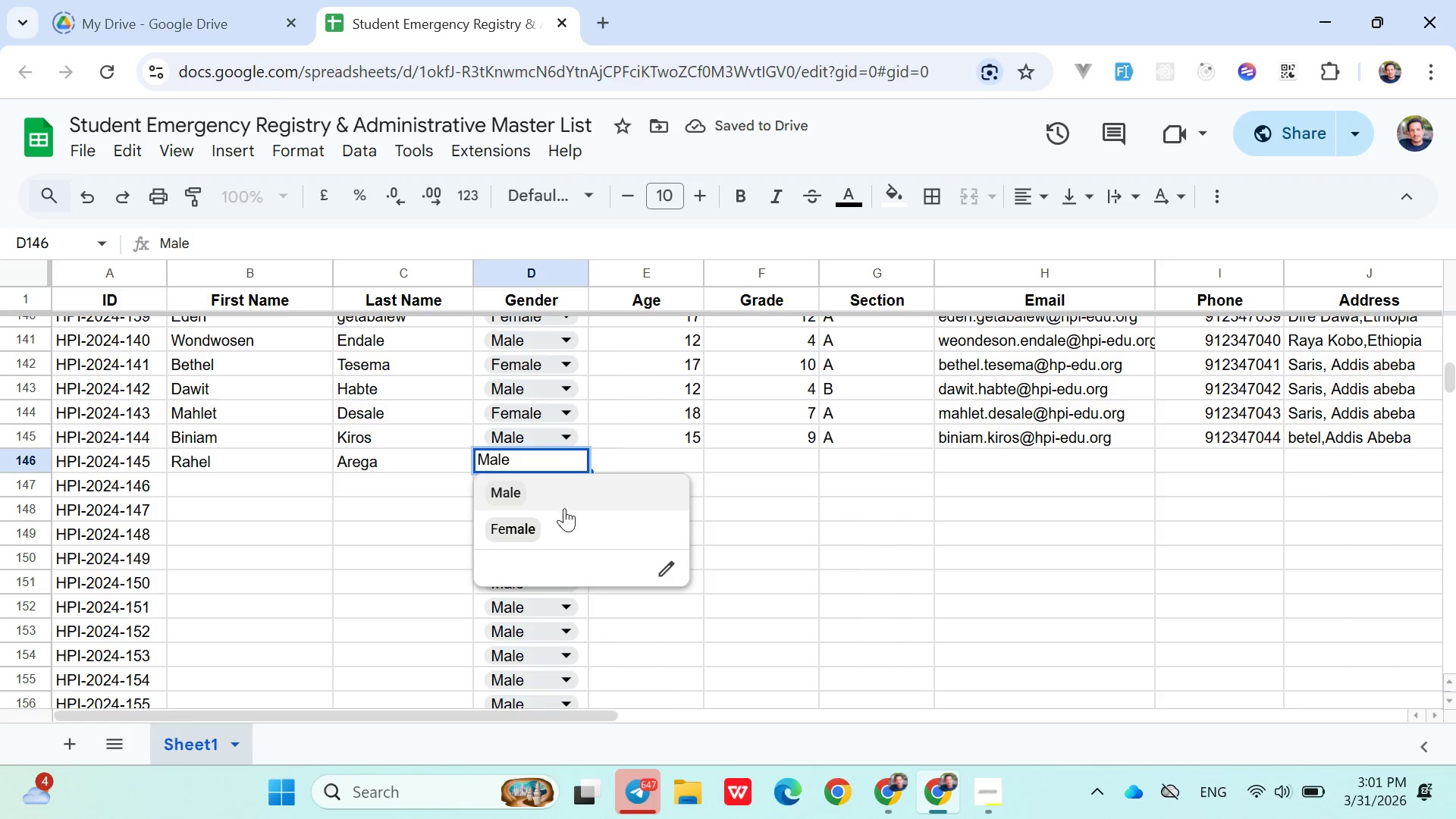 
left_click([563, 510])
 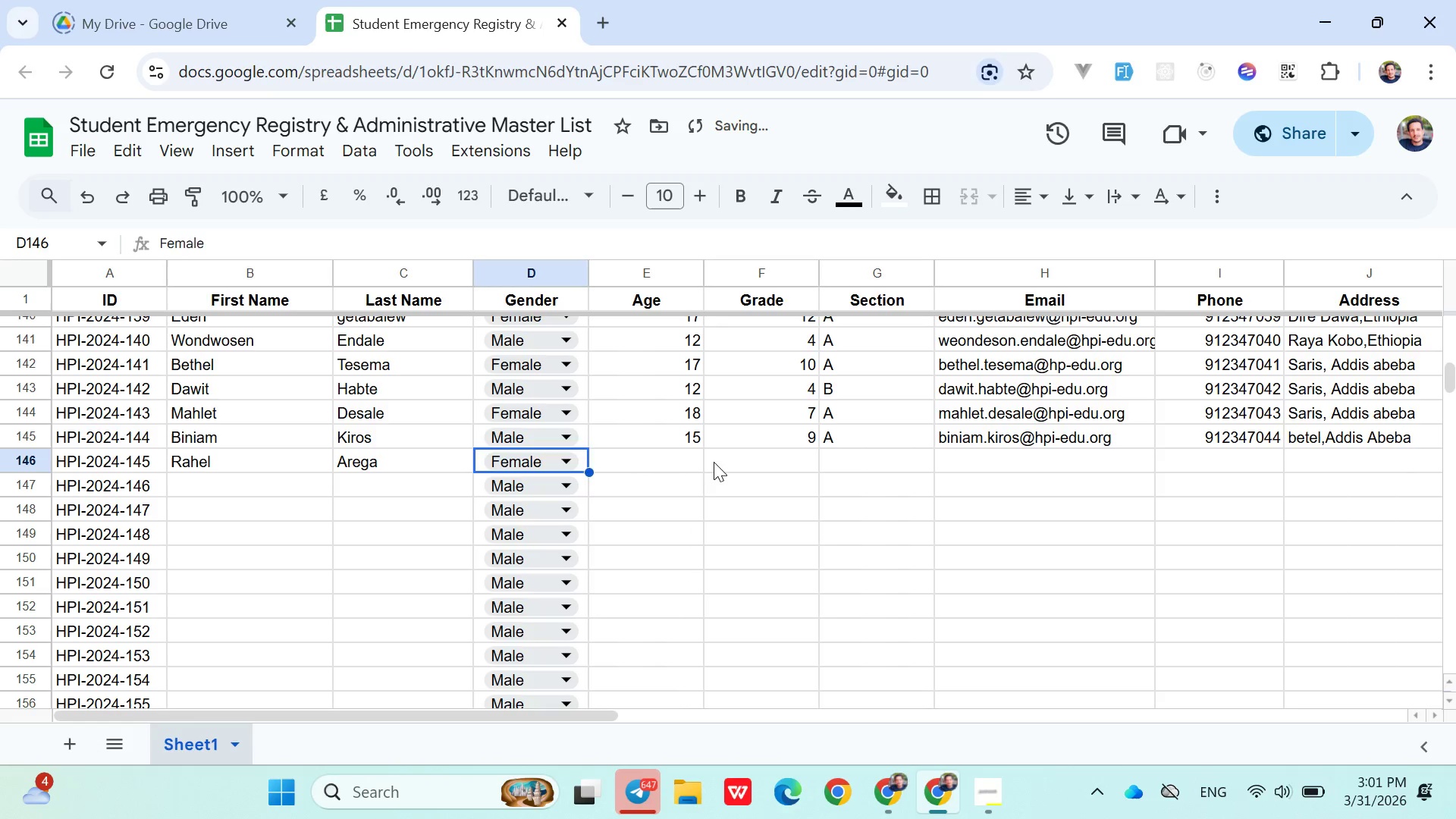 
left_click([714, 462])
 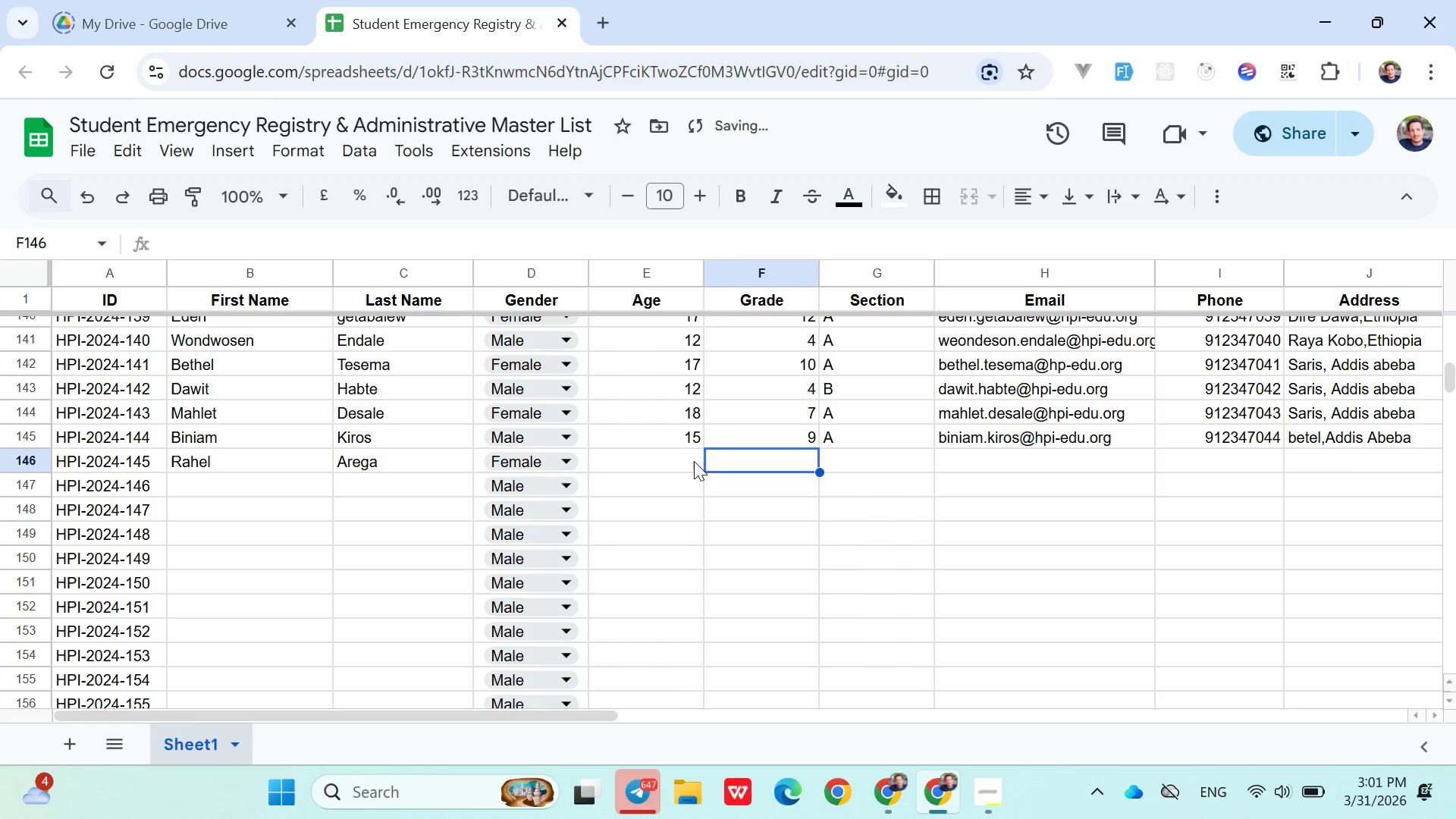 
left_click([694, 461])
 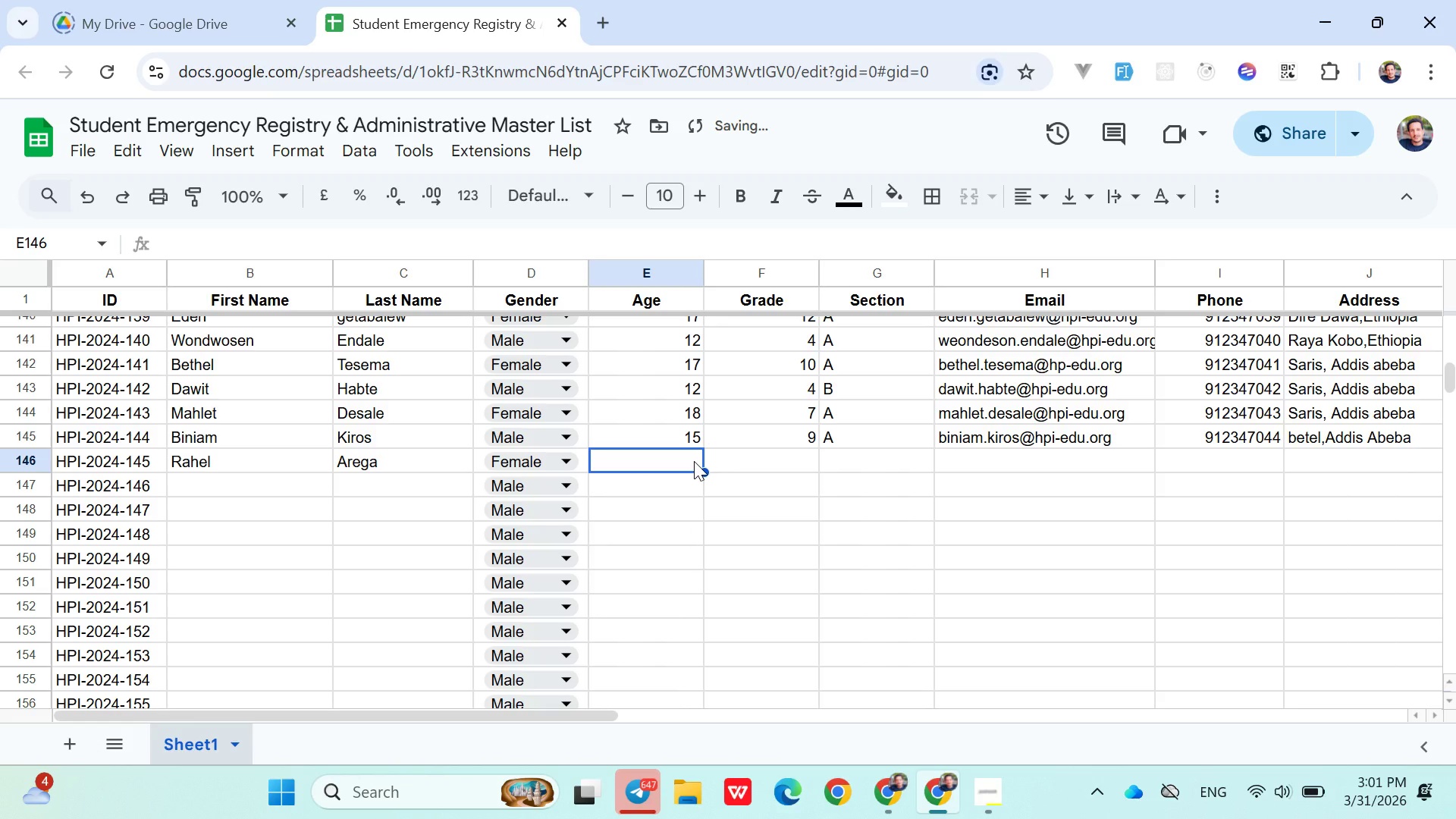 
type(14)
 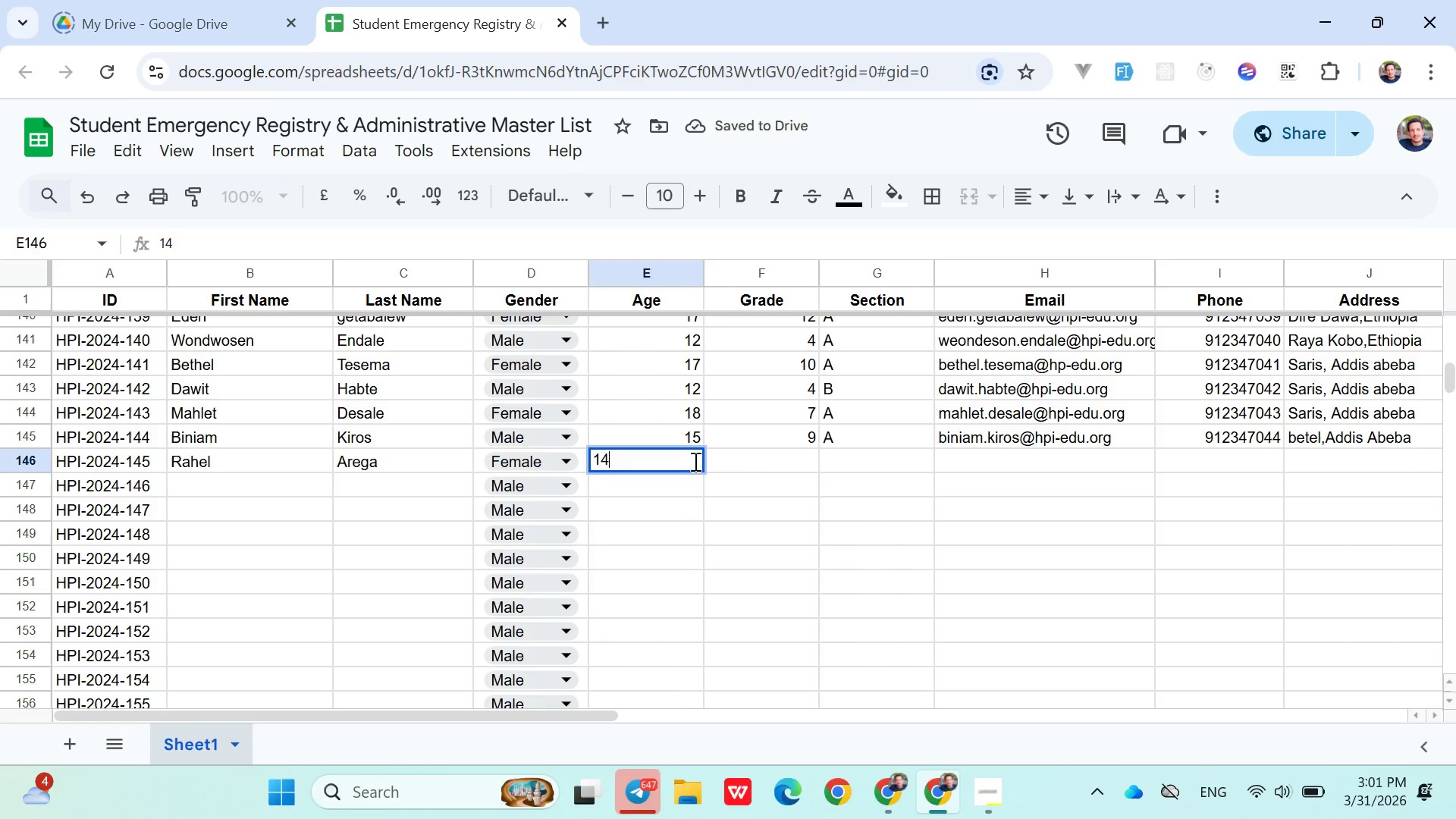 
key(ArrowRight)
 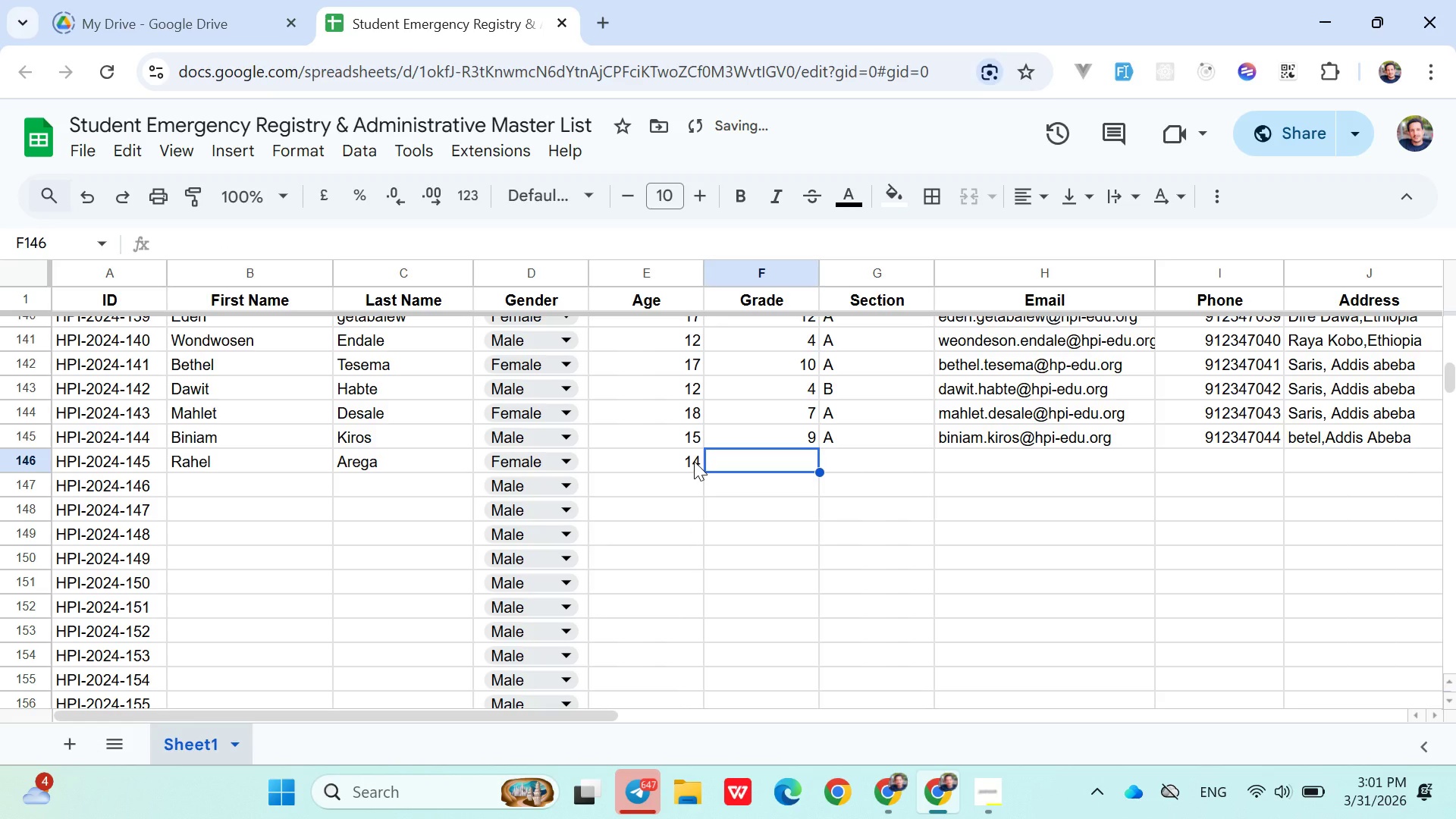 
key(6)
 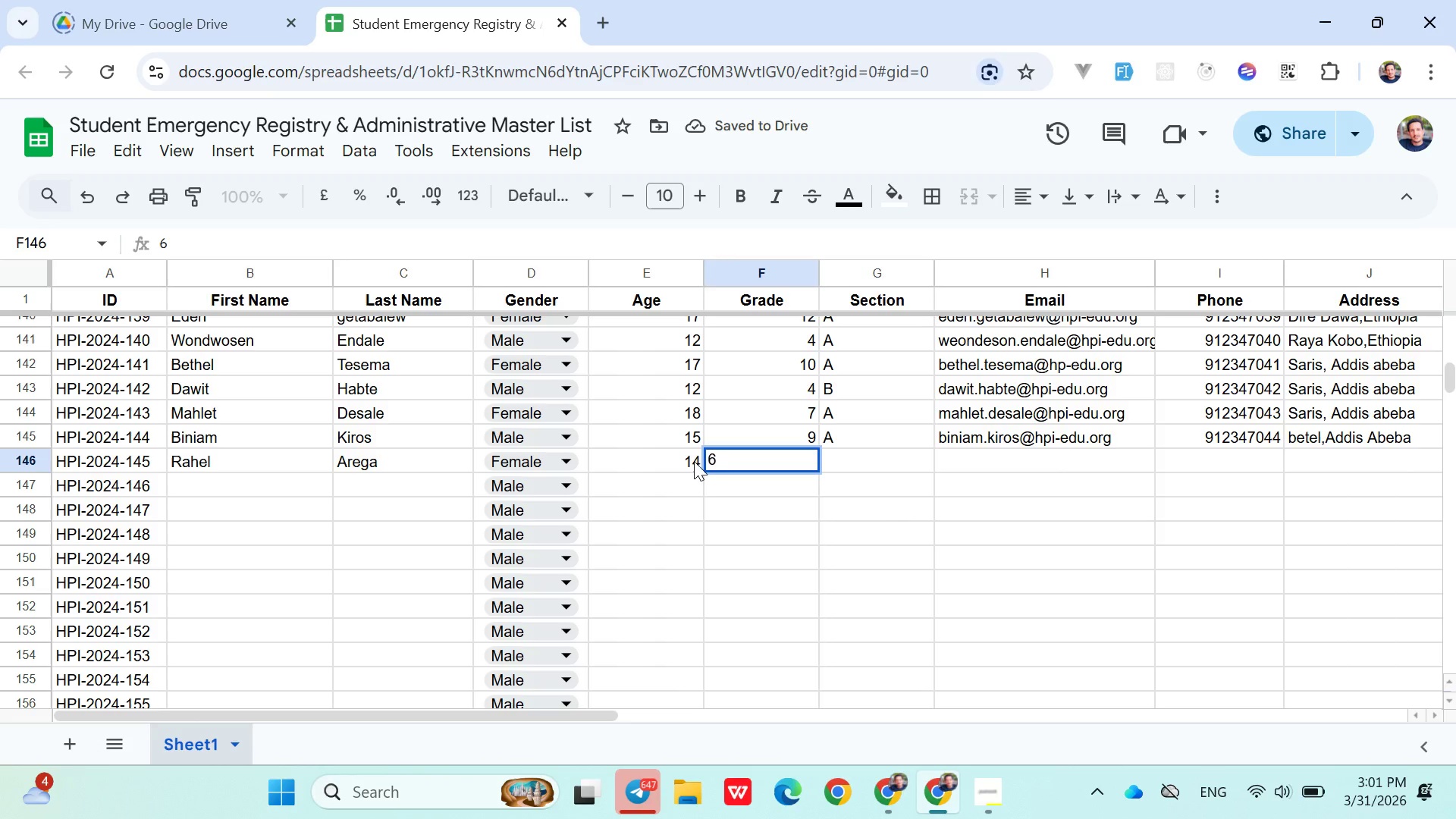 
key(ArrowRight)
 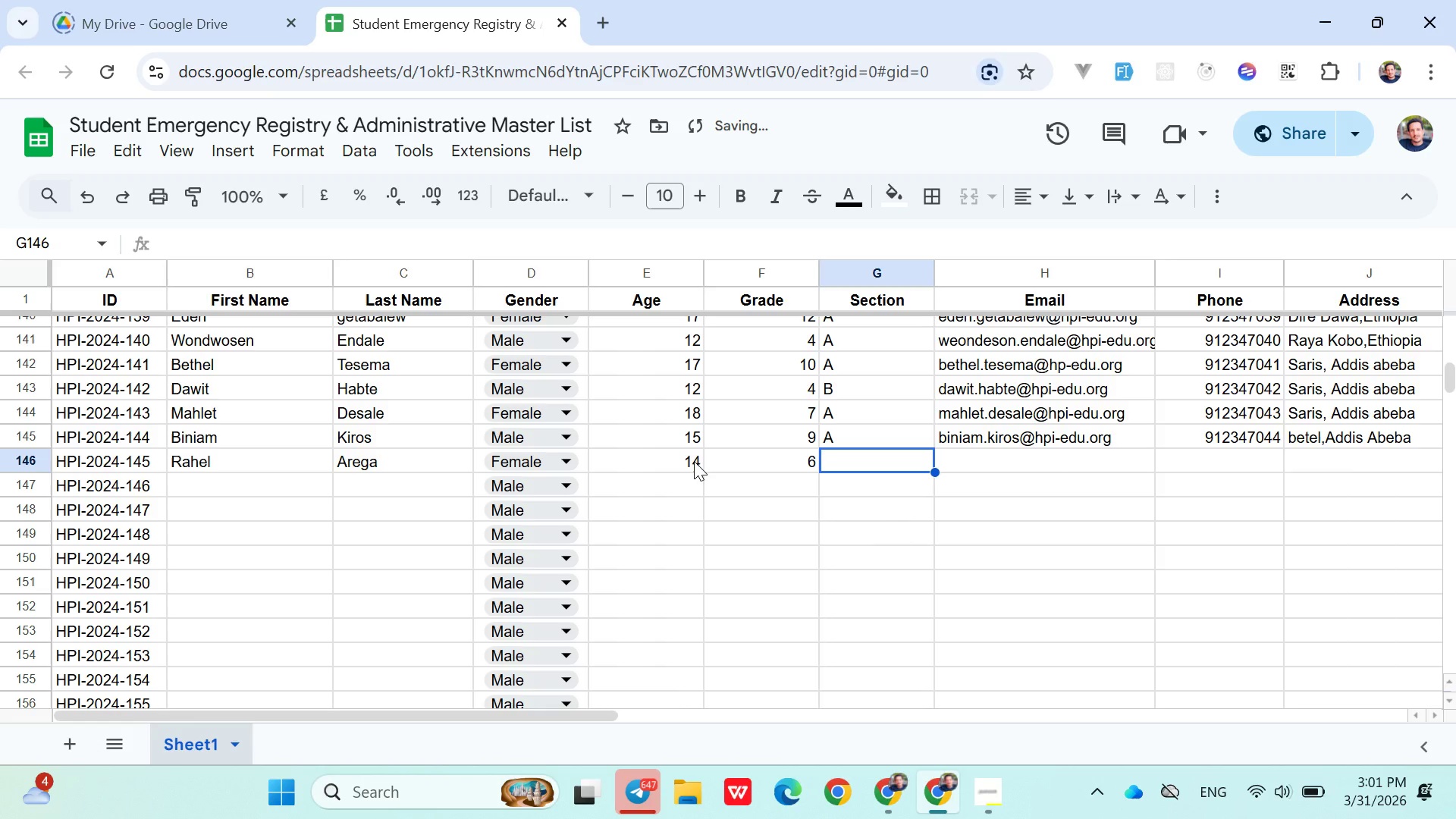 
key(Shift+A)
 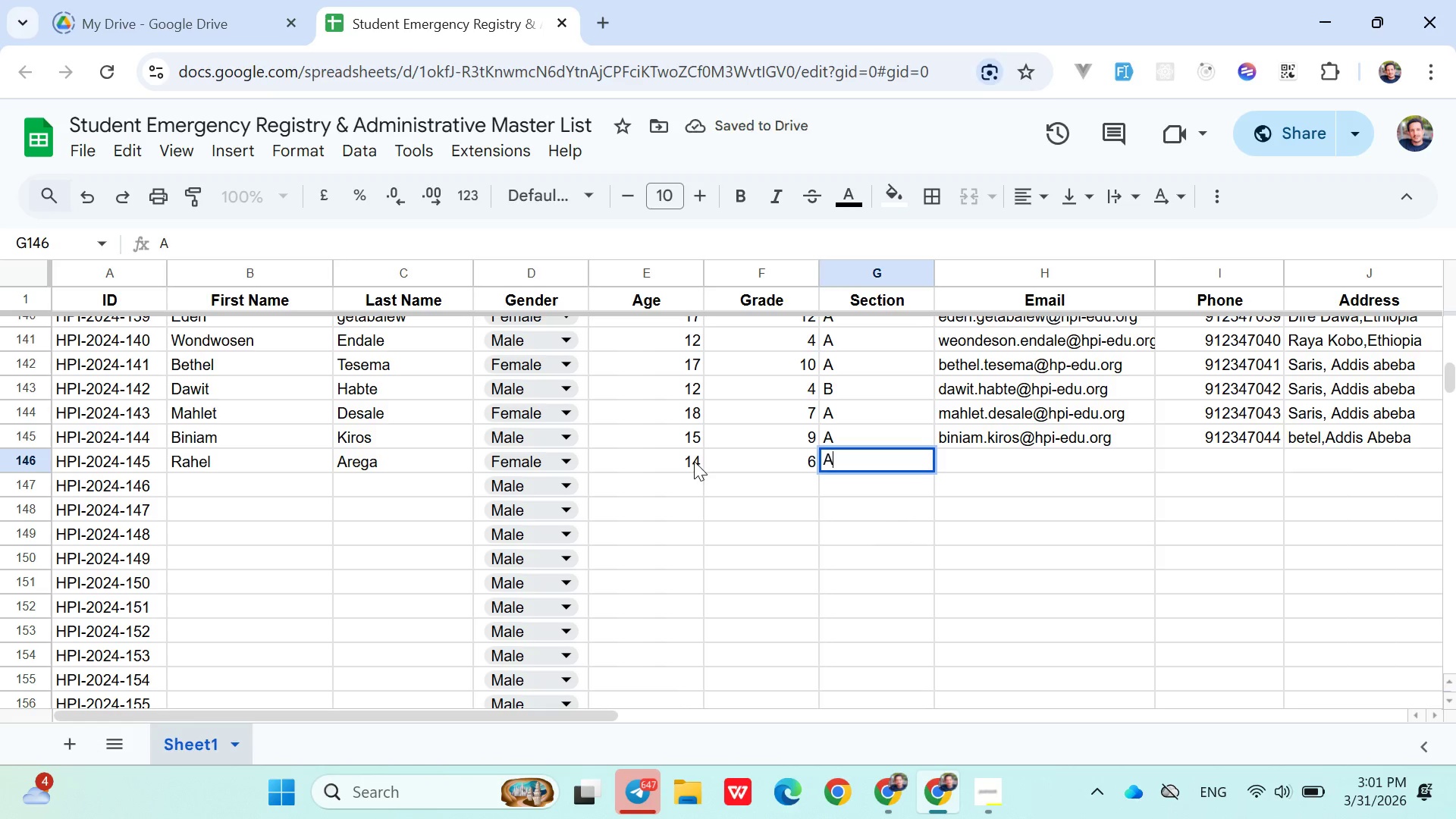 
key(ArrowRight)
 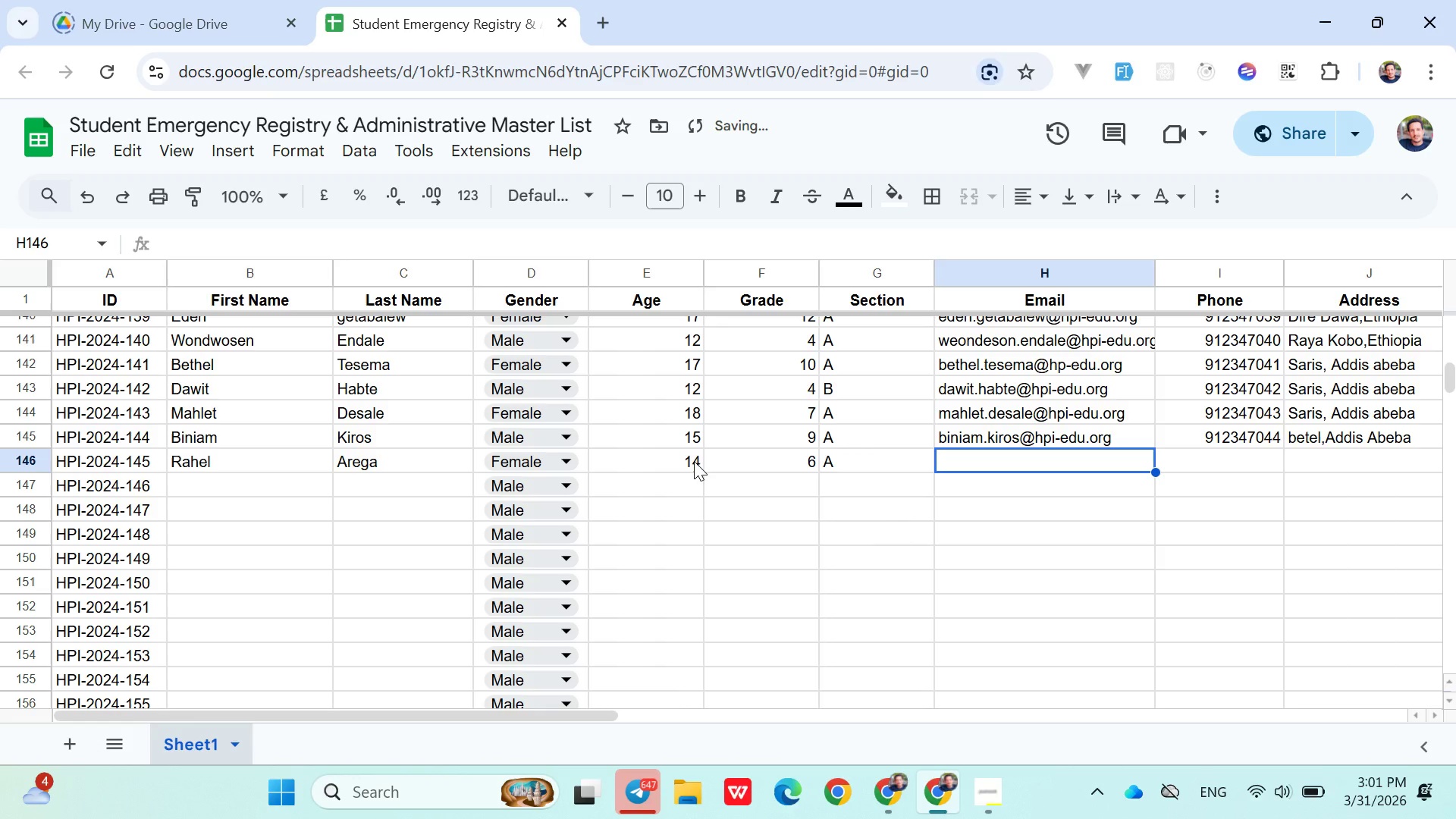 
type(rahel.arega@)
 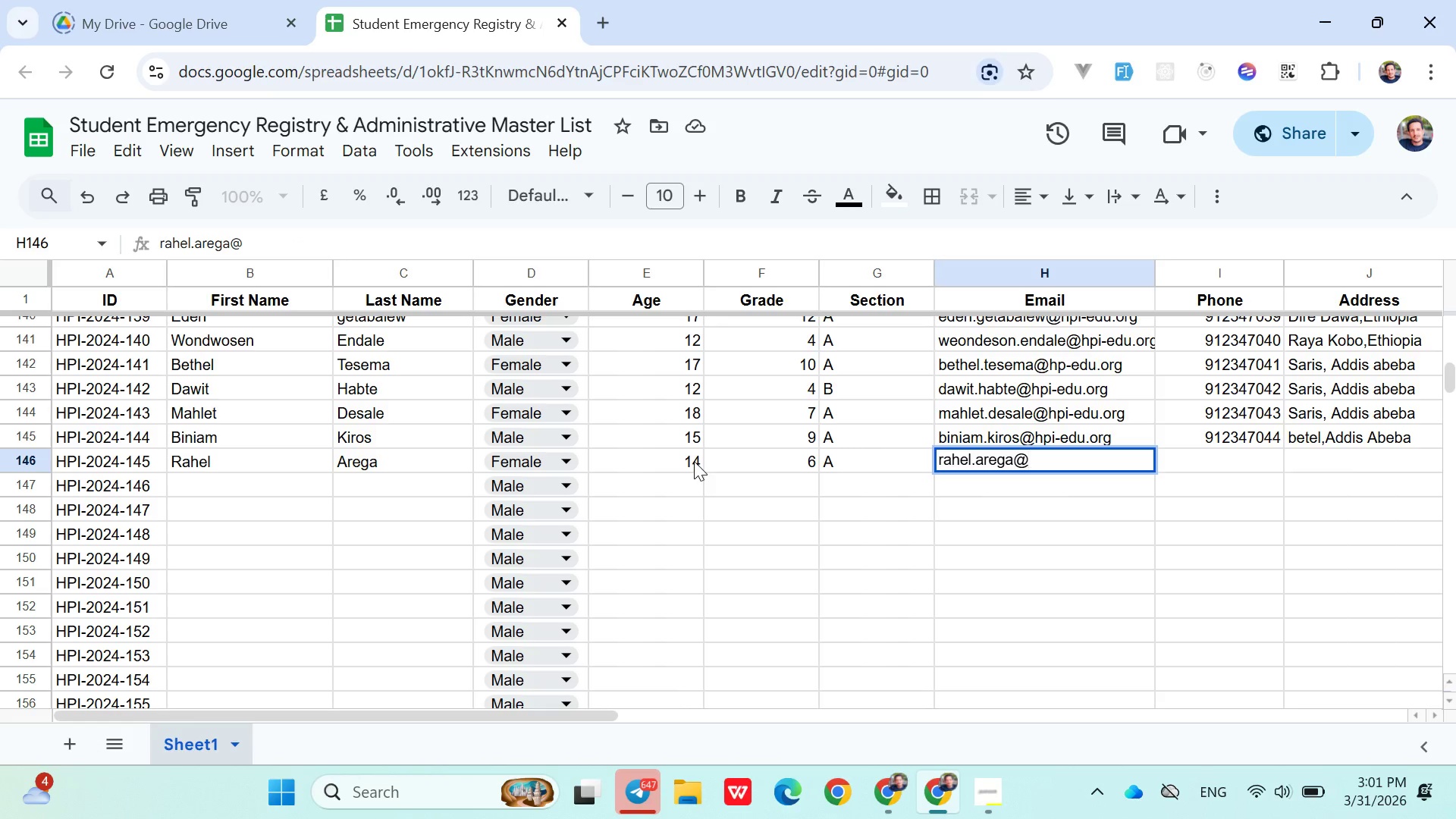 
type(hpi-edu.org)
 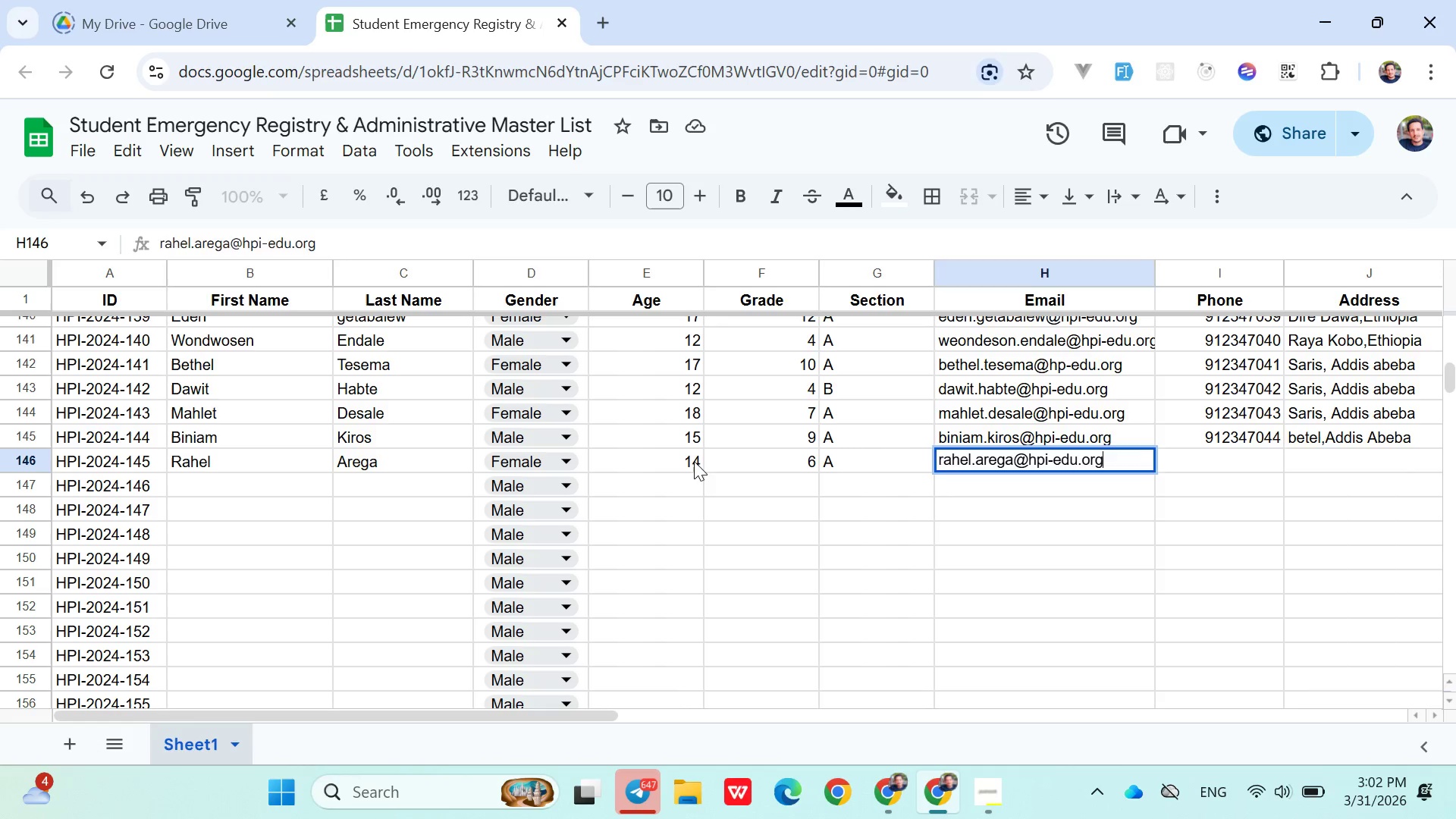 
key(ArrowRight)
 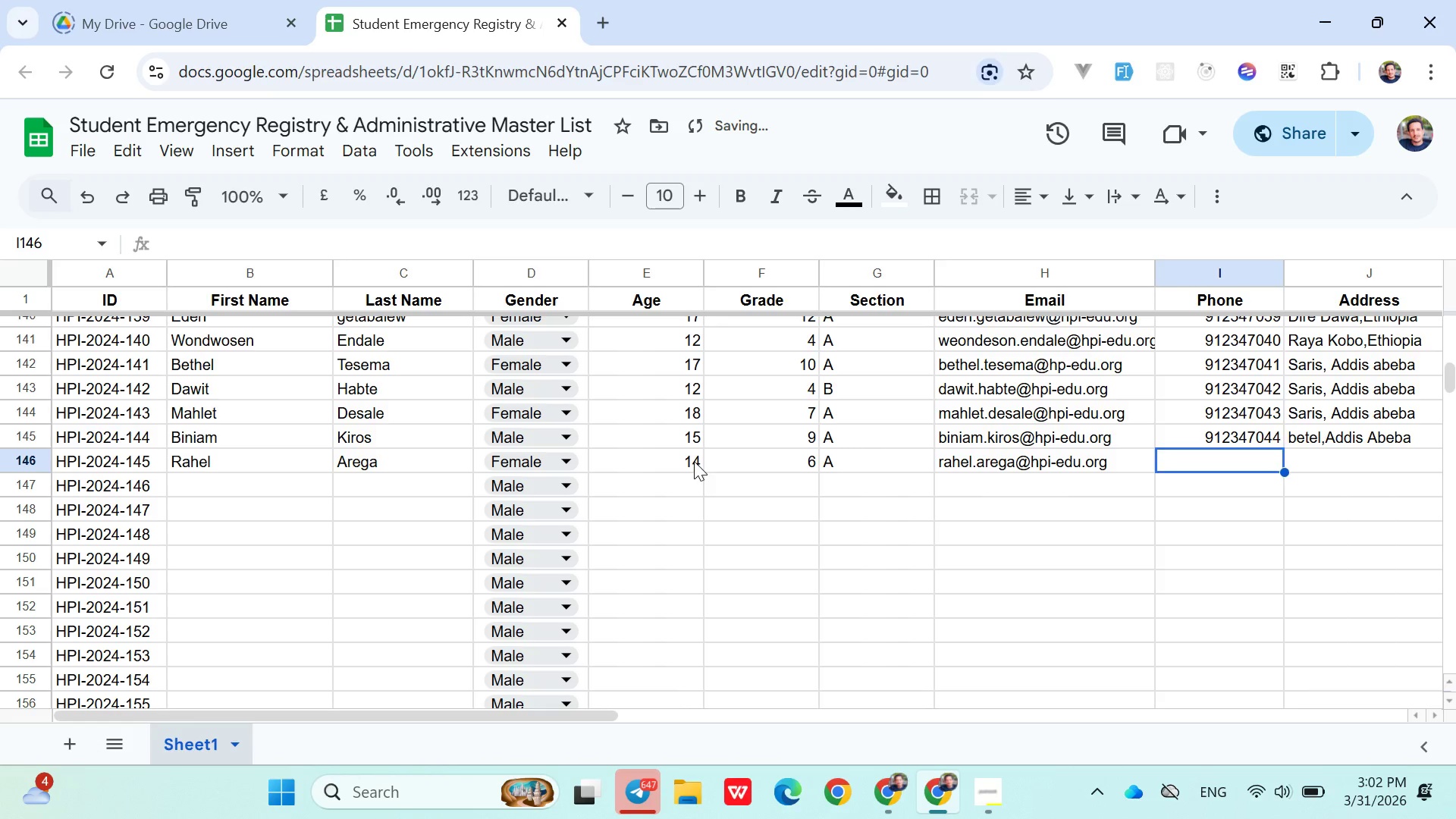 
type(0912347045)
 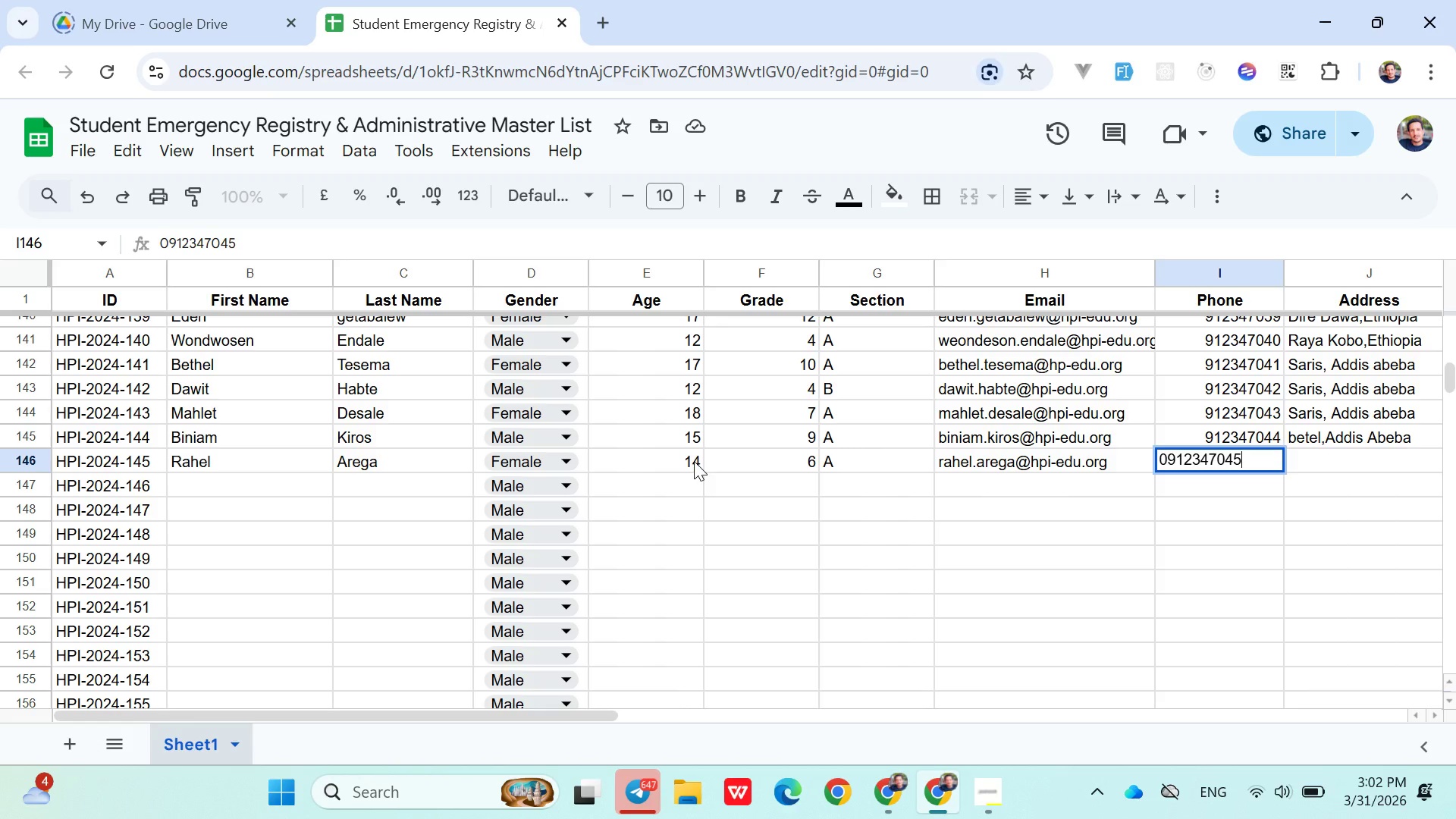 
key(ArrowRight)
 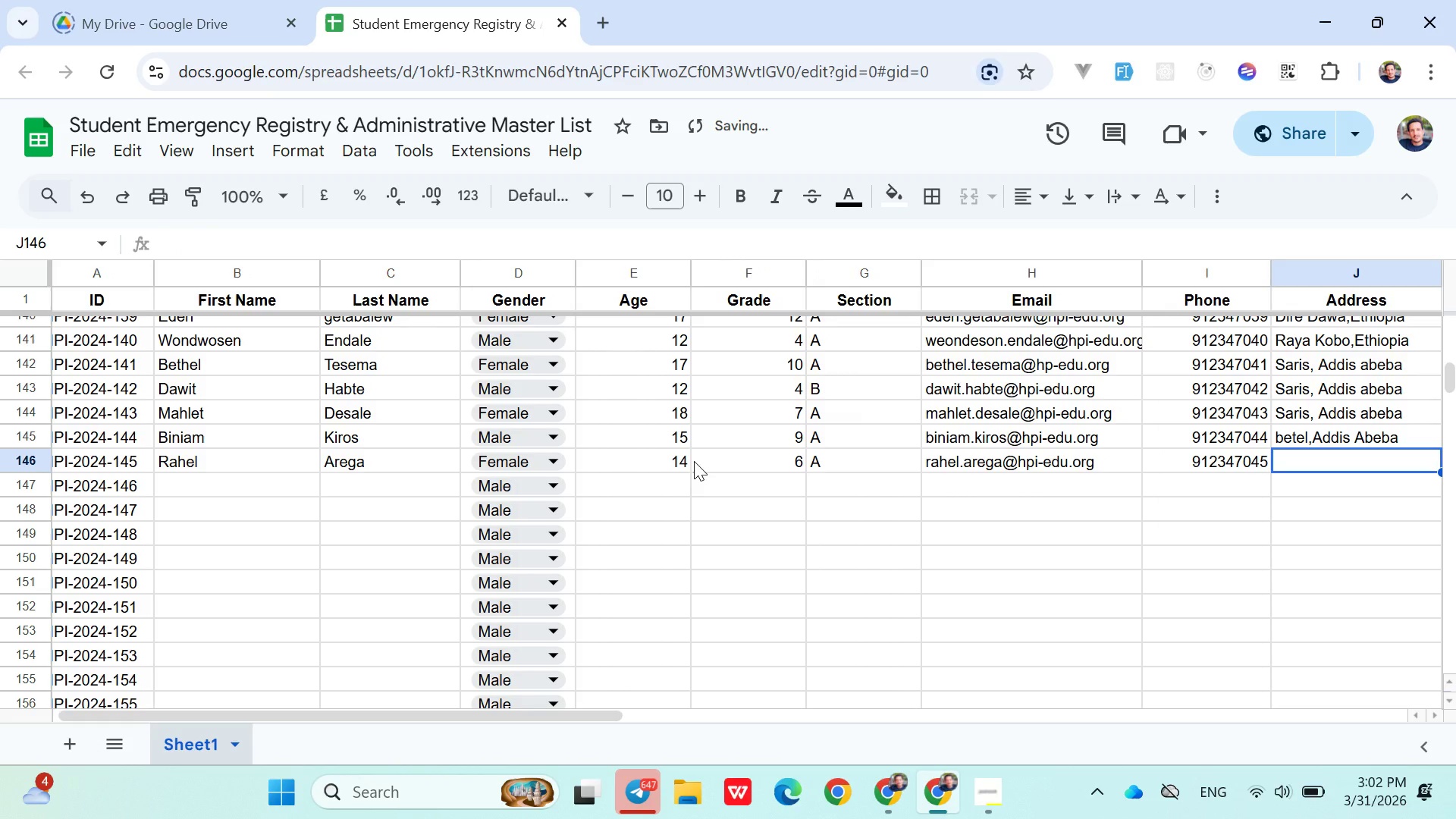 
type(Li)
 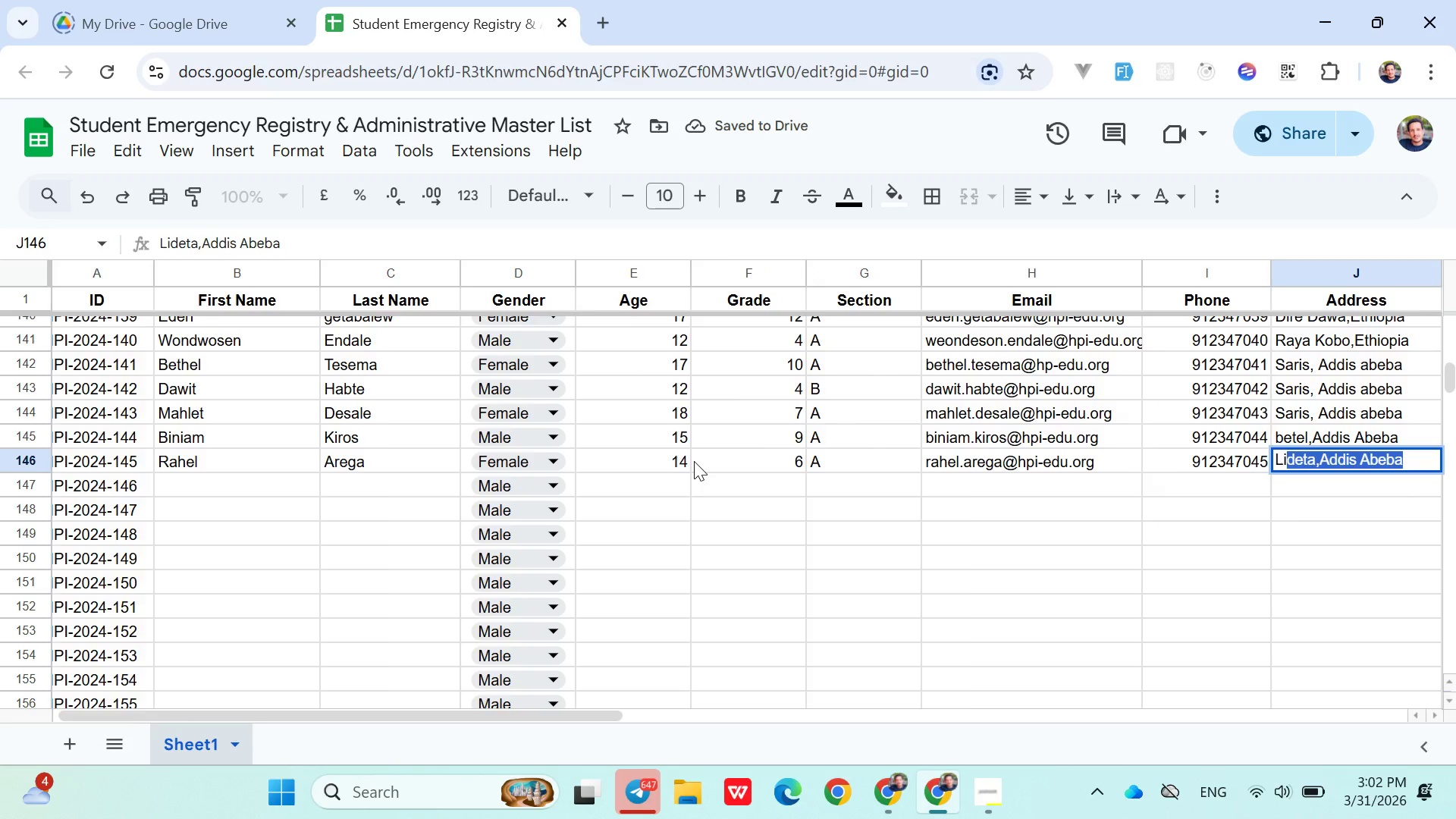 
key(ArrowRight)
 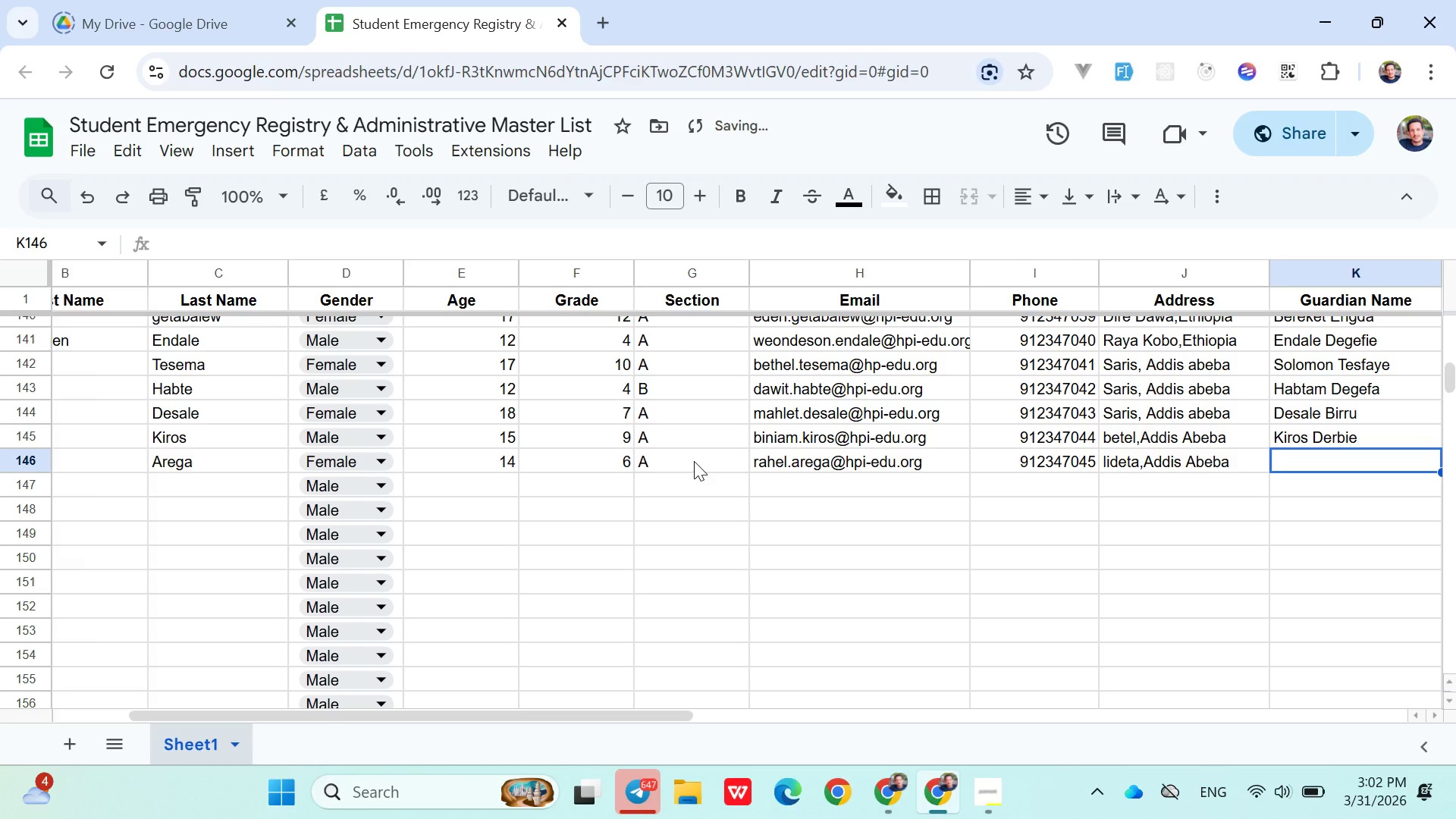 
type(Arega Zeray)
 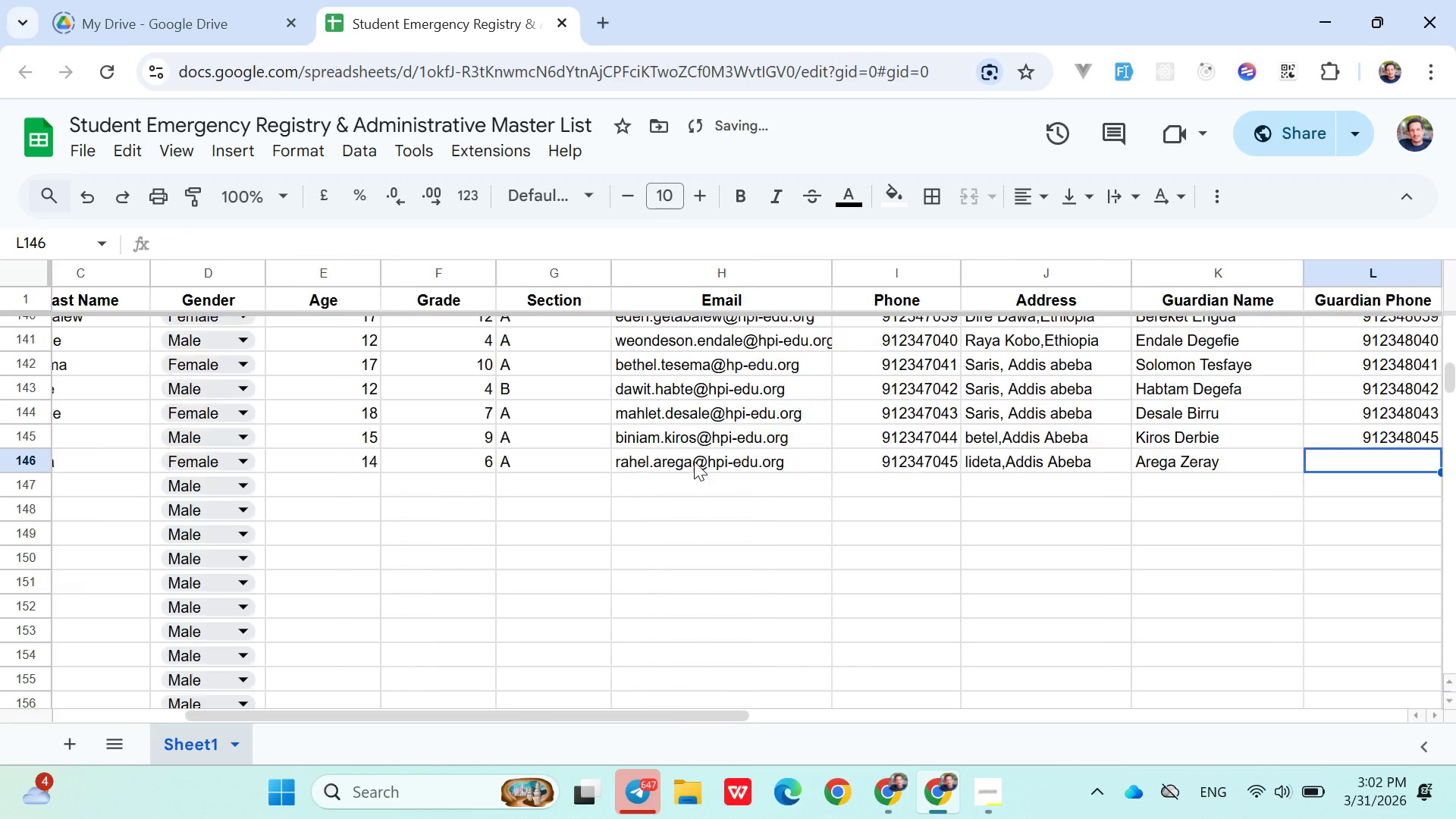 
 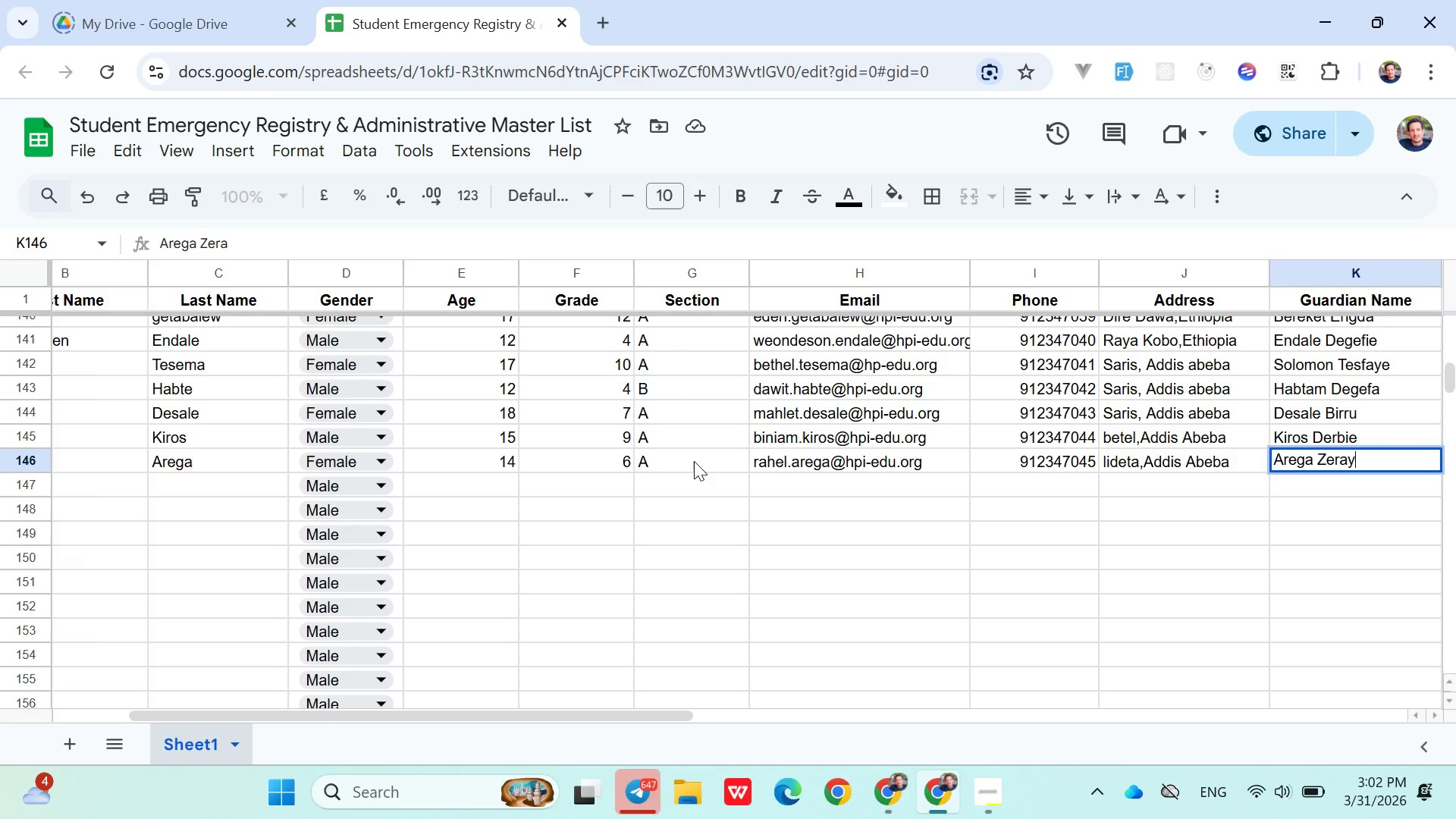 
key(ArrowRight)
 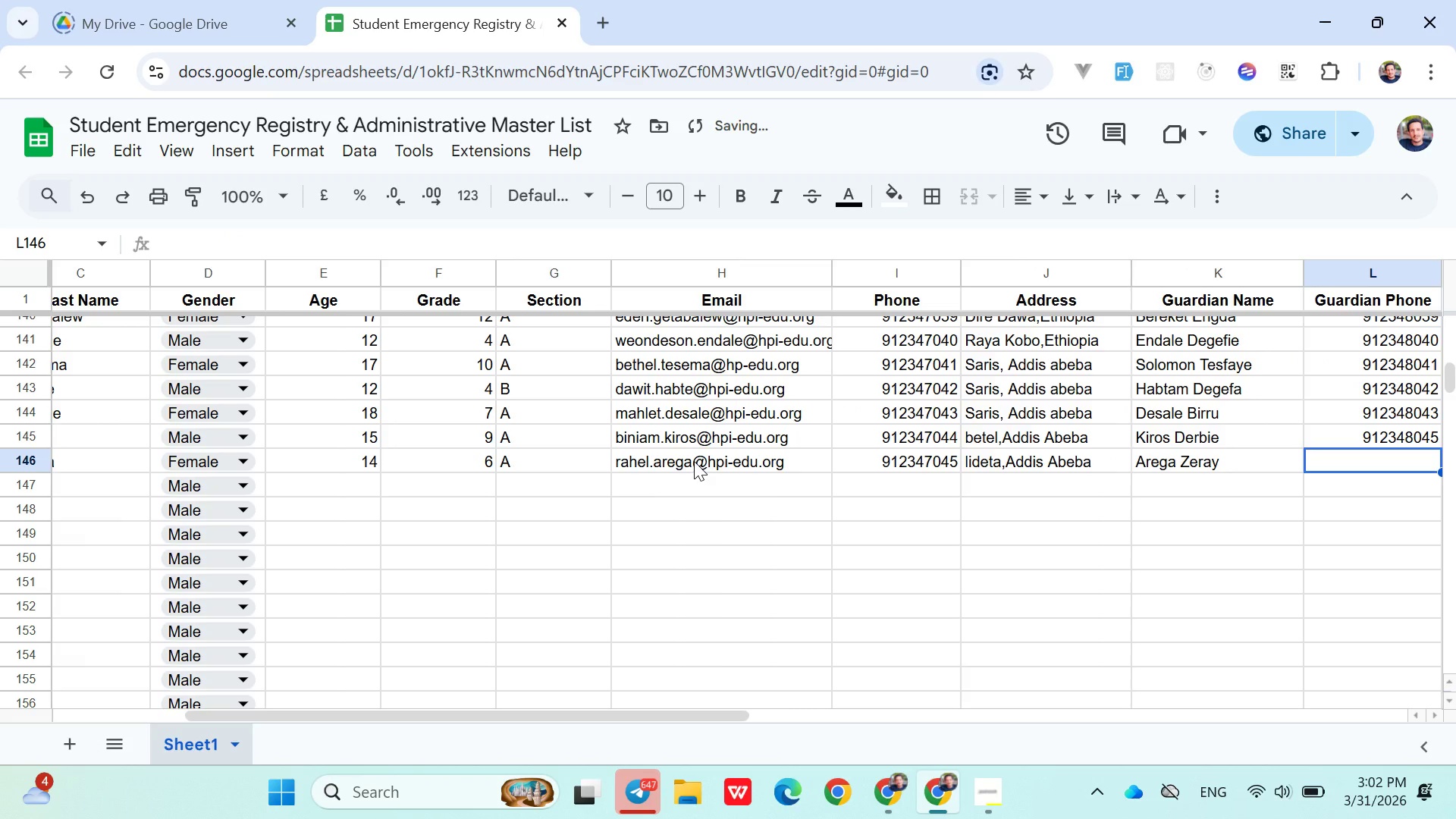 
type(091234)
 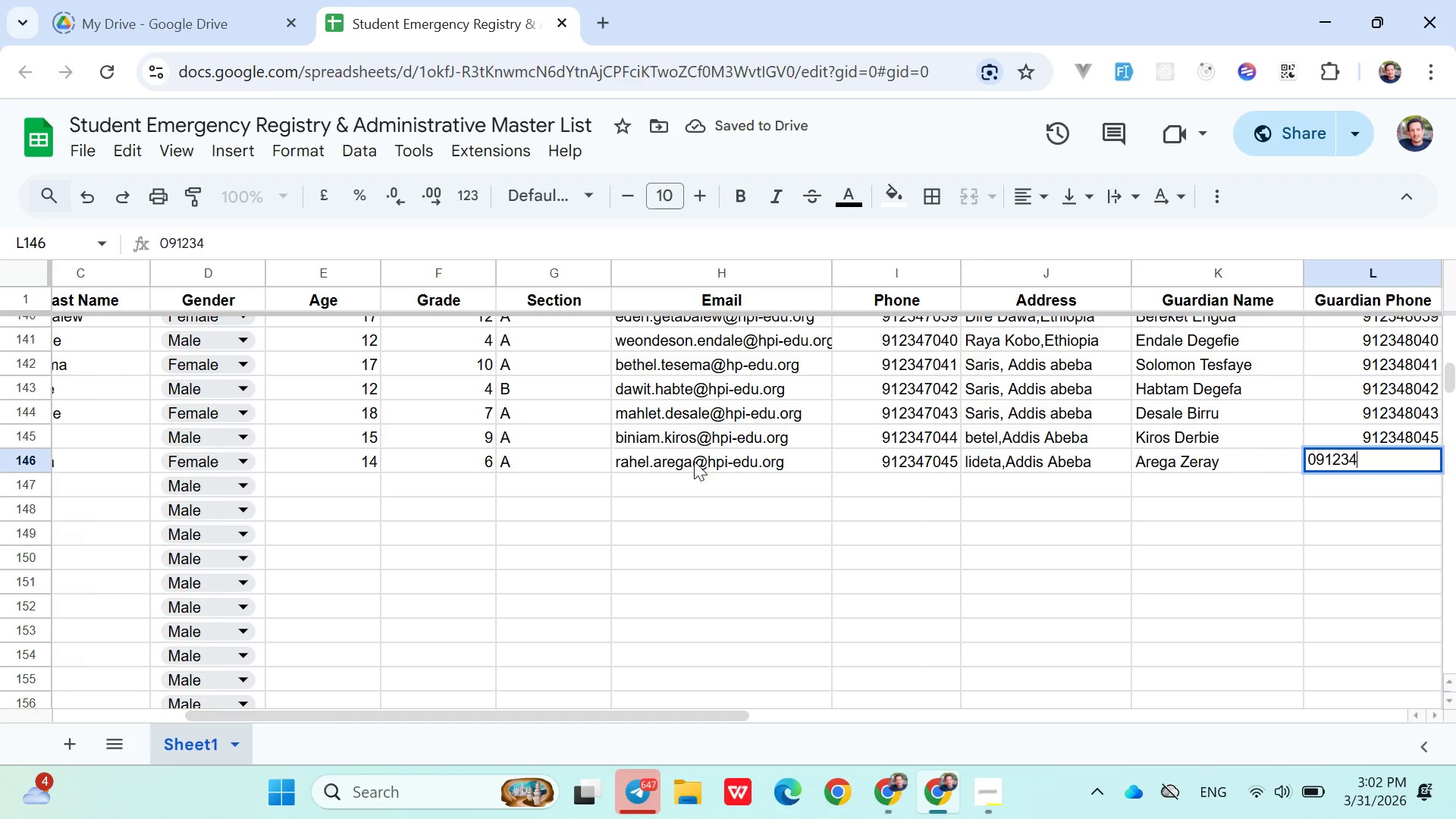 
type(804)
 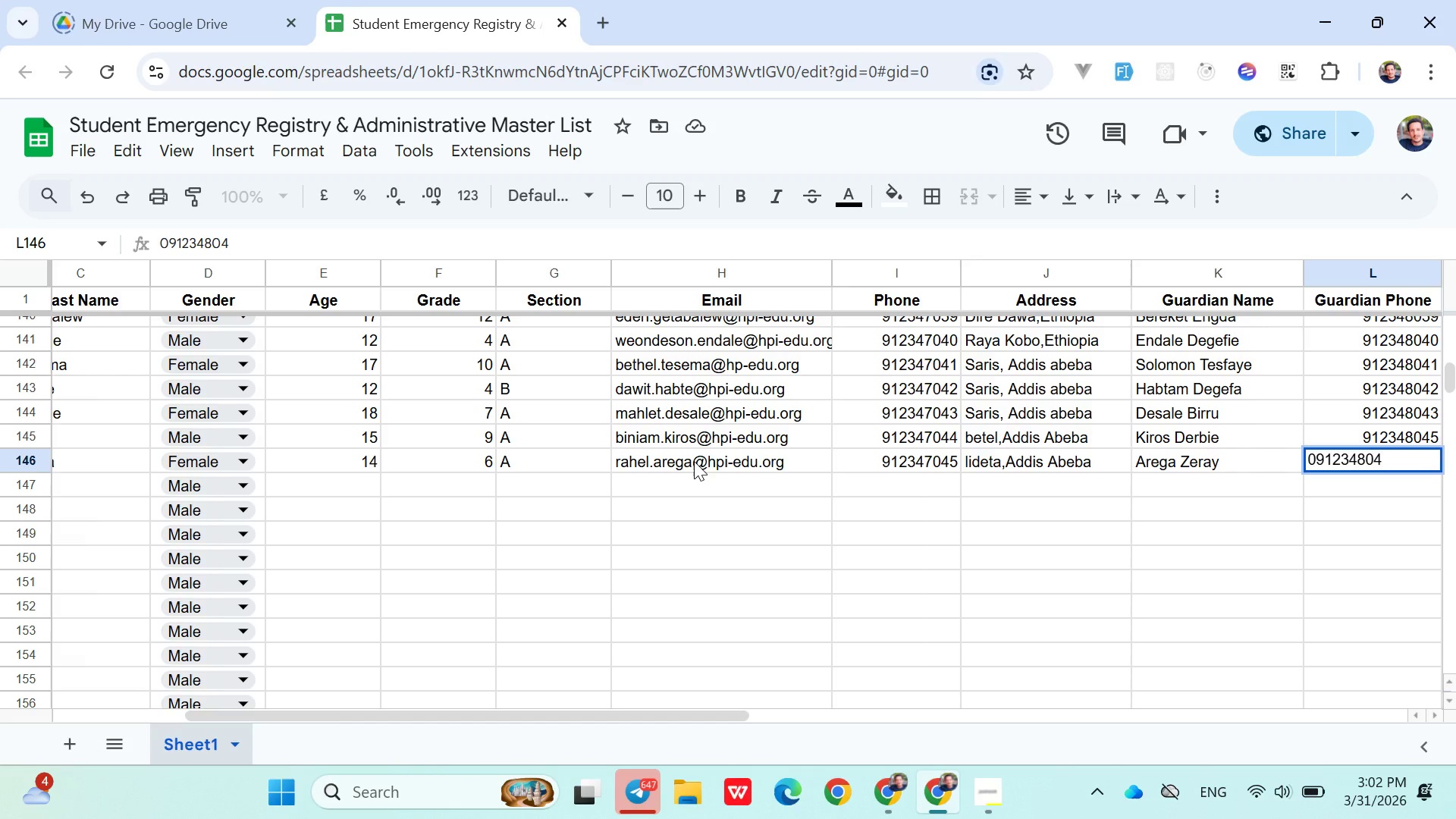 
wait(5.41)
 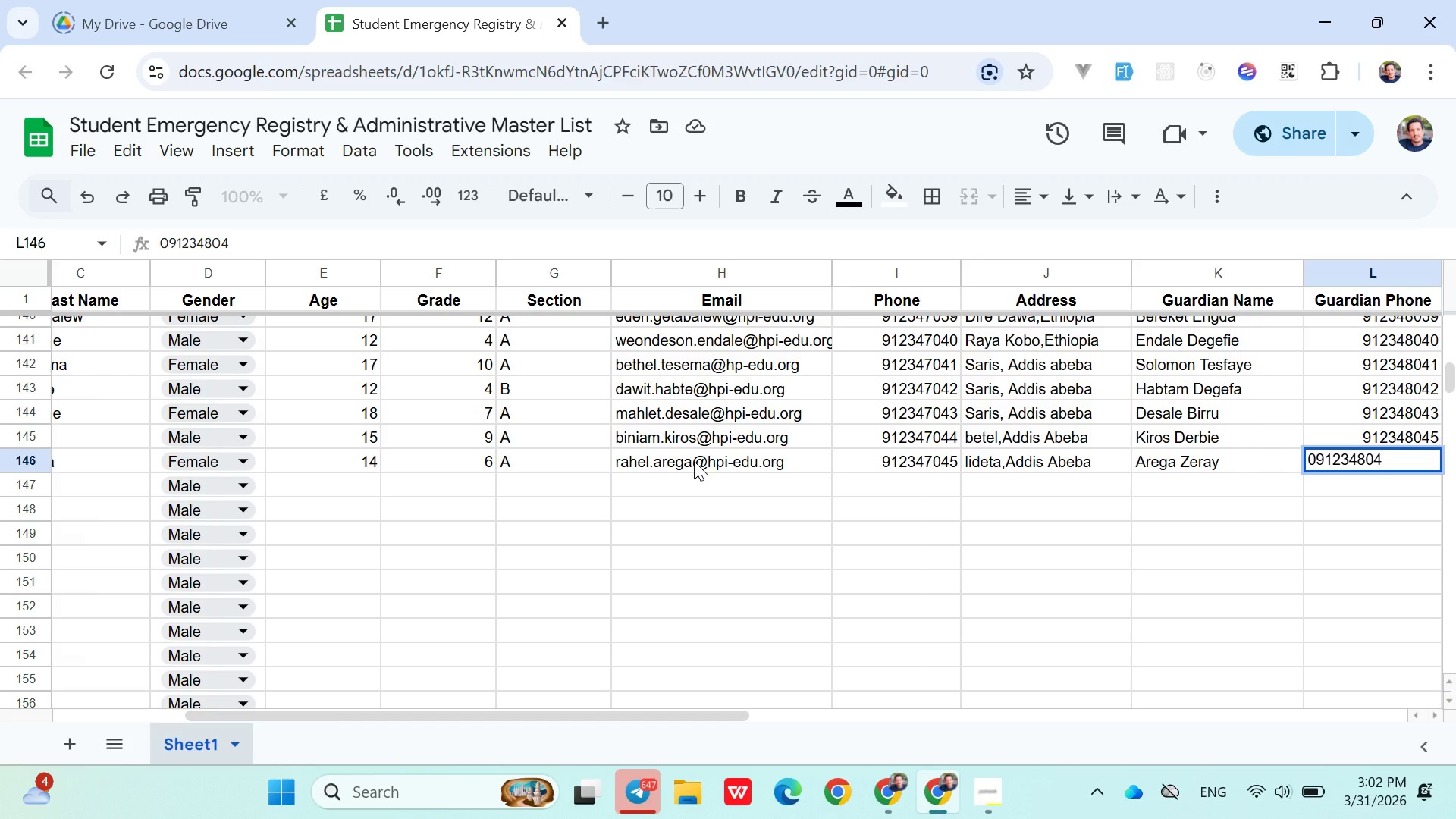 
key(6)
 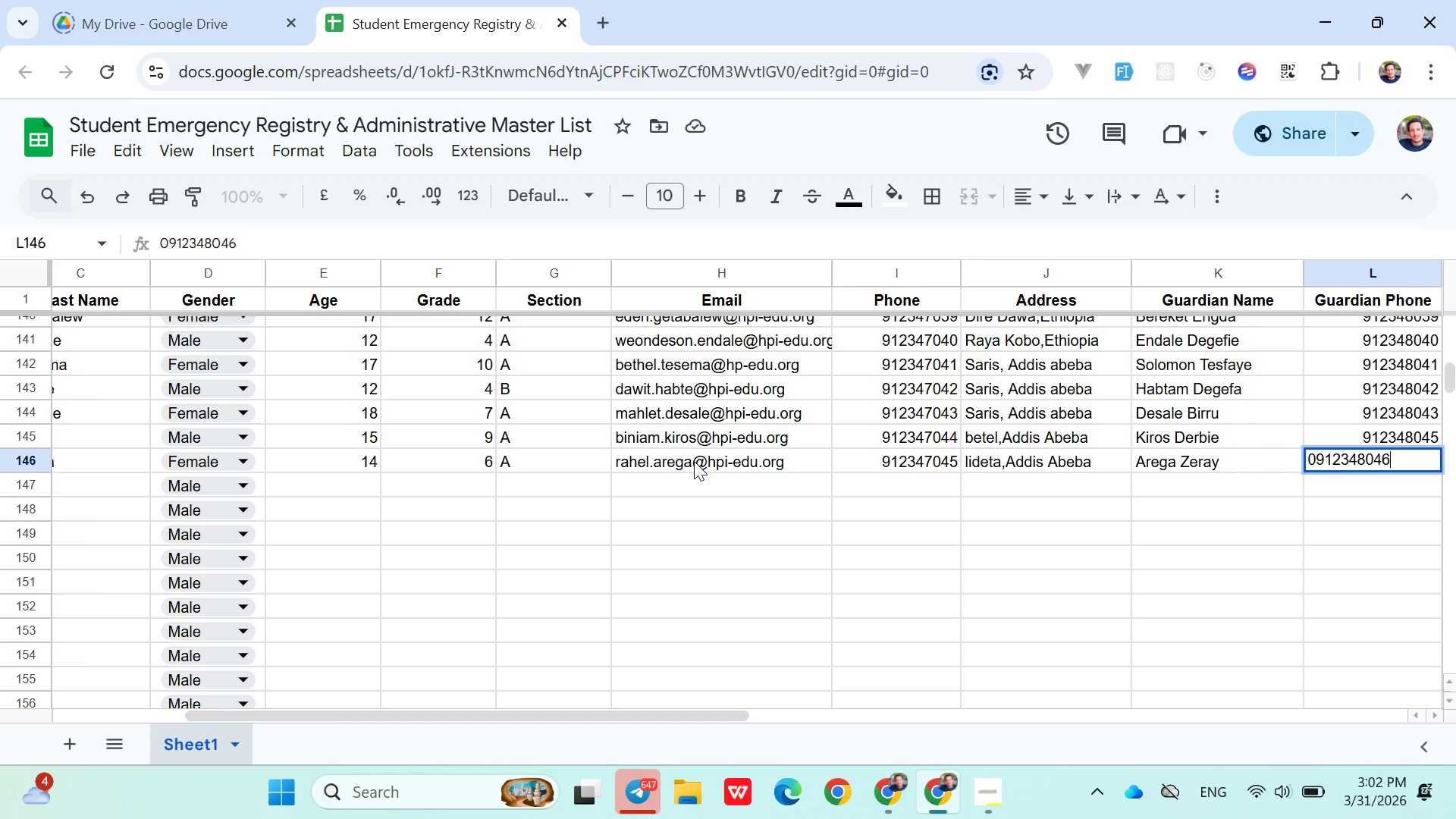 
key(Backspace)
 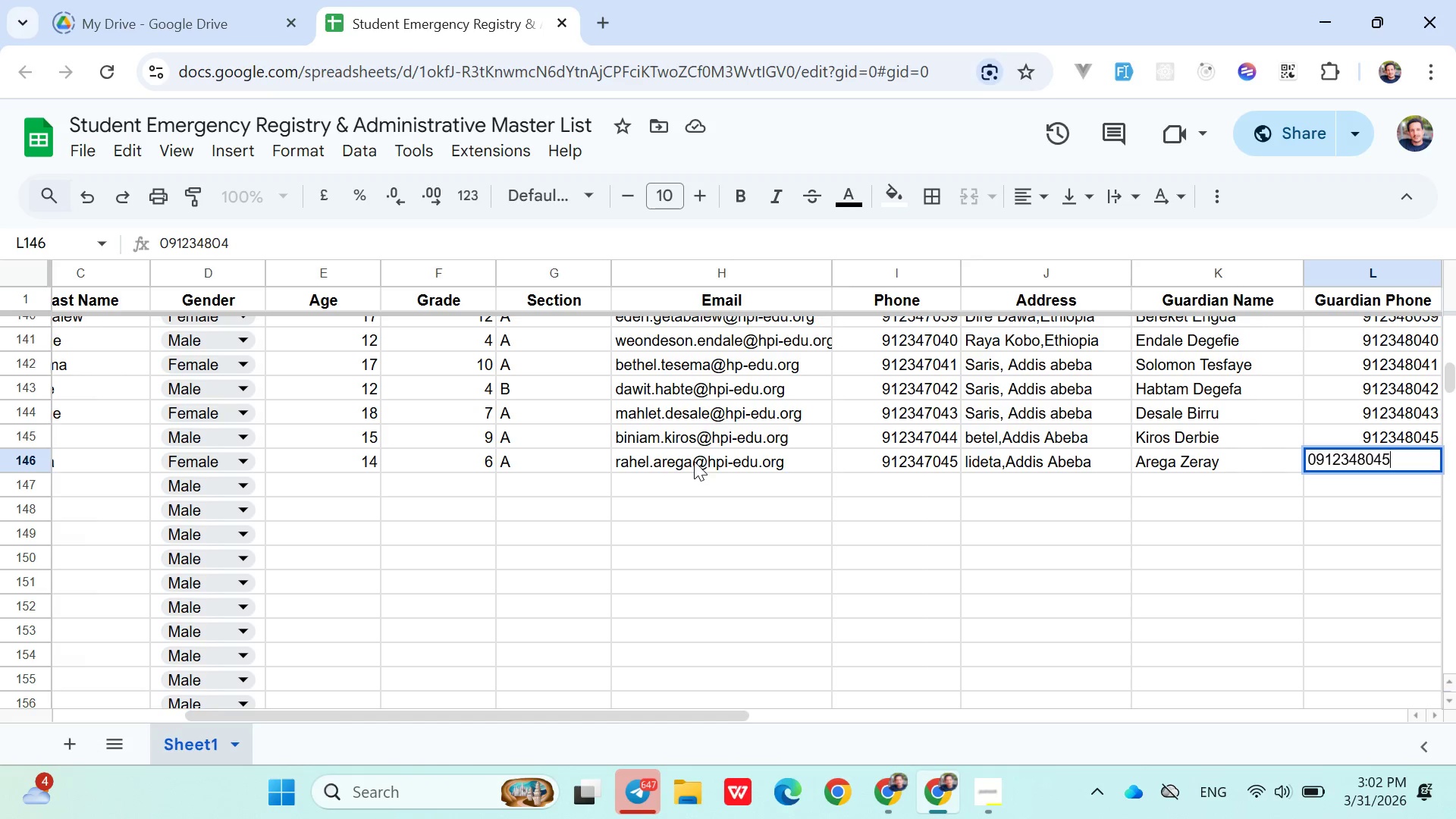 
key(5)
 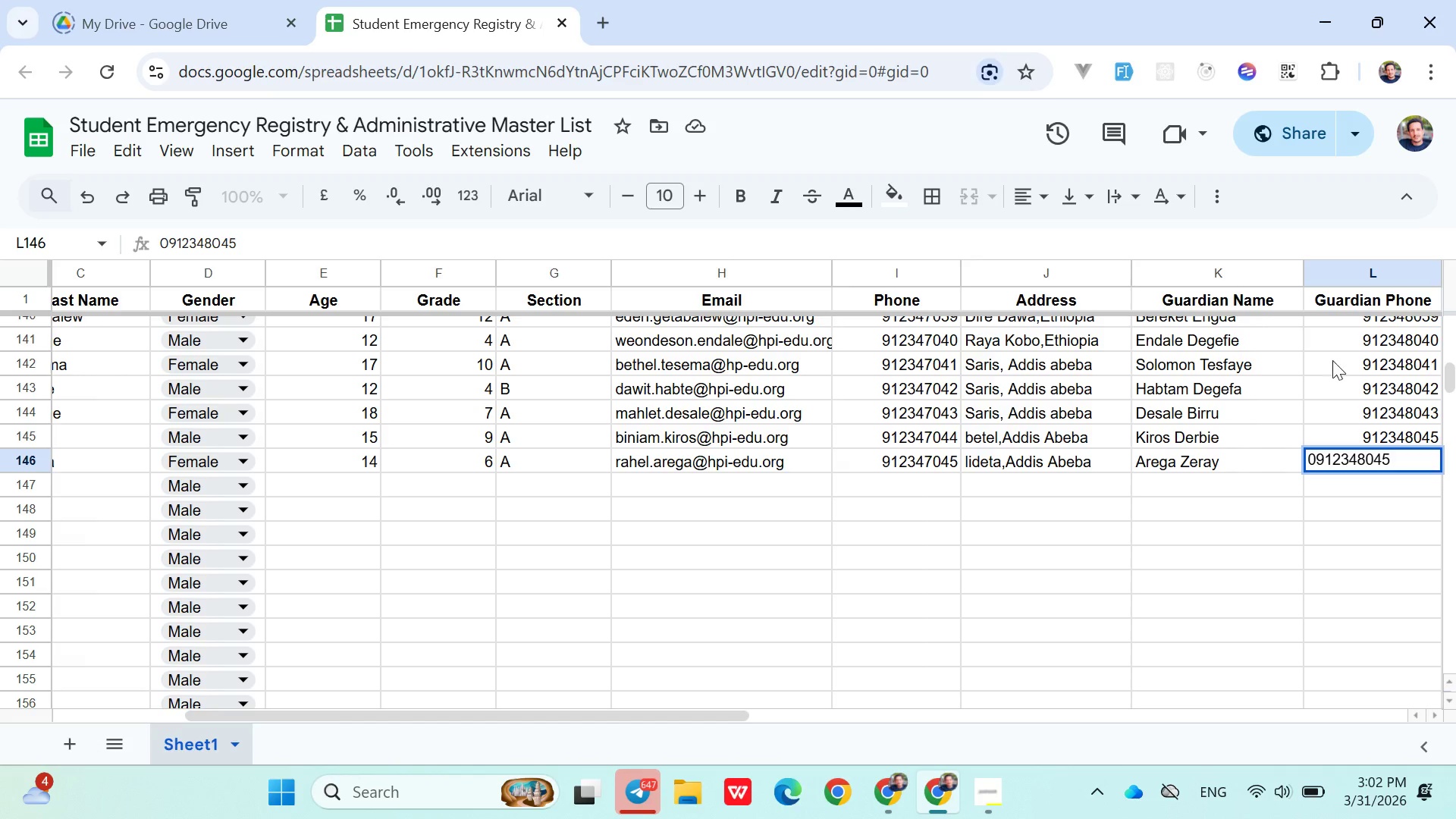 
double_click([1338, 395])
 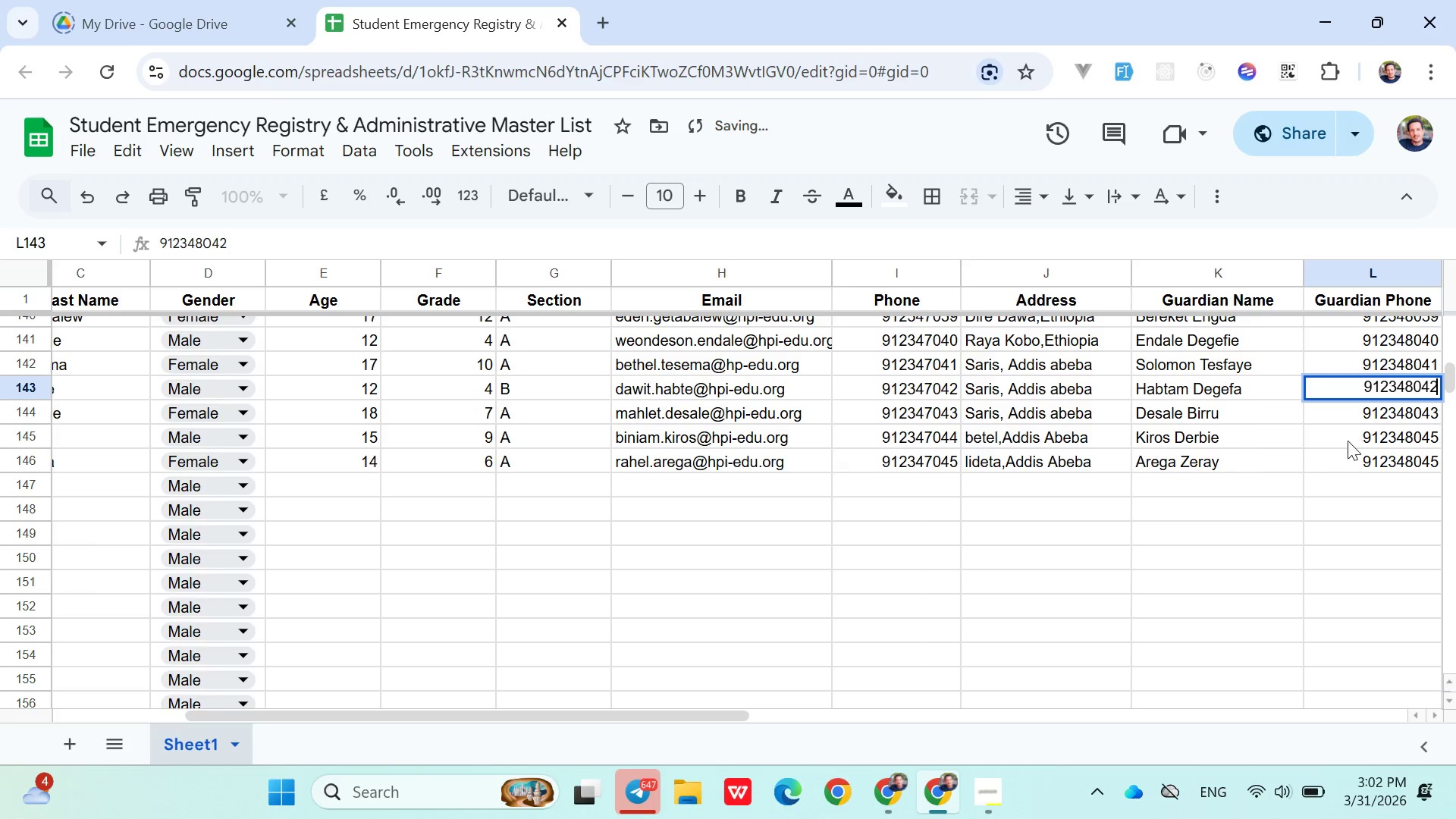 
left_click([1332, 454])
 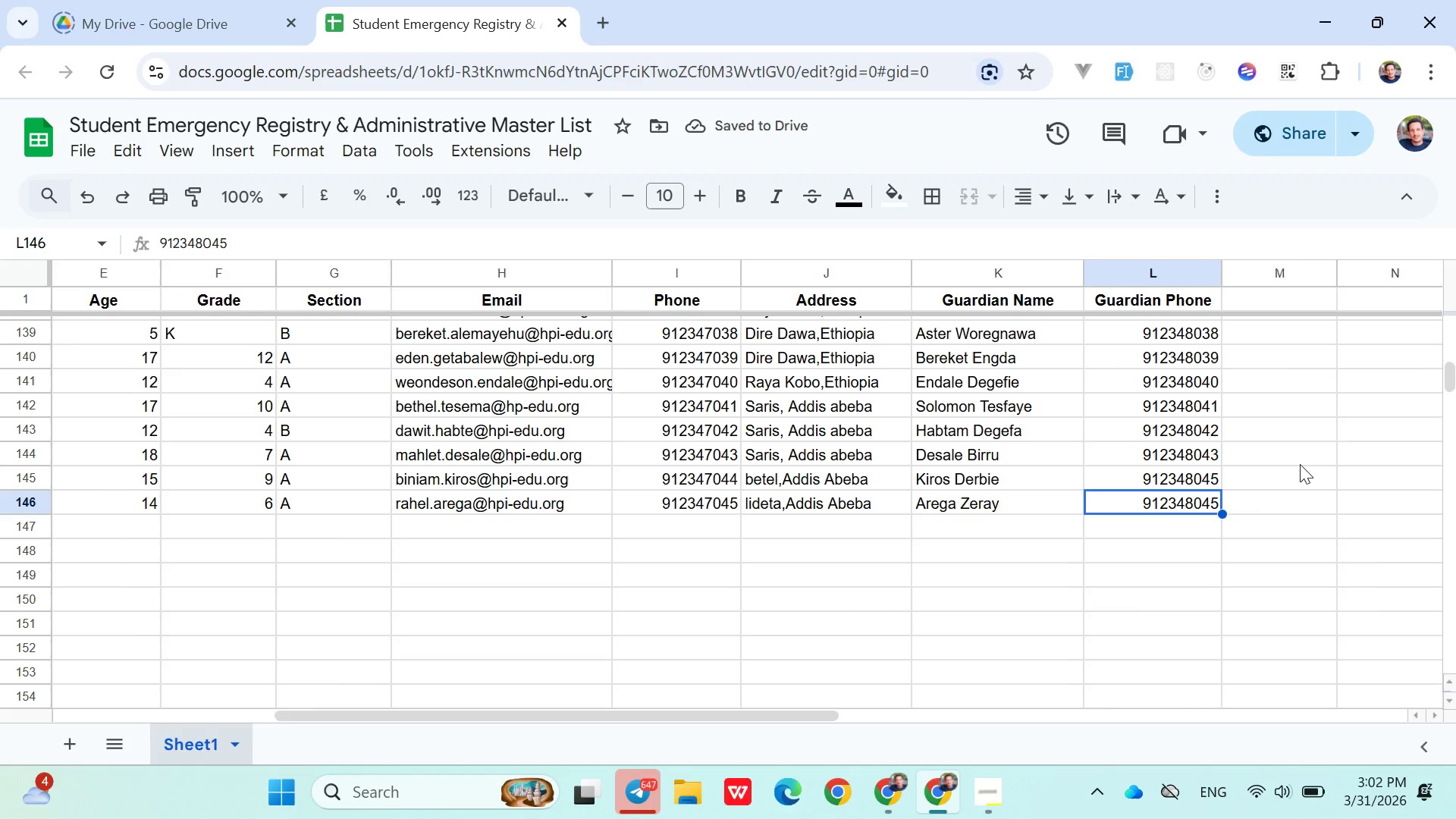 
double_click([1216, 483])
 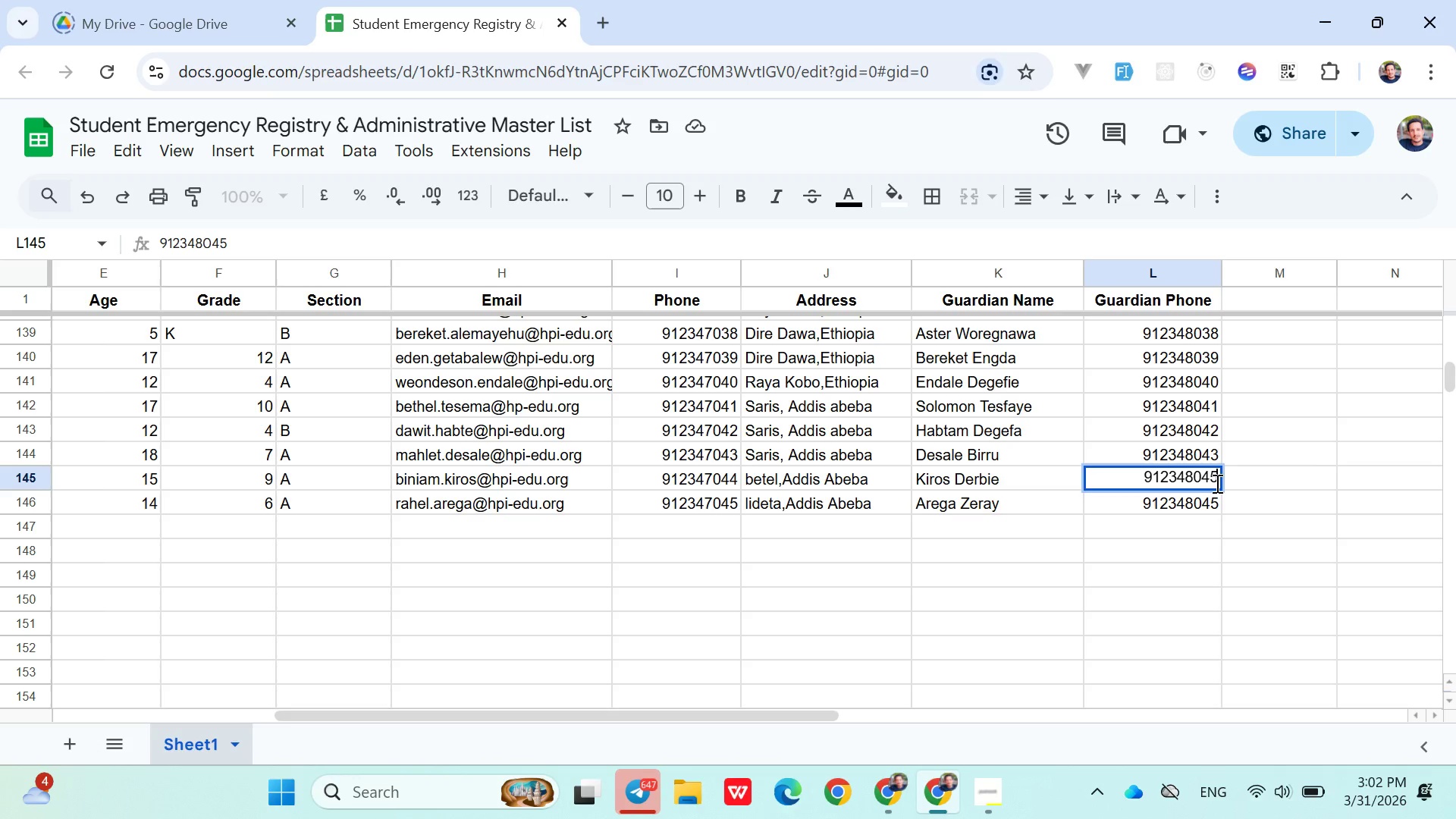 
key(Backspace)
 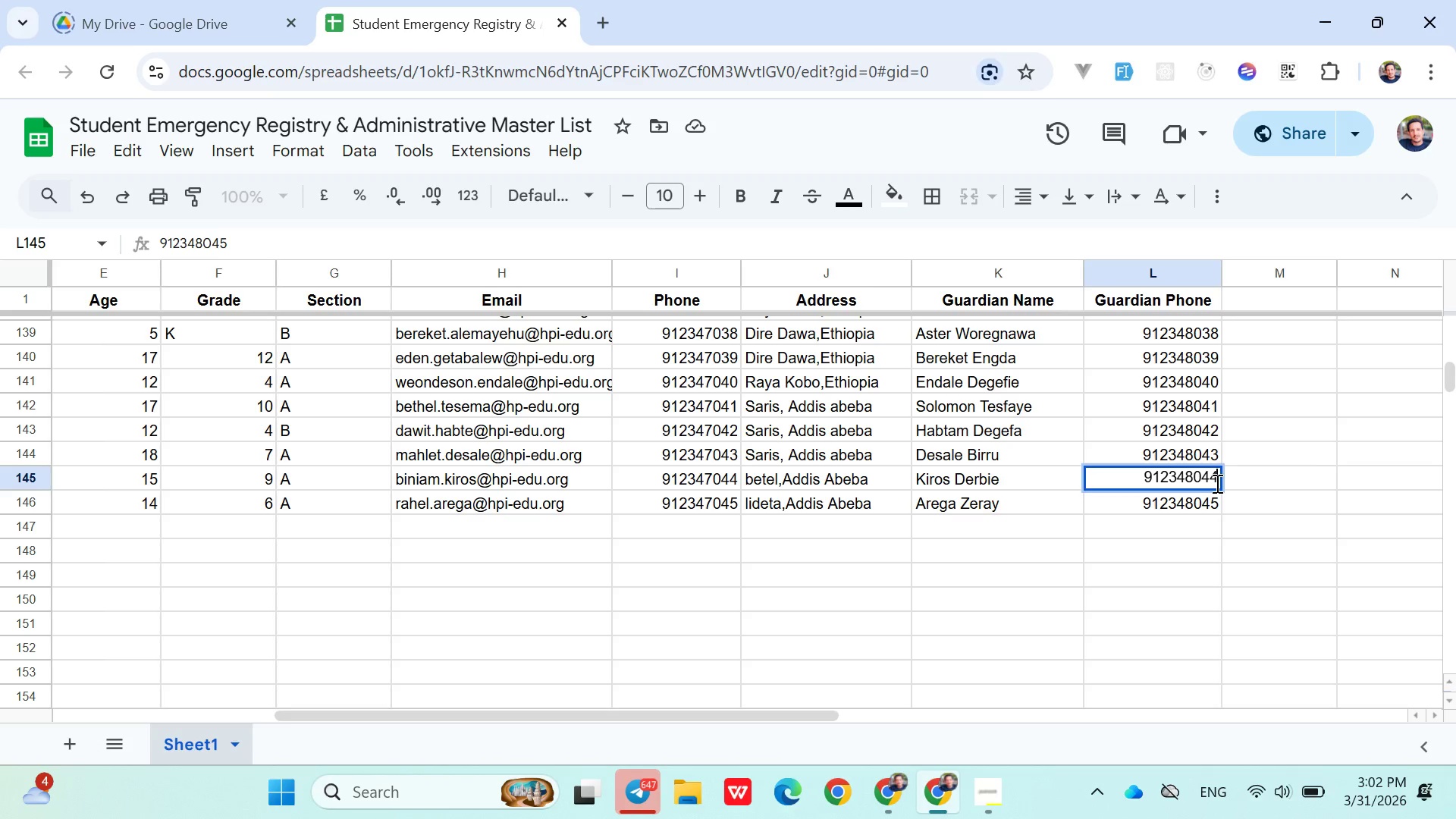 
key(4)
 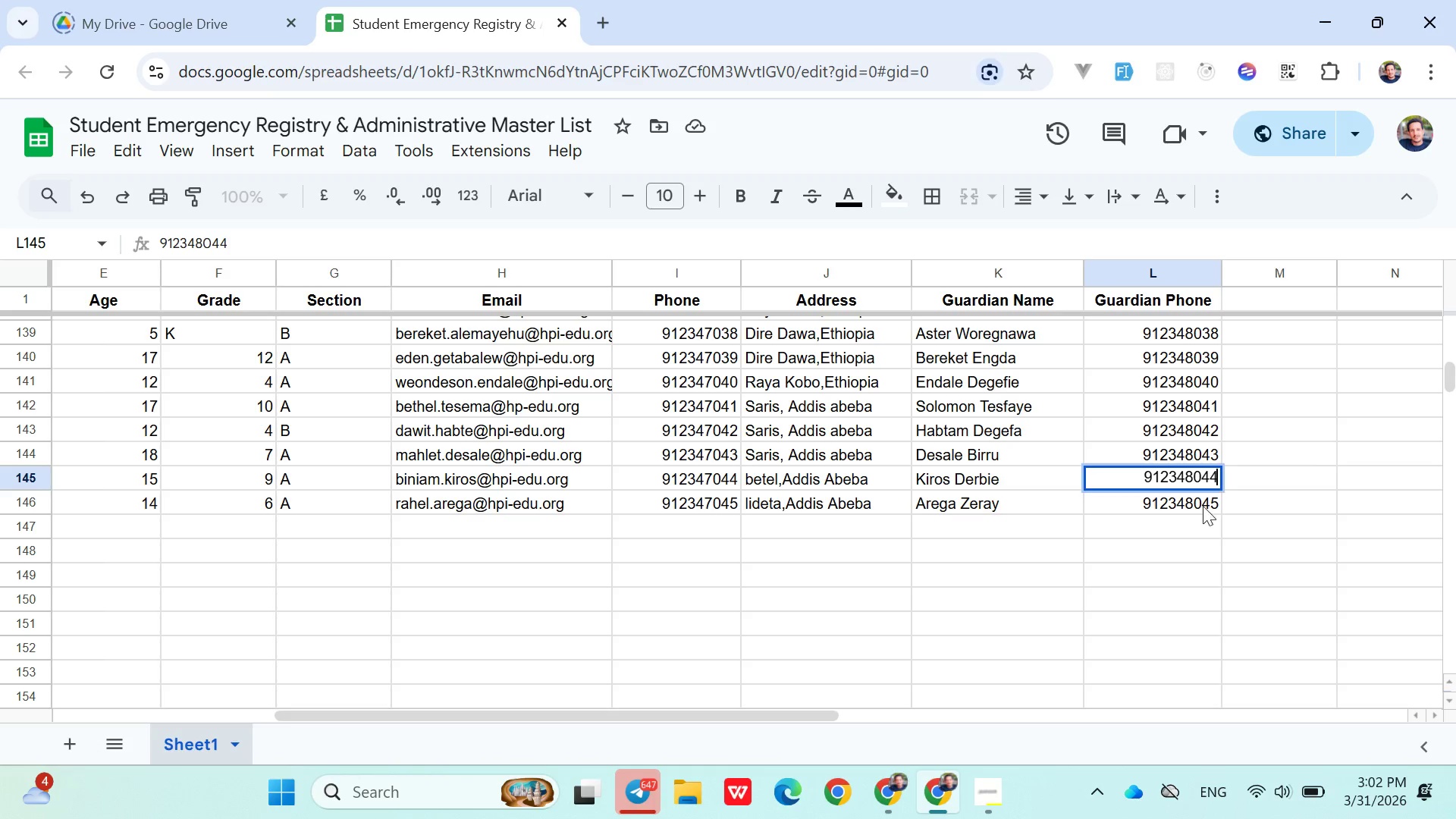 
left_click([1188, 523])
 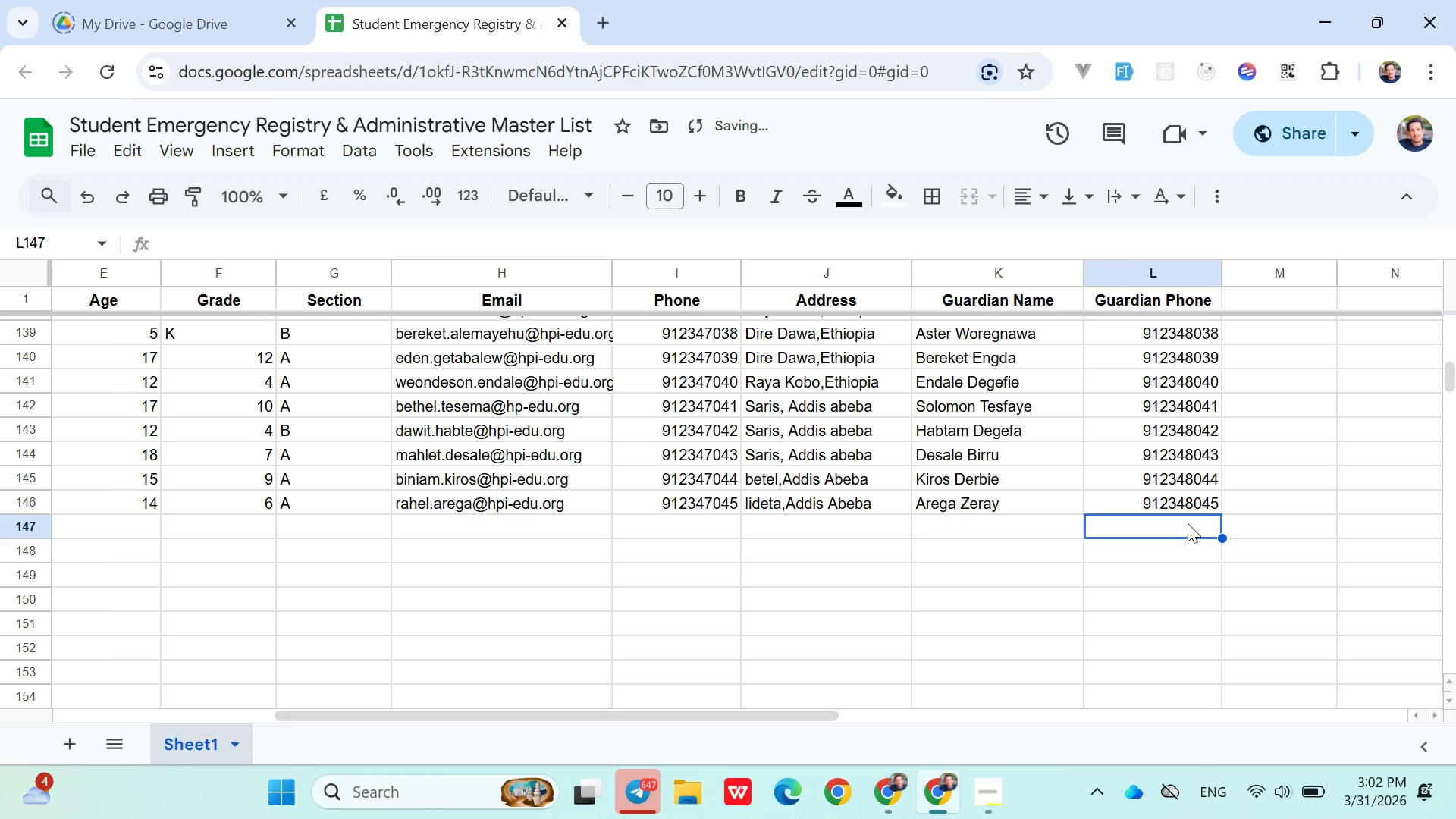 
hold_key(key=ArrowLeft, duration=1.5)
 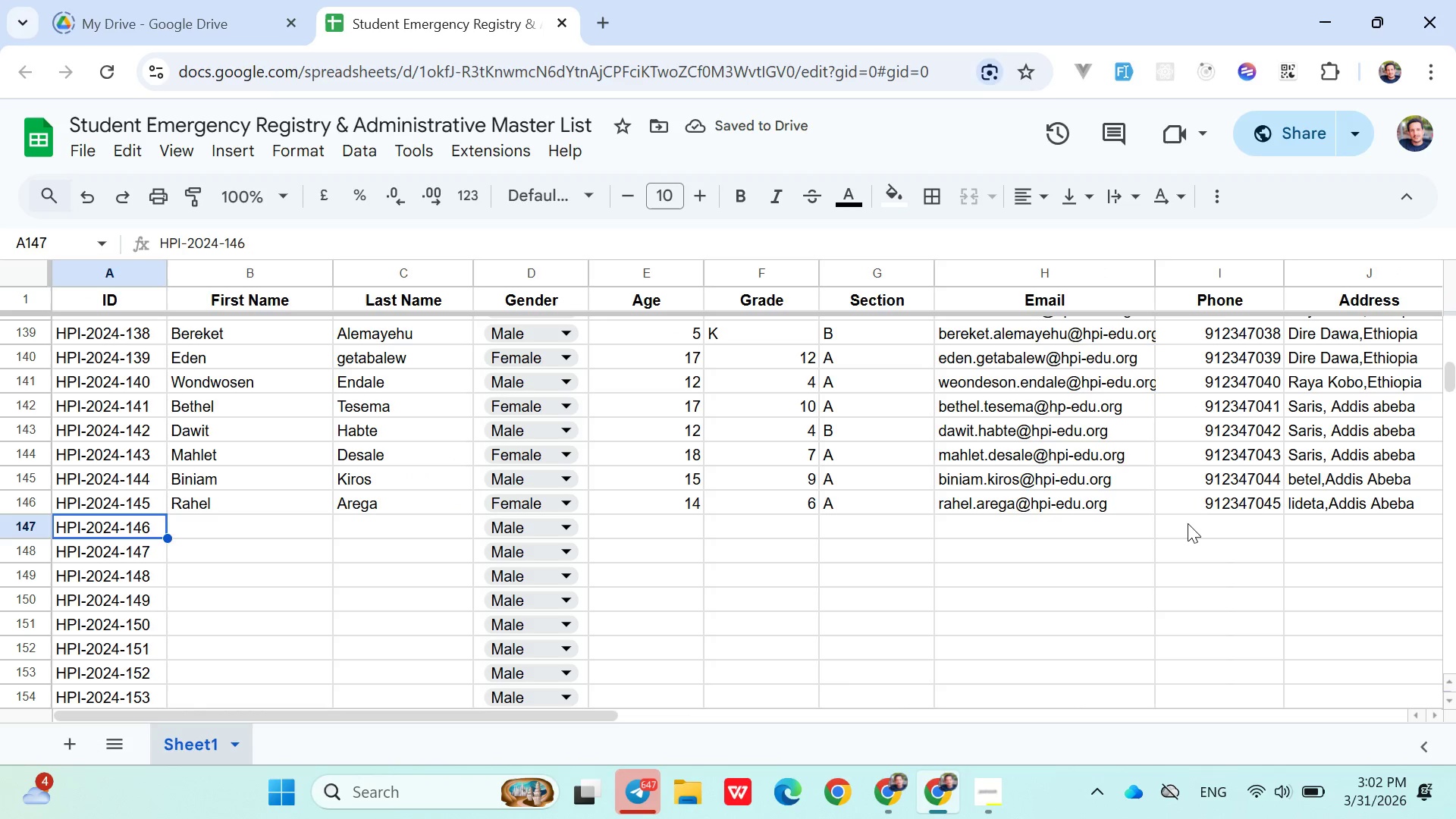 
key(ArrowLeft)
 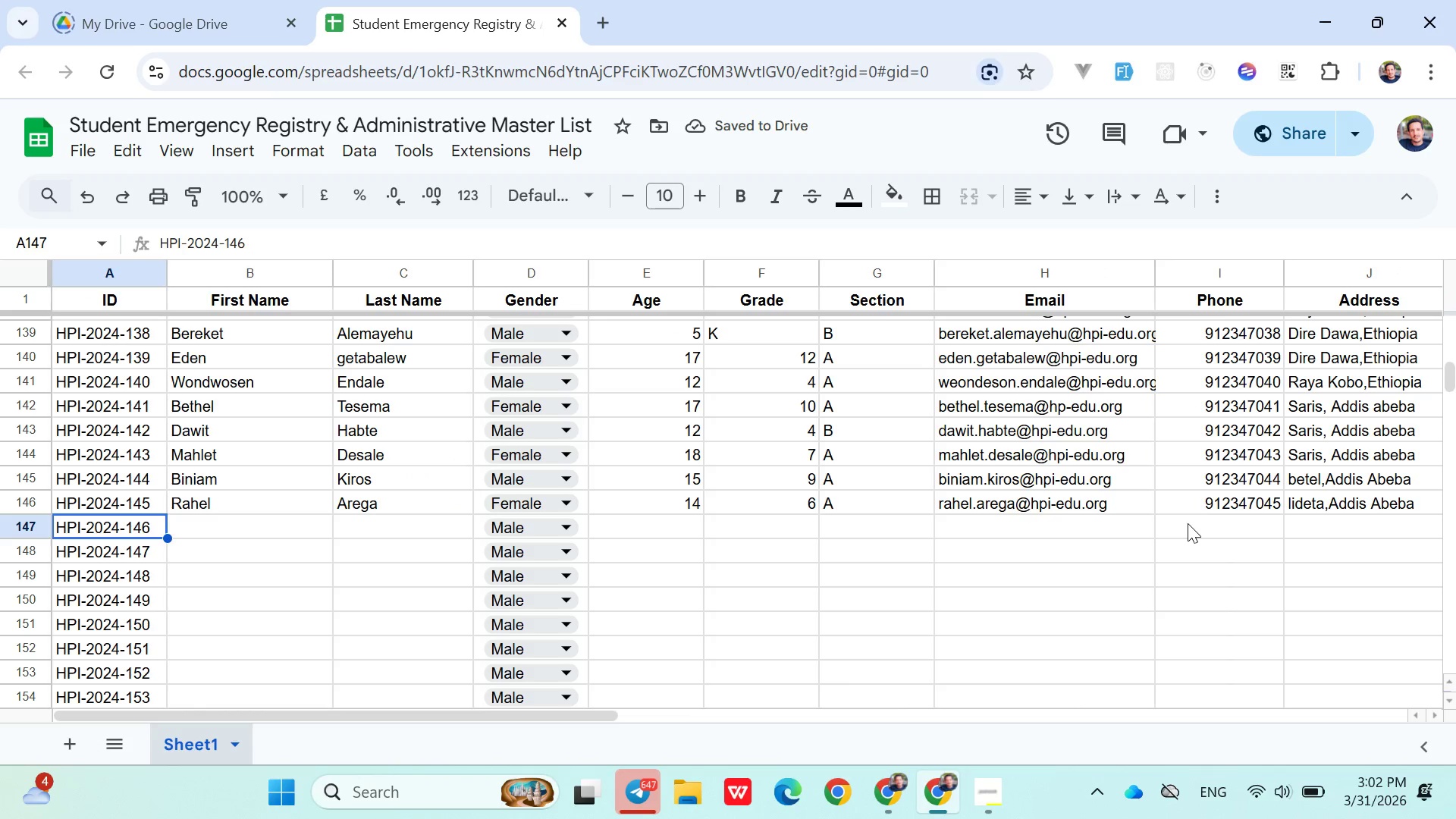 
key(ArrowLeft)
 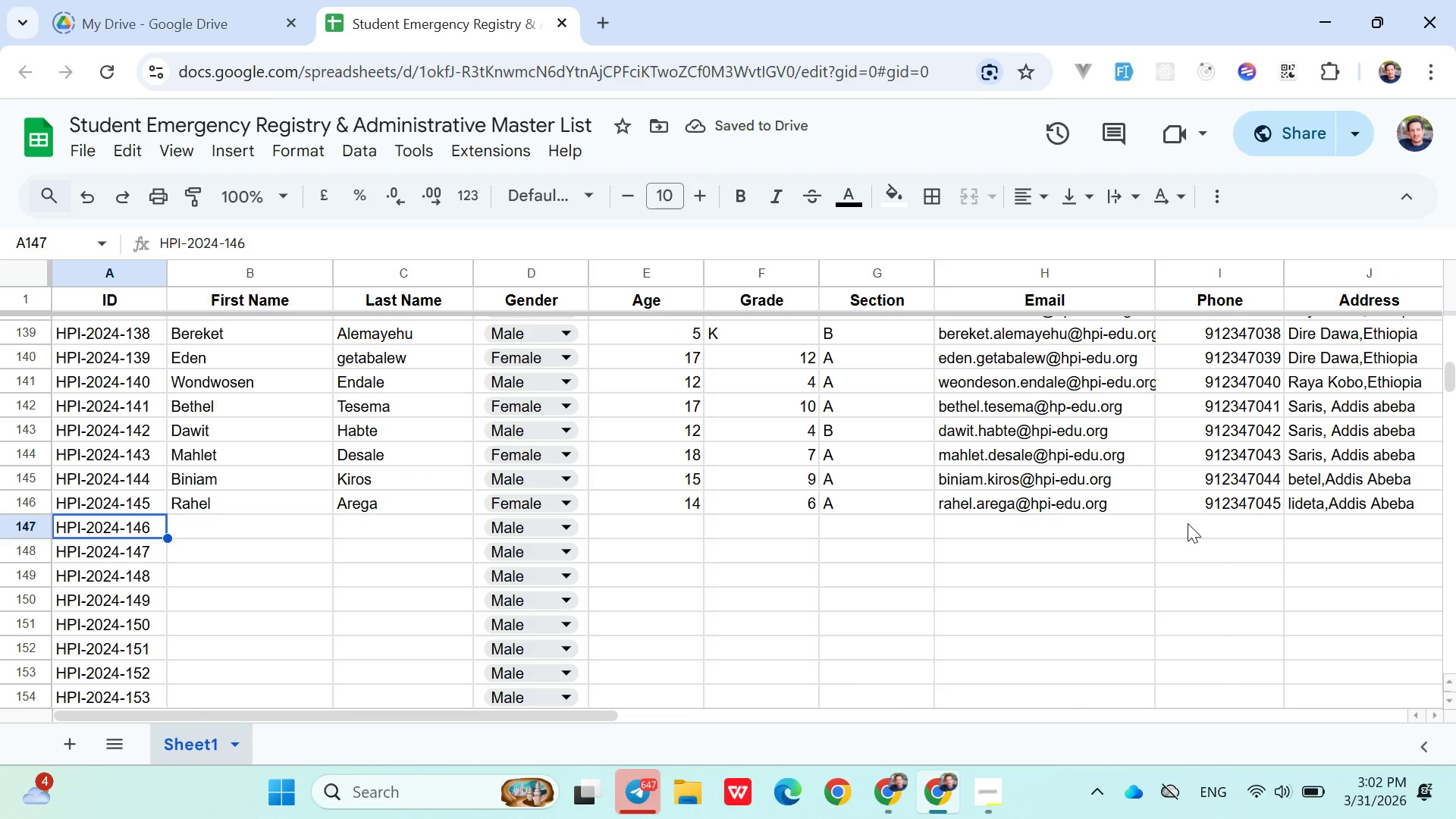 
key(ArrowLeft)
 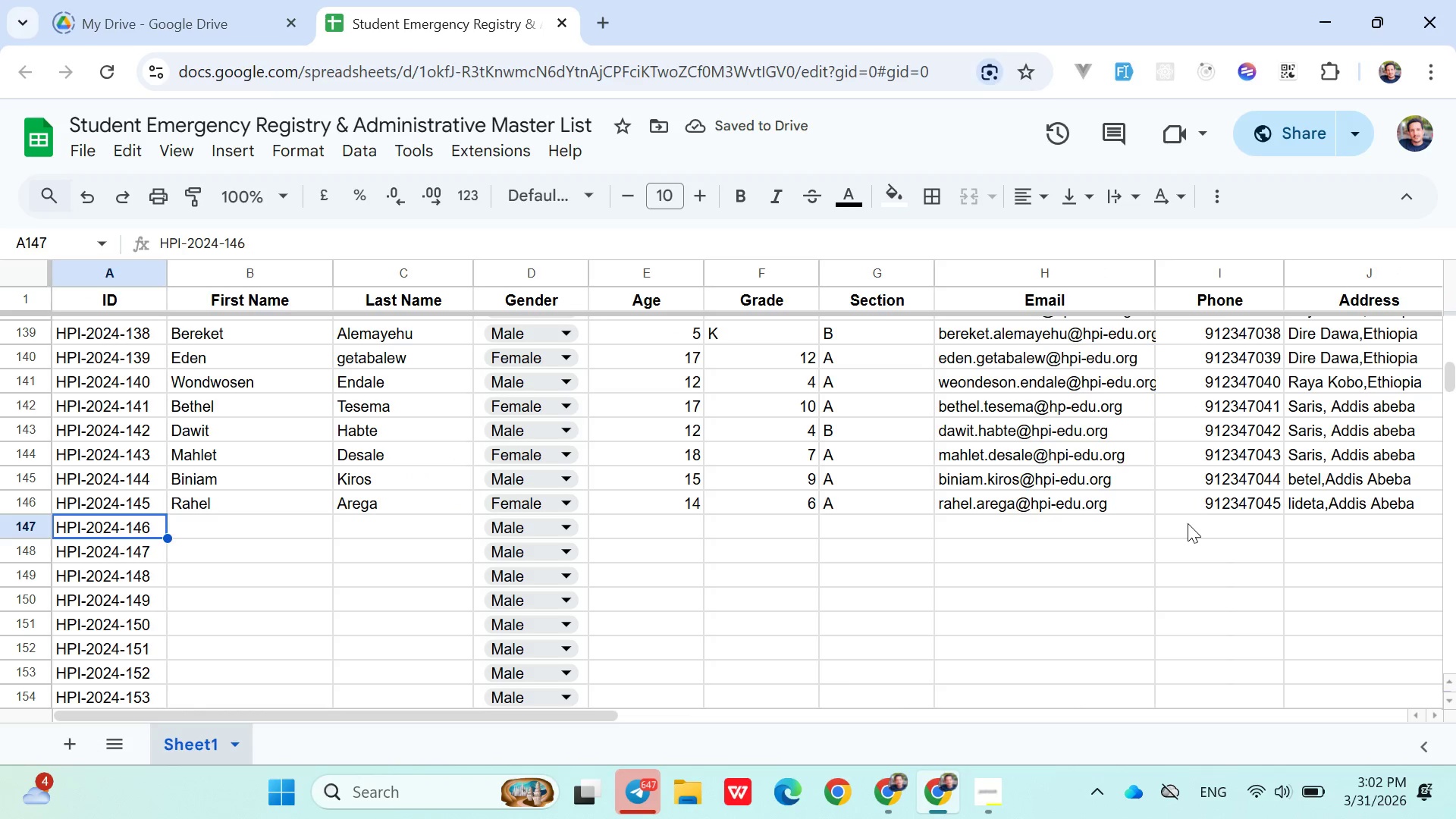 
key(ArrowLeft)
 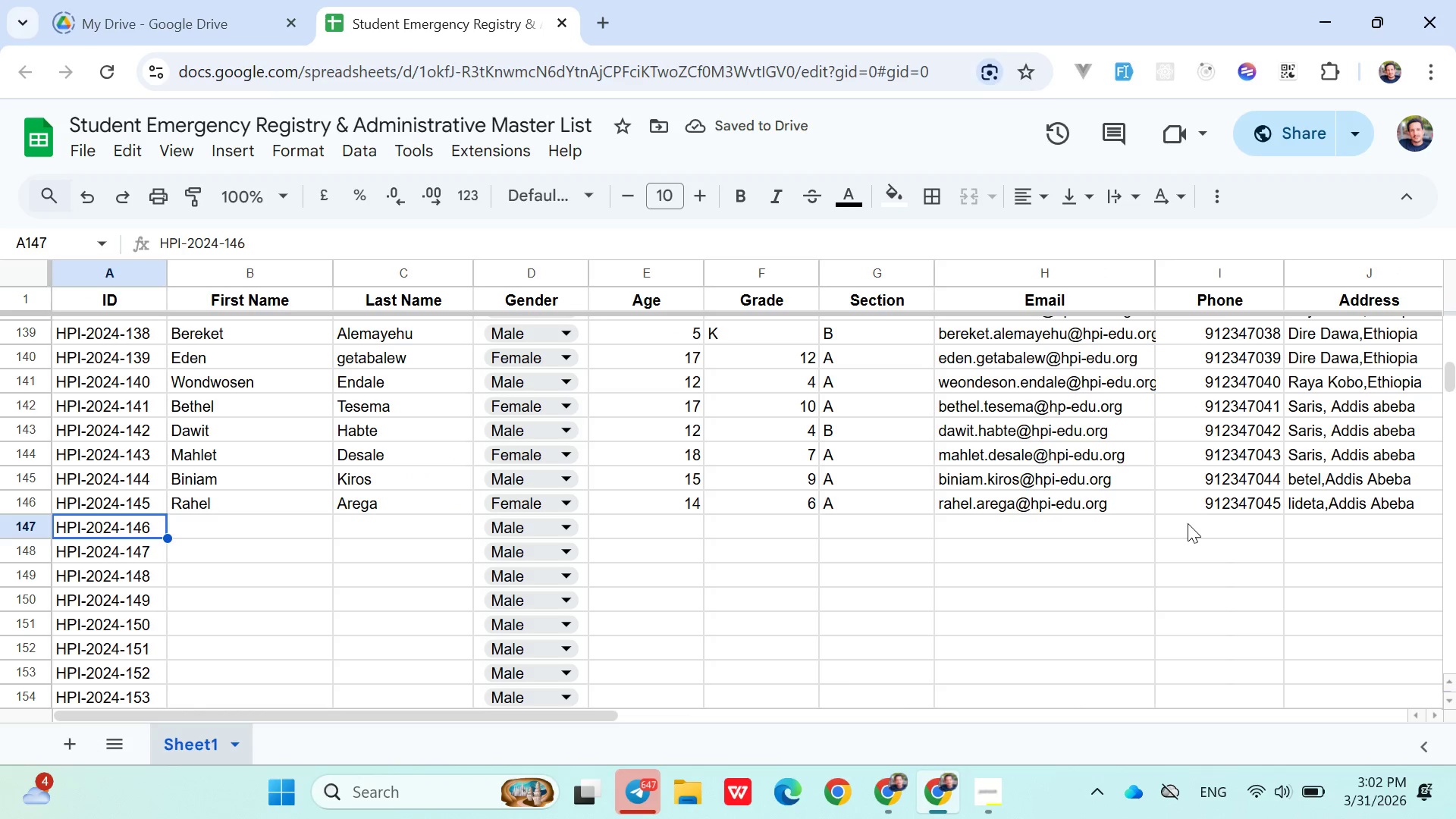 
key(ArrowLeft)
 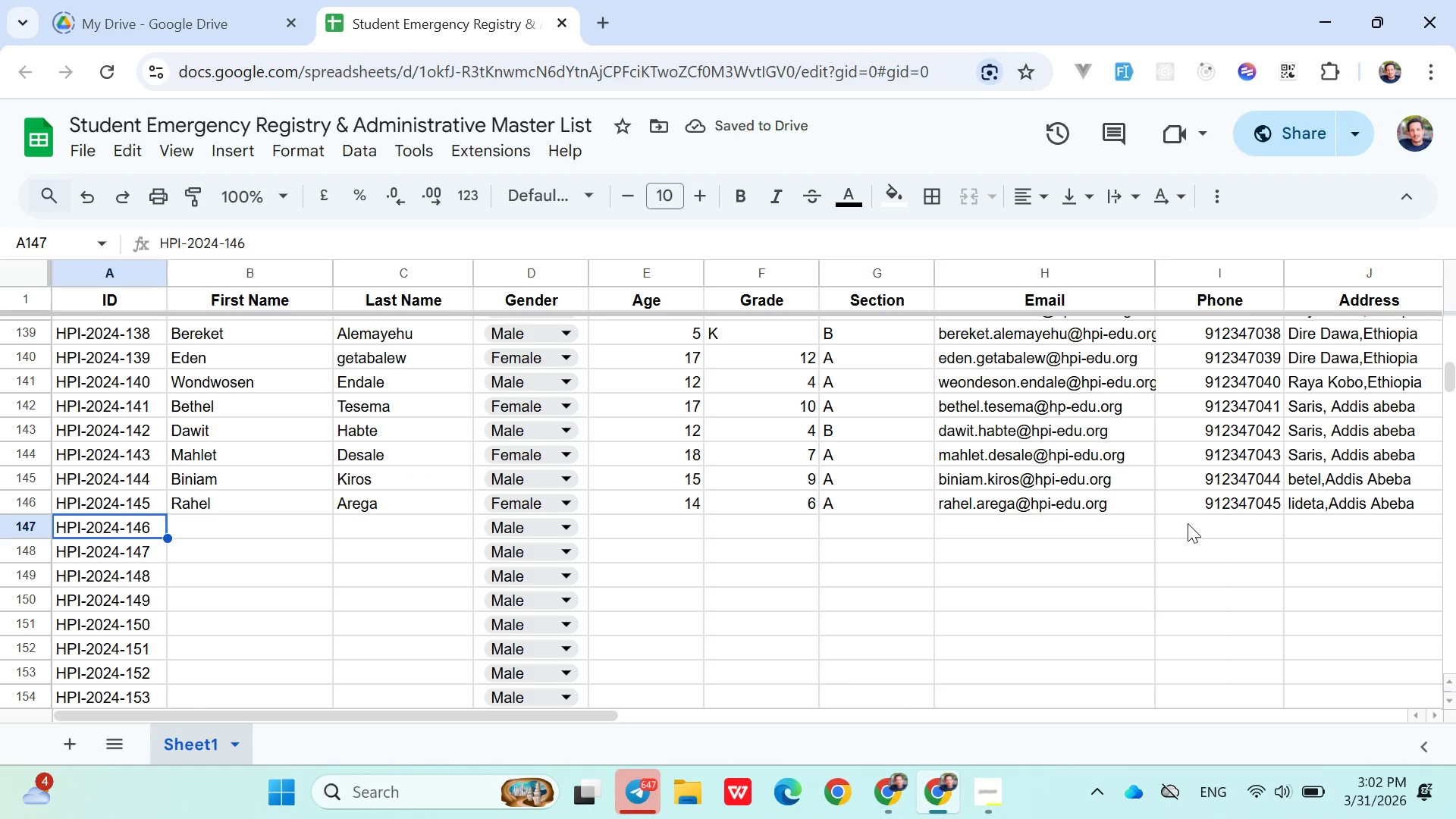 
key(ArrowLeft)
 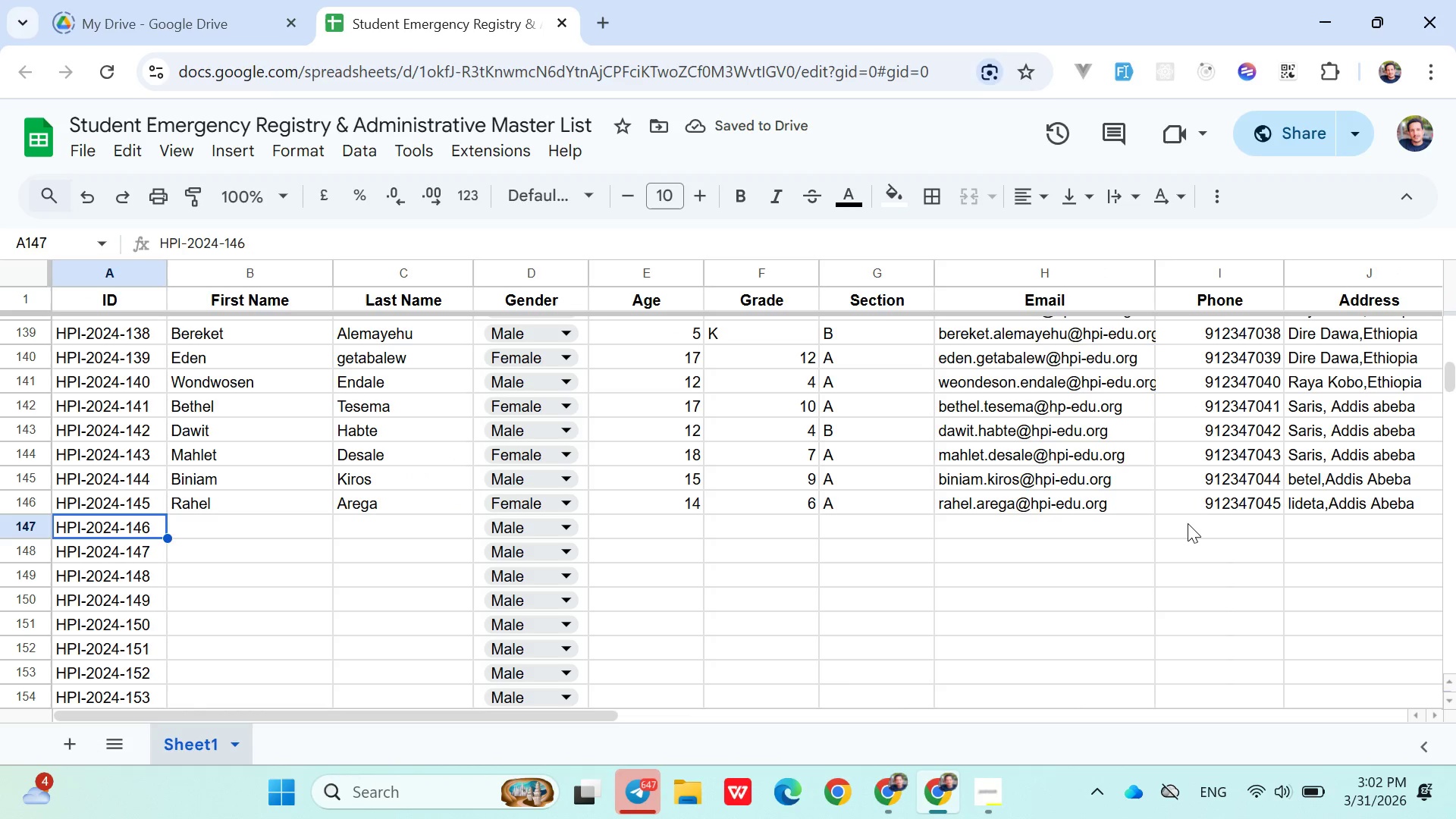 
key(ArrowLeft)
 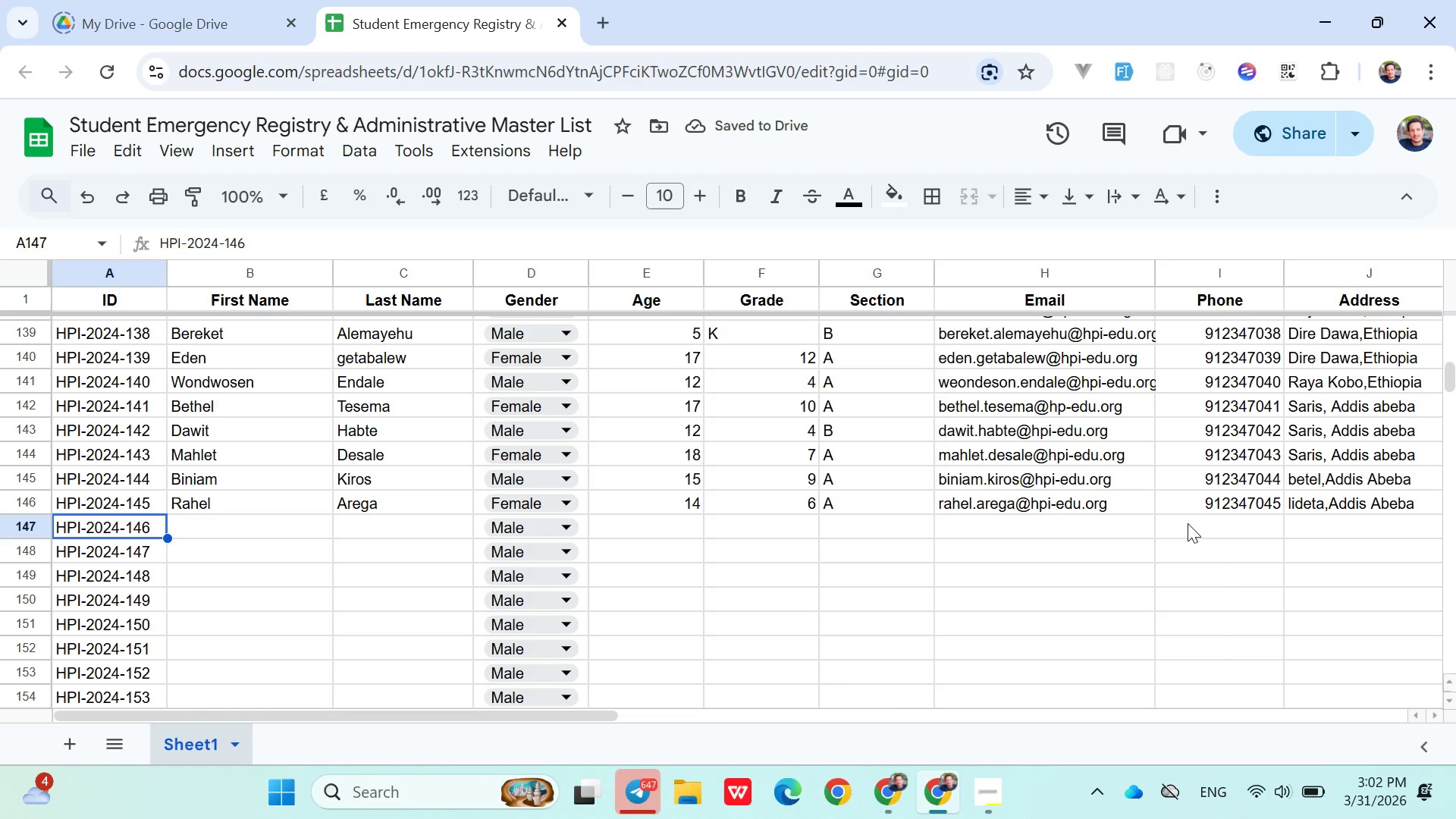 
key(ArrowLeft)
 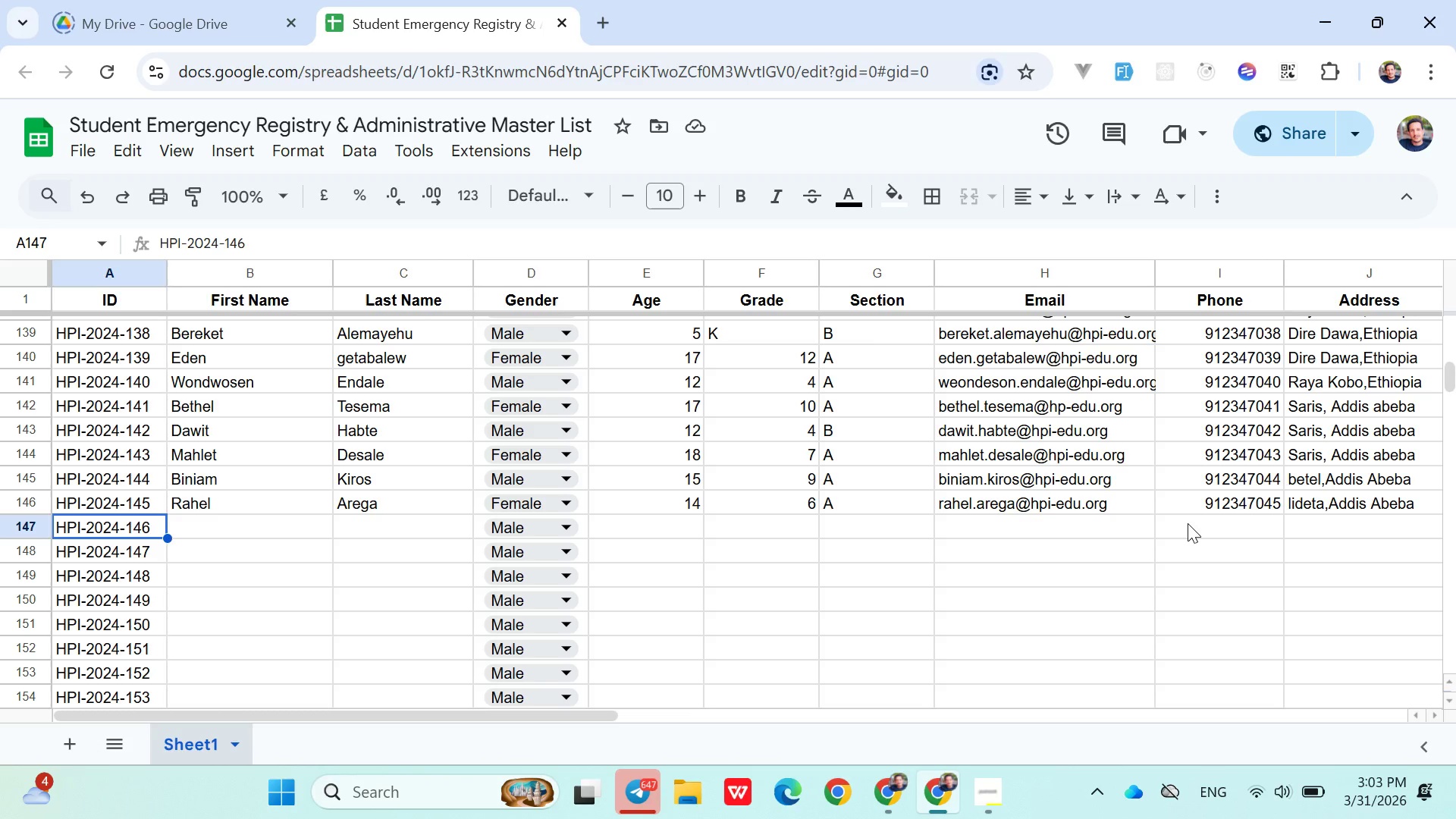 
wait(32.33)
 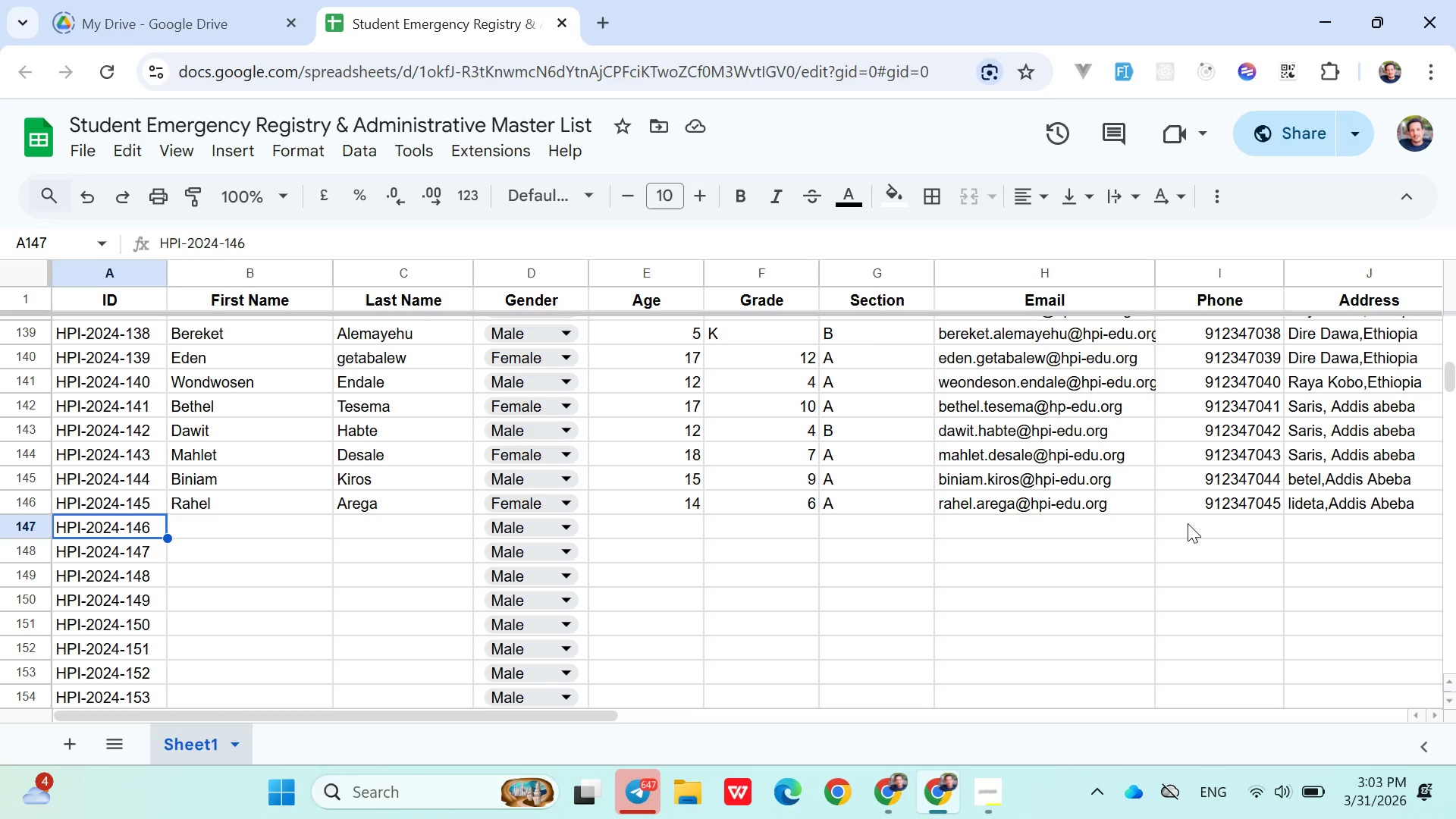 
hold_key(key=ShiftLeft, duration=1.52)
 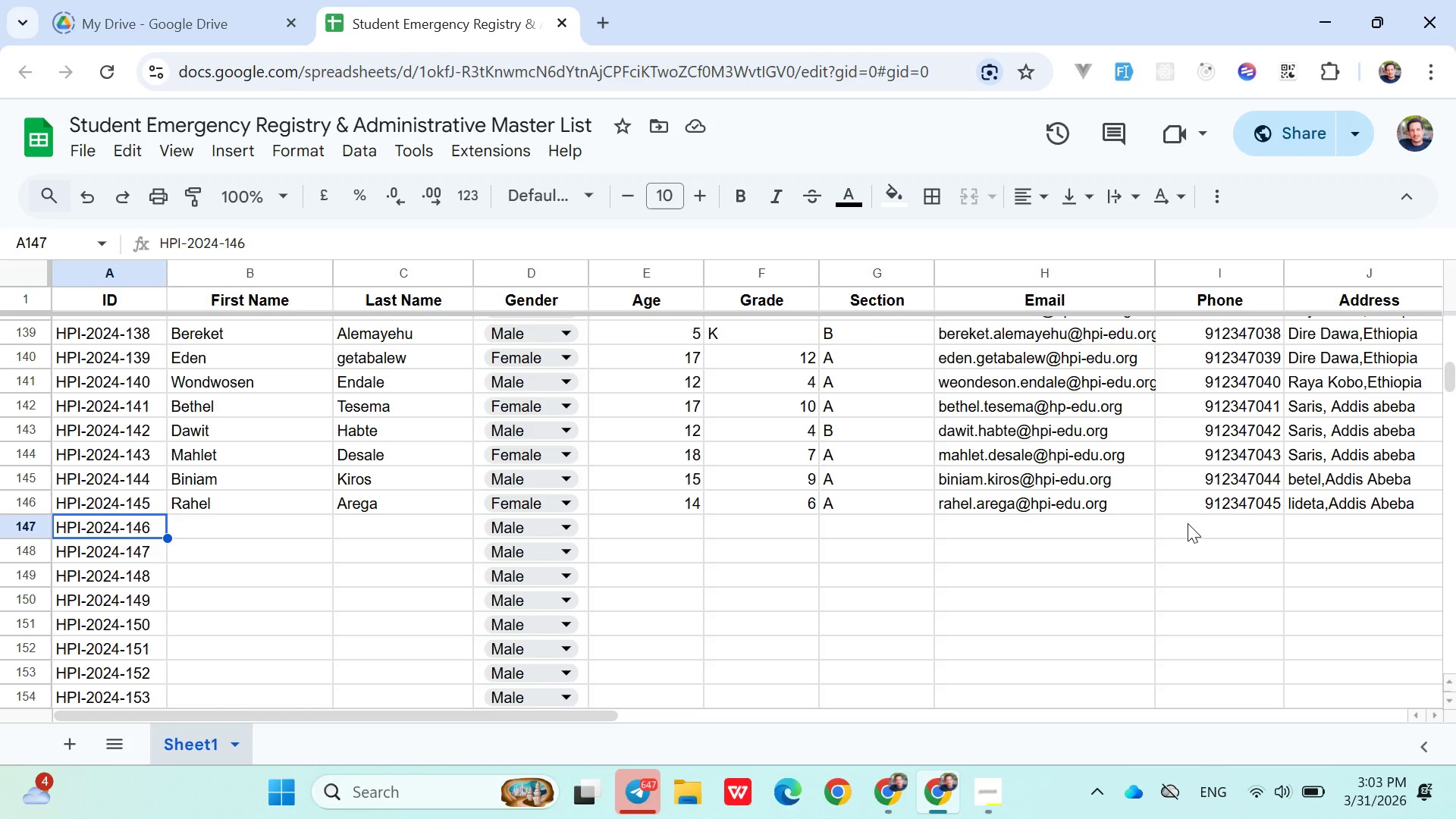 
type(Ts)
 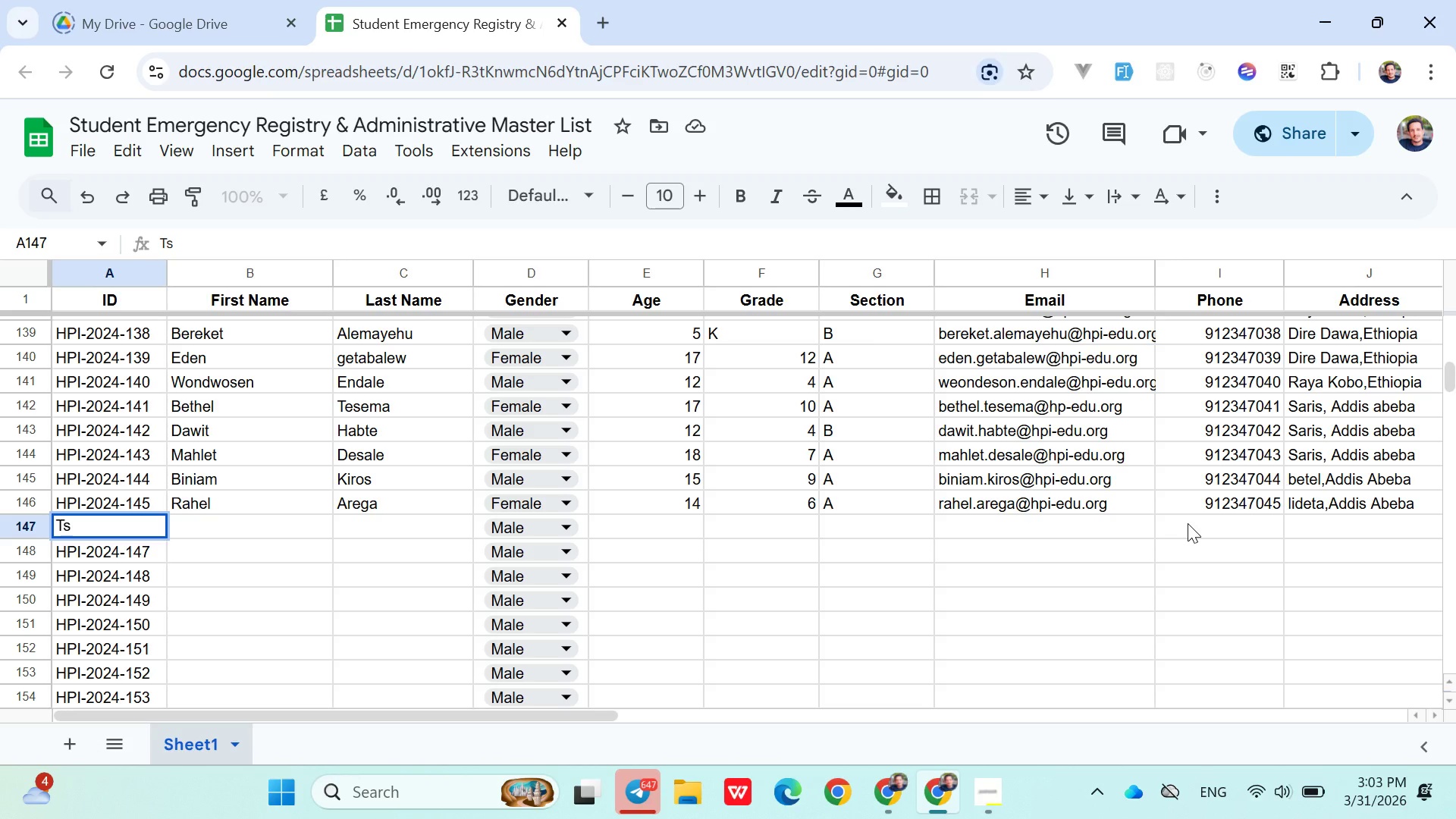 
key(Control+Z)
 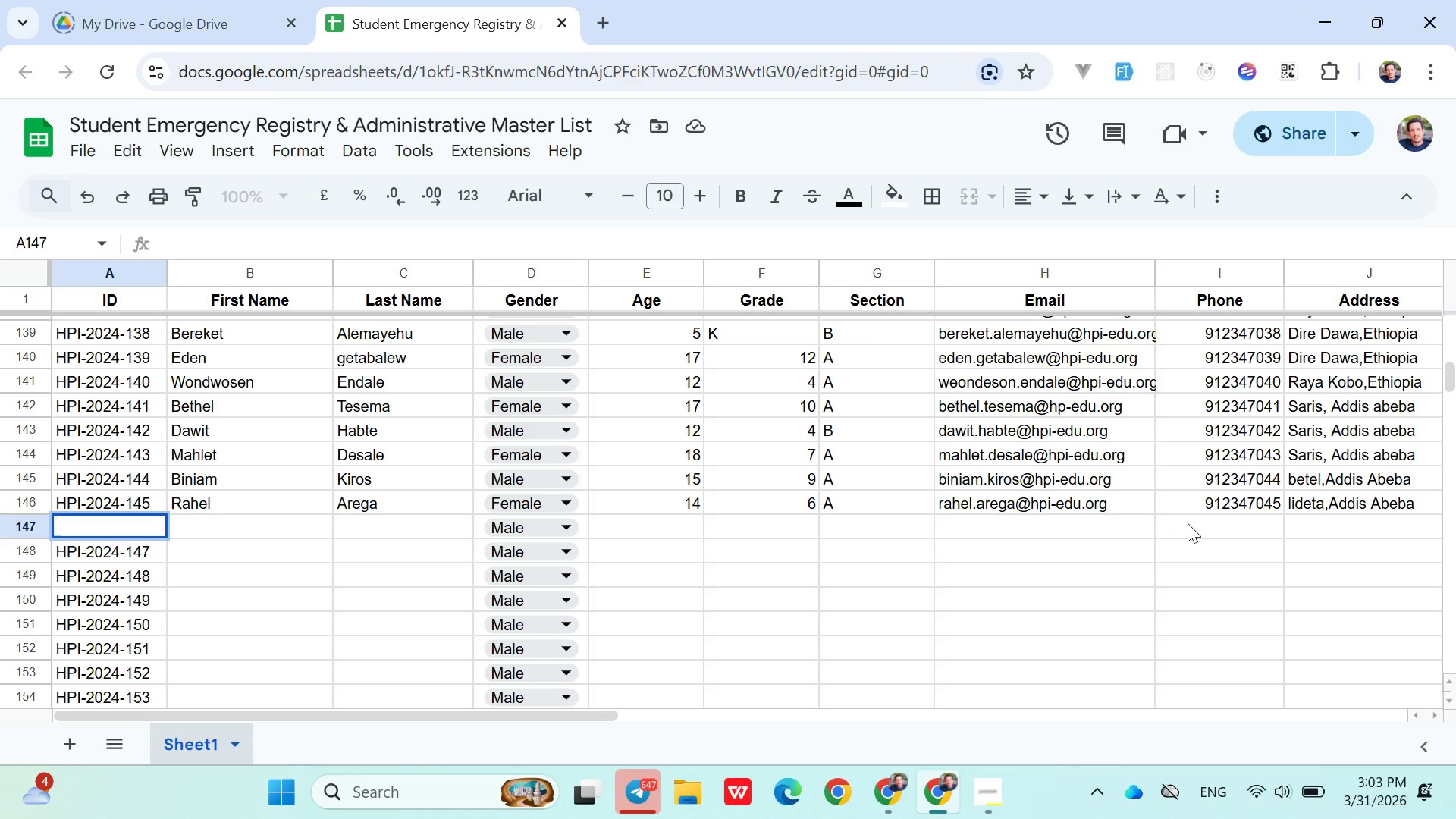 
key(Control+Z)
 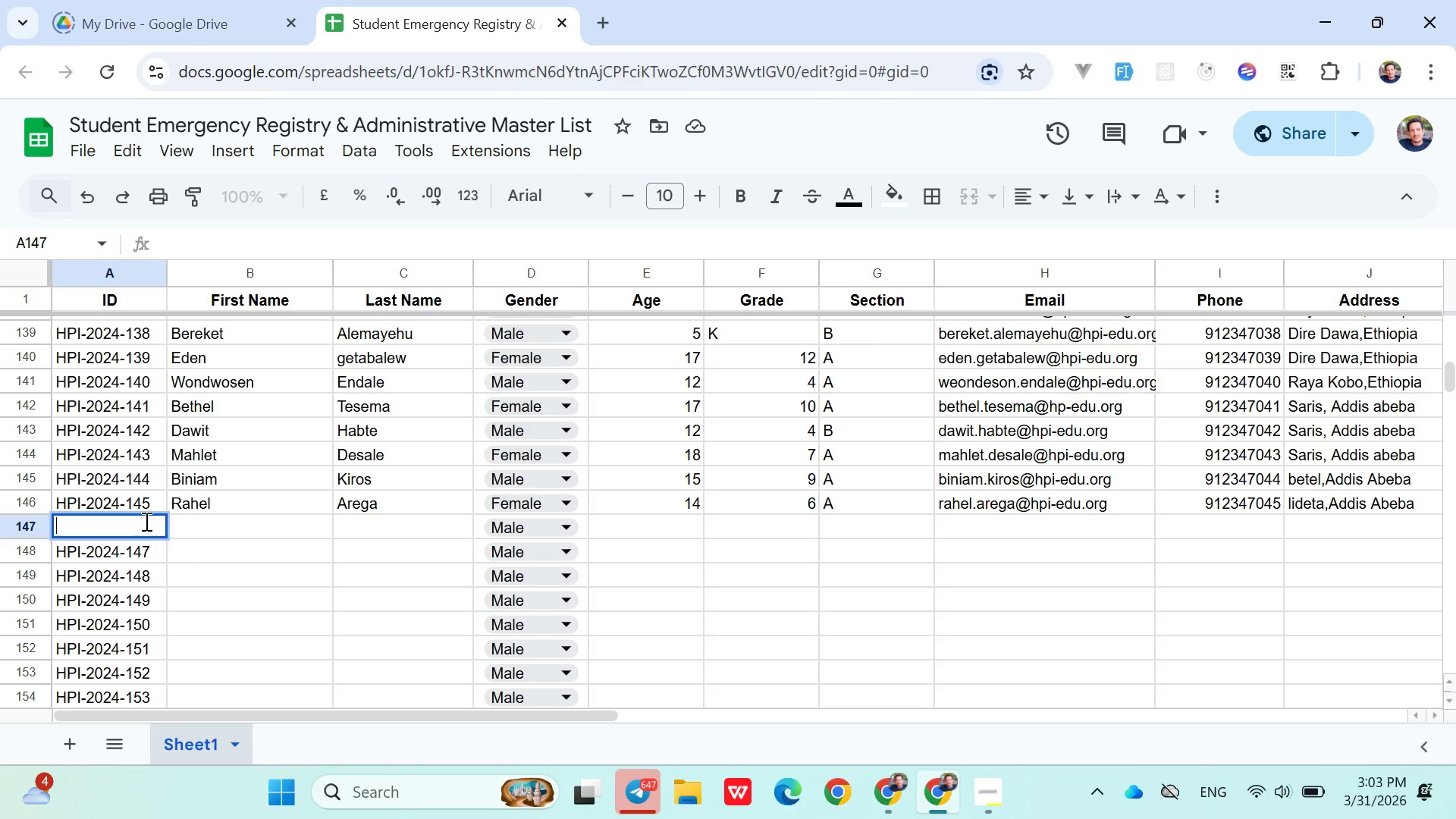 
left_click([143, 517])
 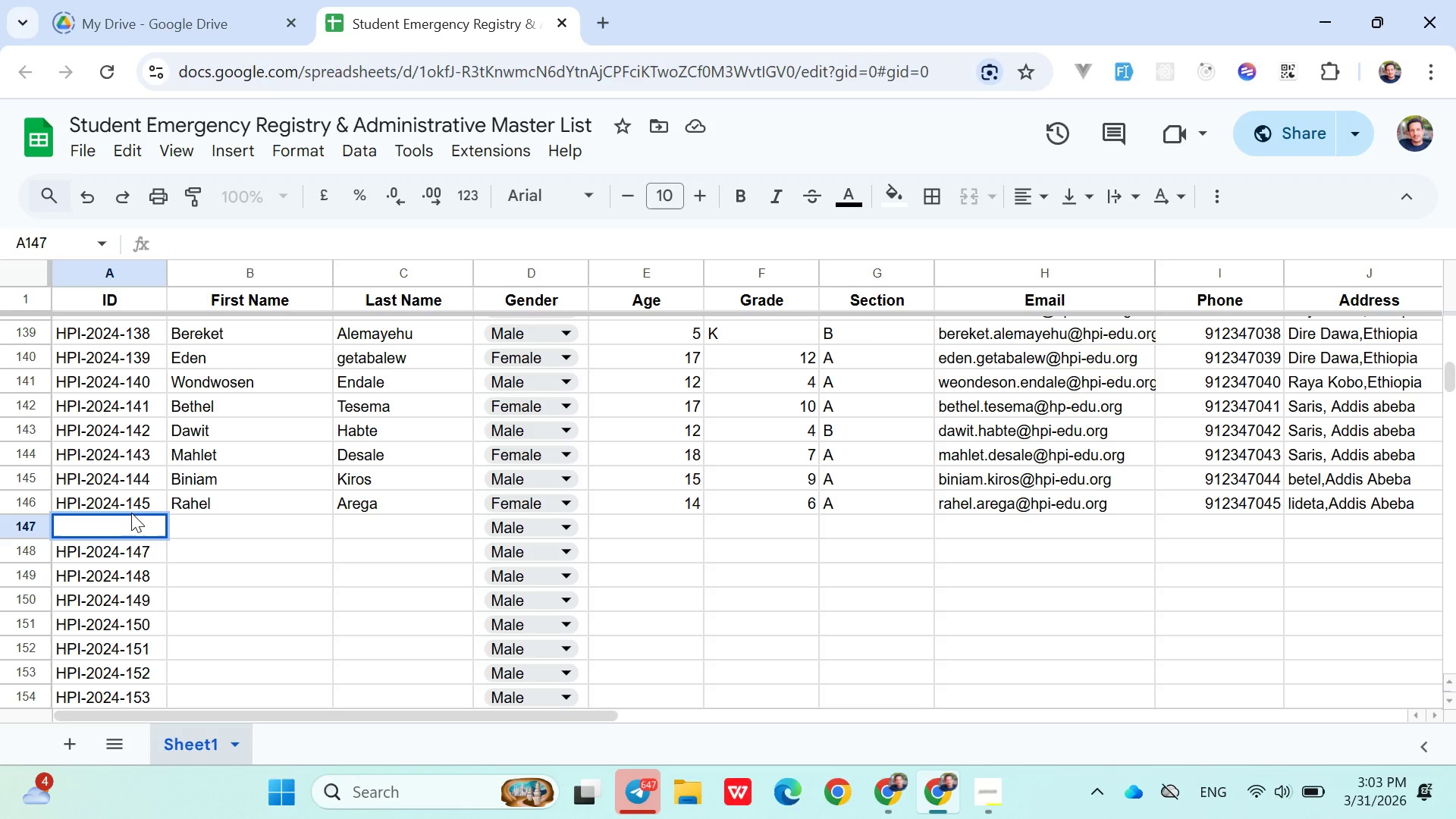 
left_click([131, 513])
 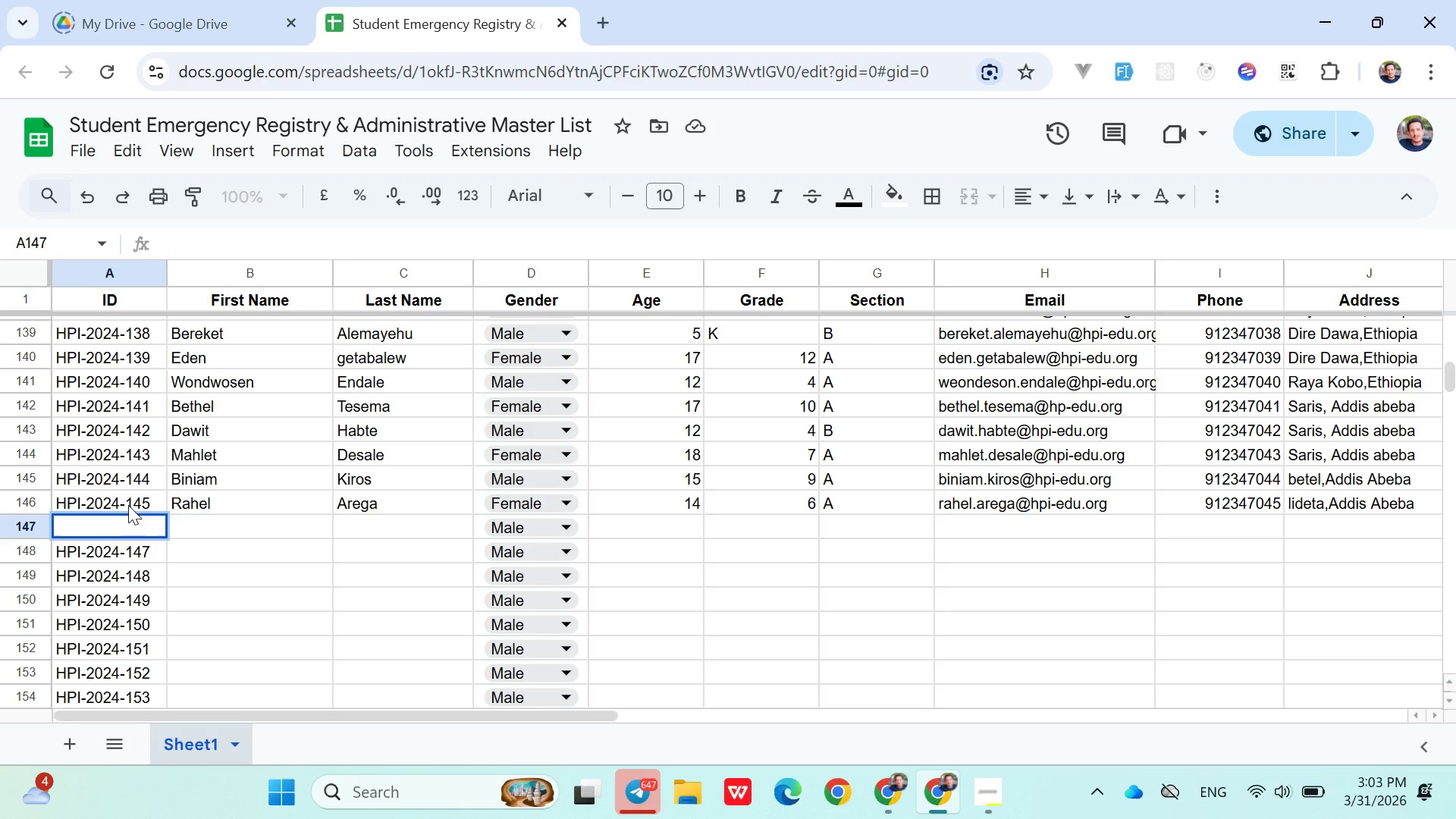 
key(Control+Z)
 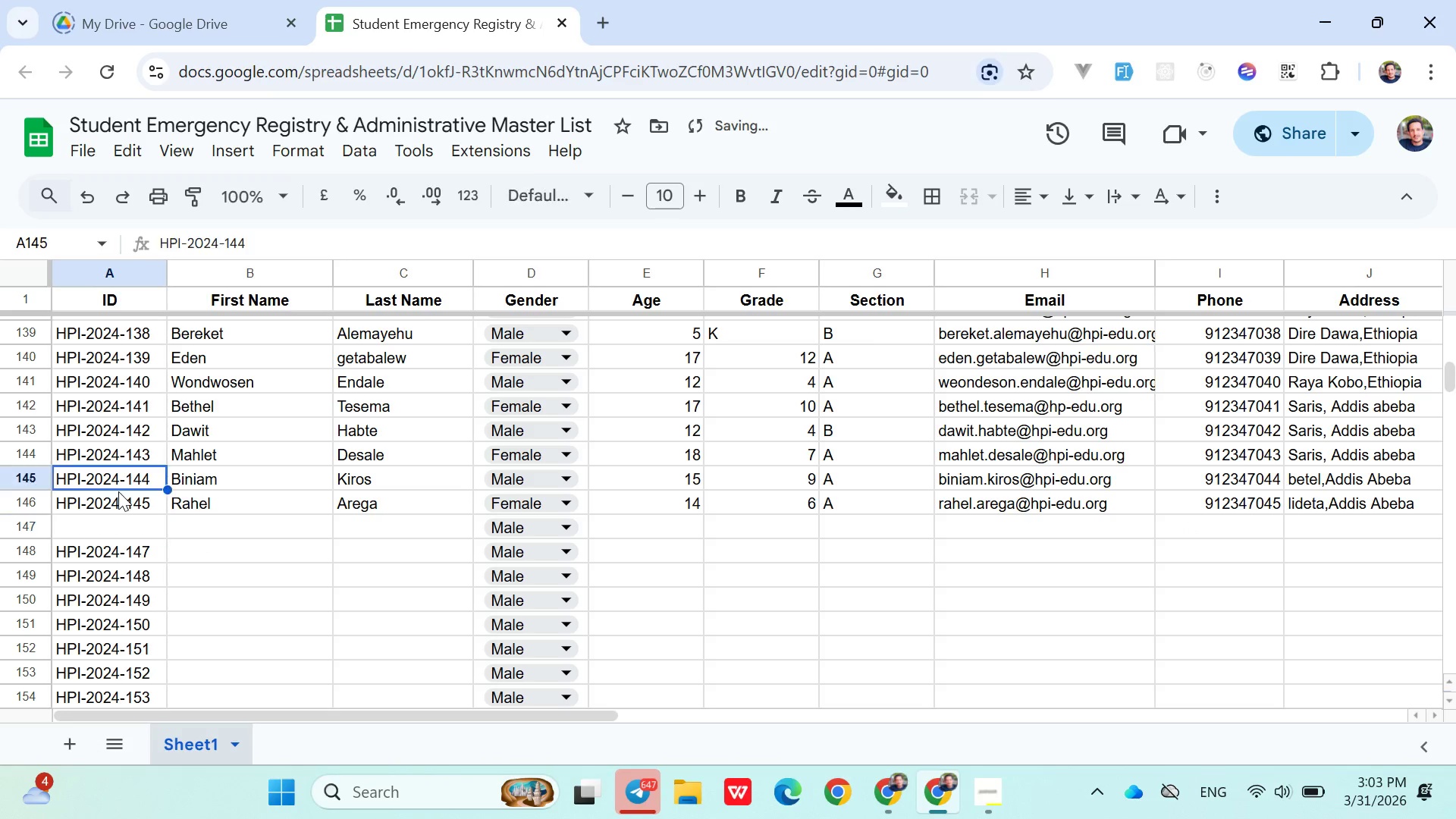 
double_click([118, 491])
 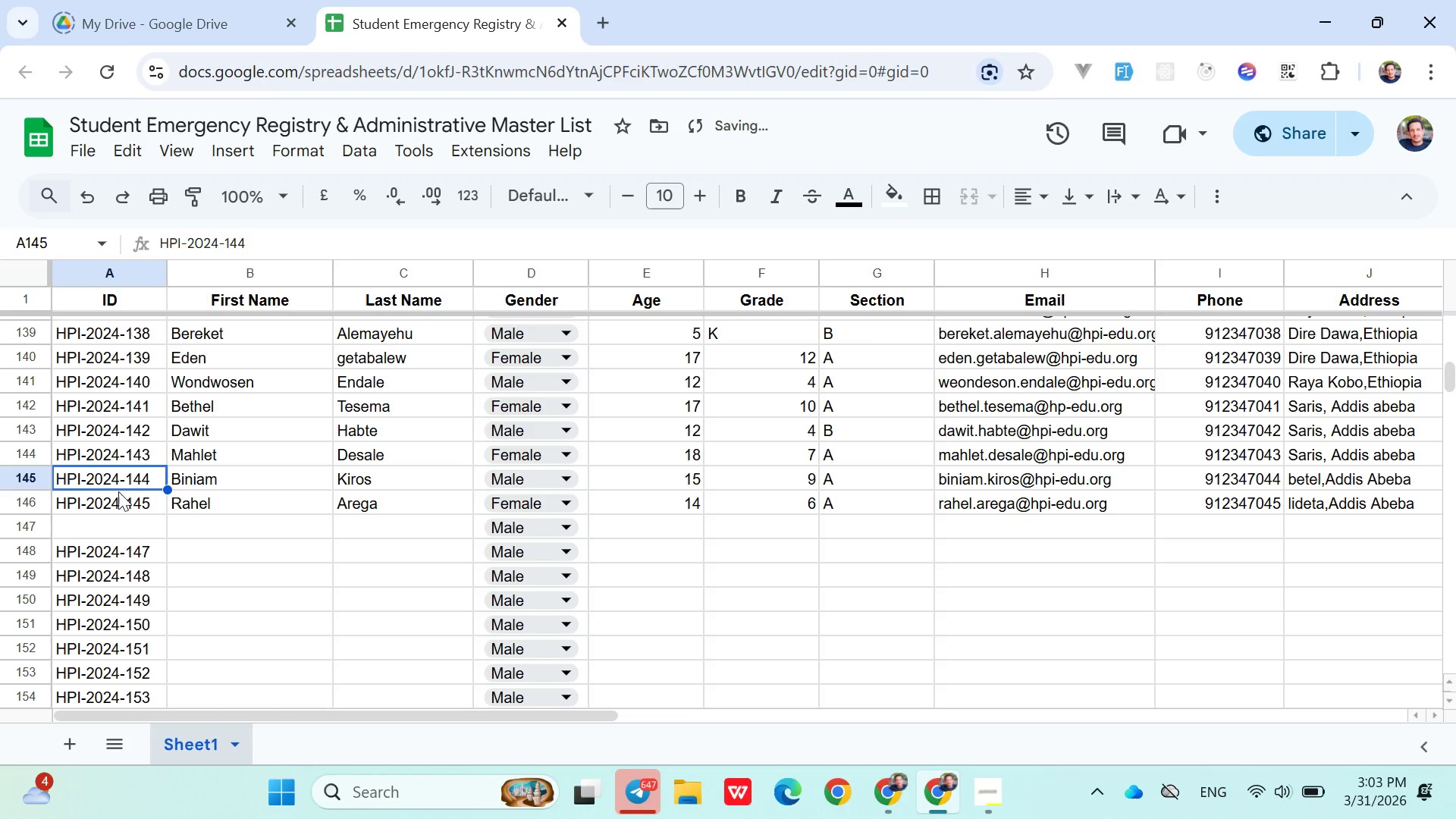 
triple_click([118, 491])
 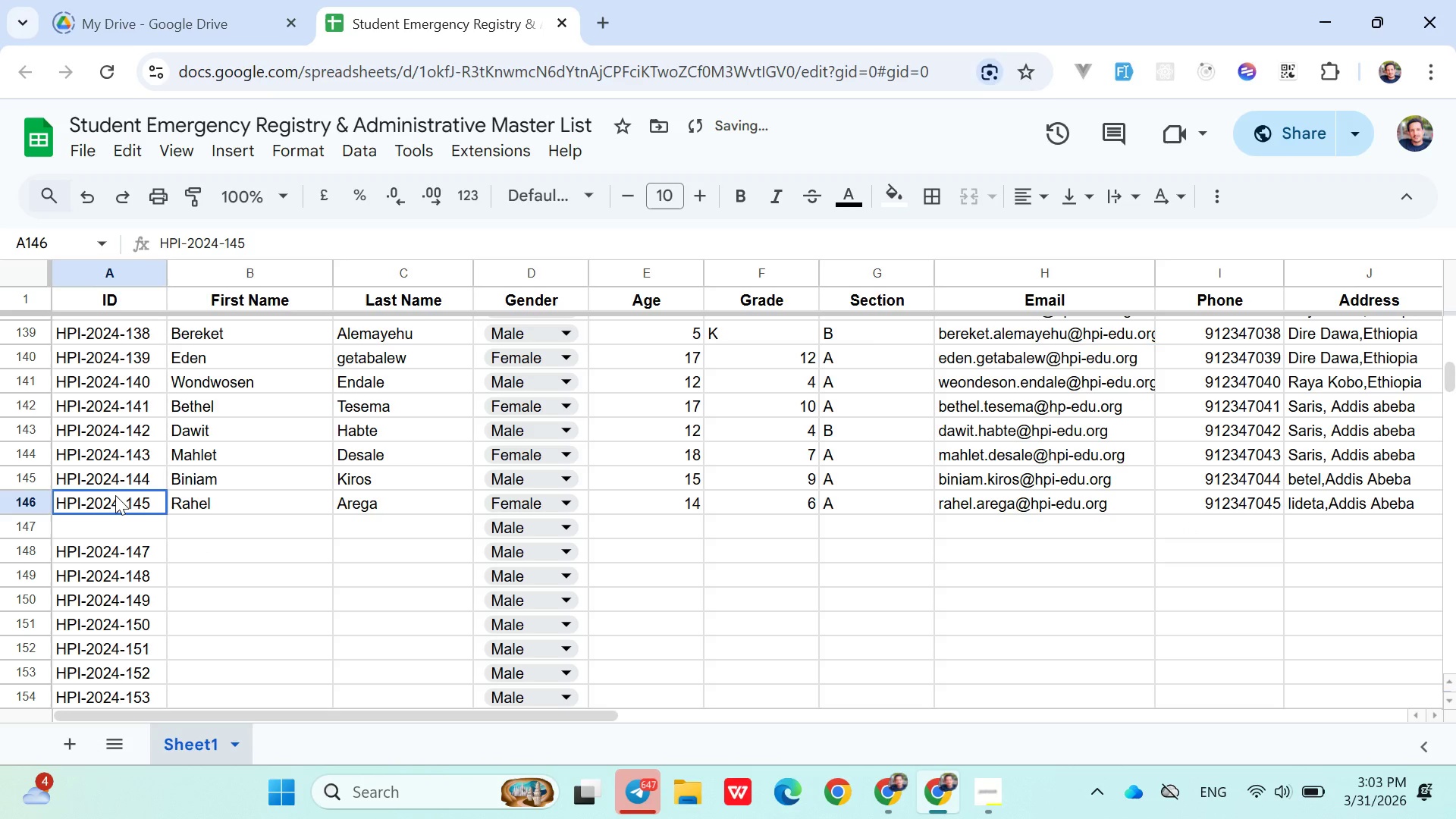 
triple_click([115, 495])
 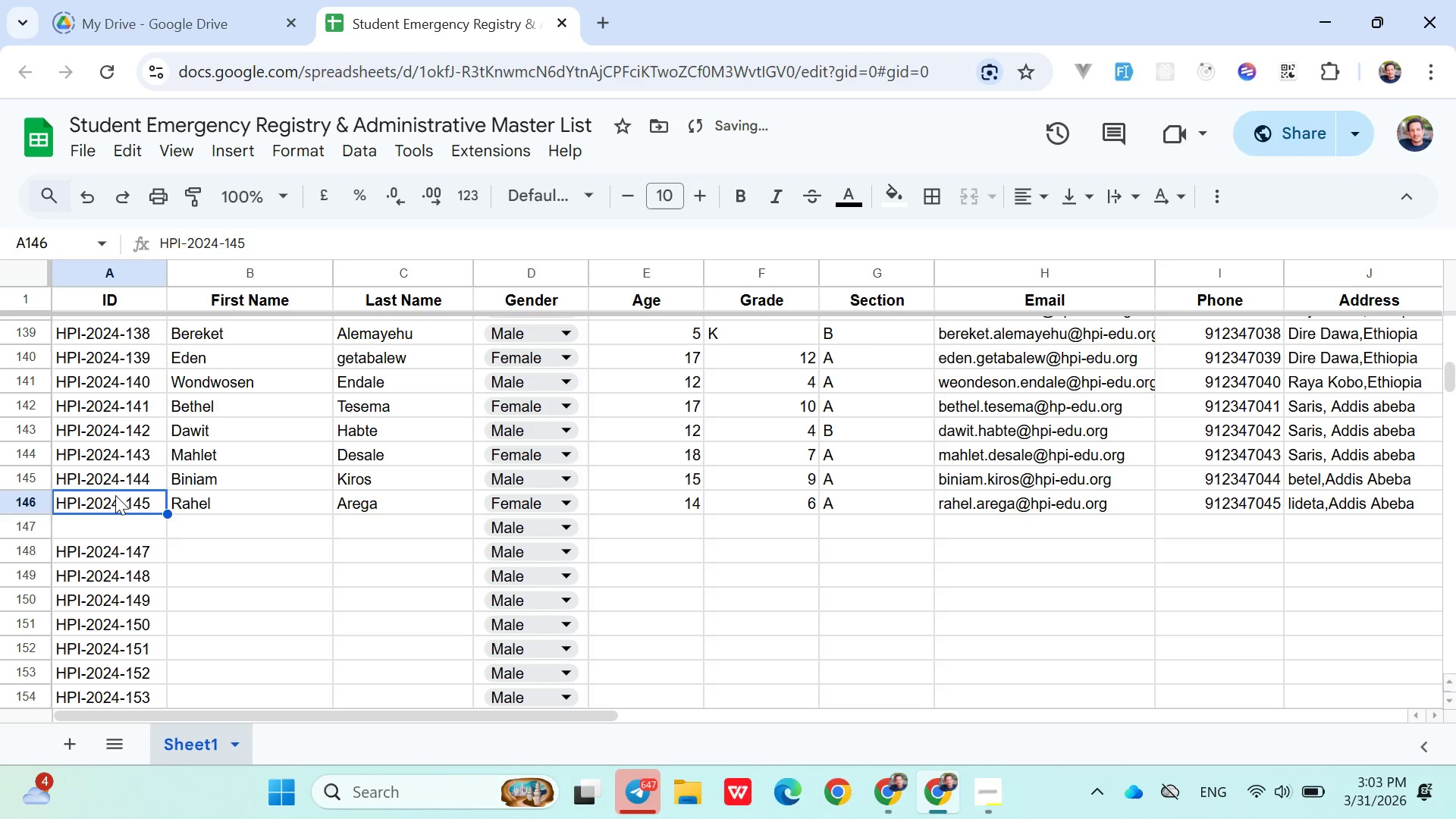 
triple_click([115, 495])
 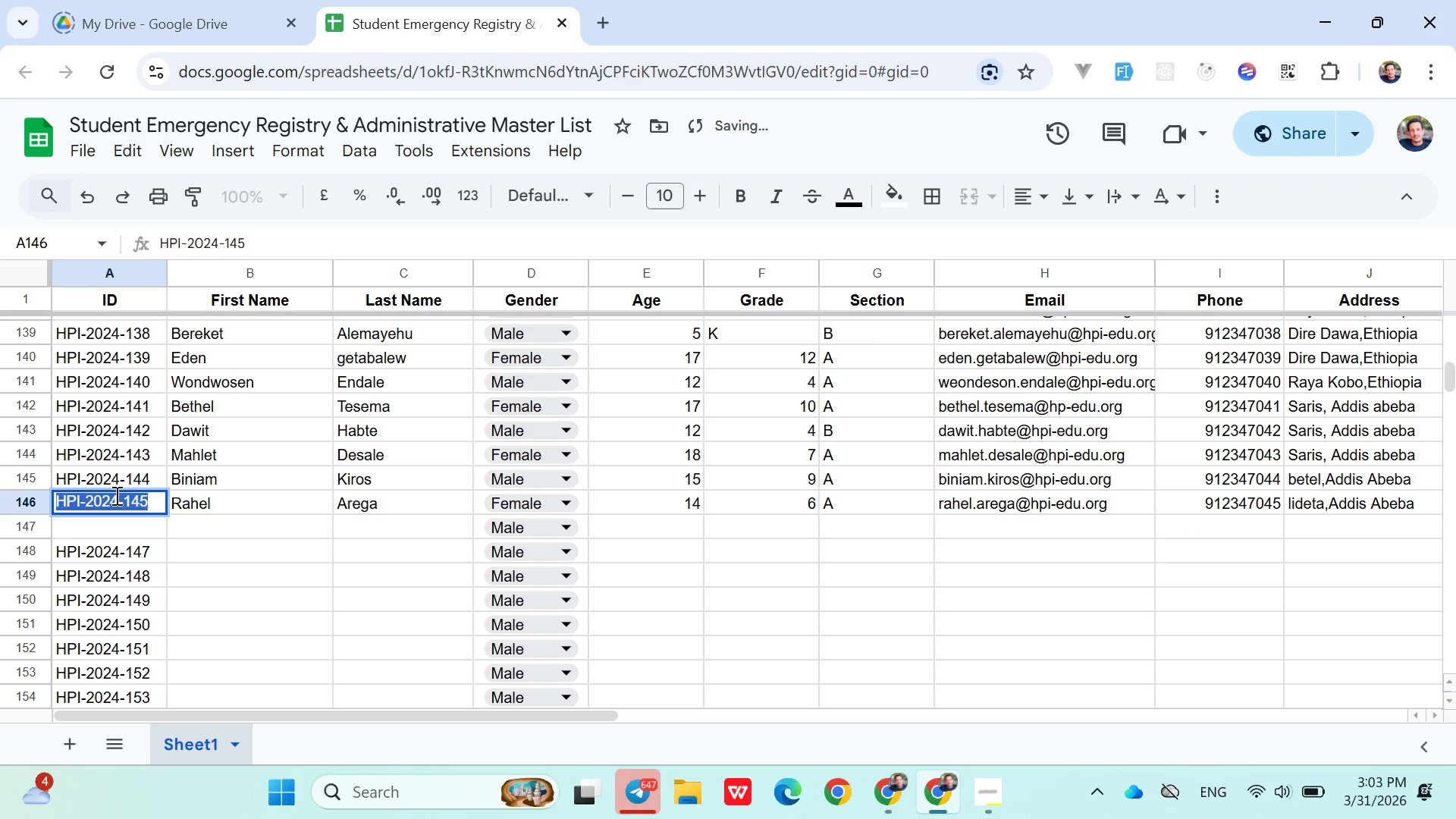 
triple_click([115, 495])
 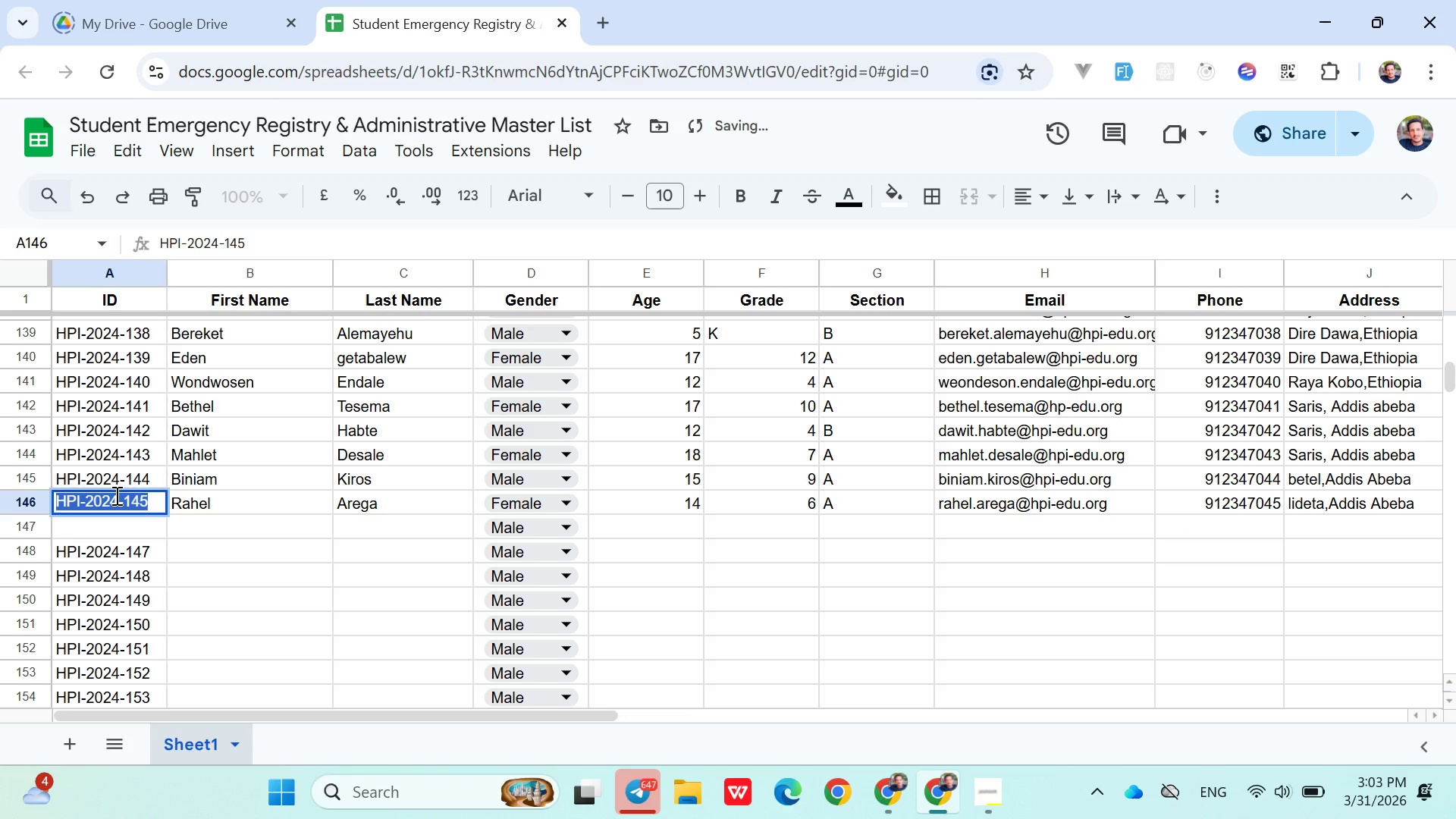 
key(Control+C)
 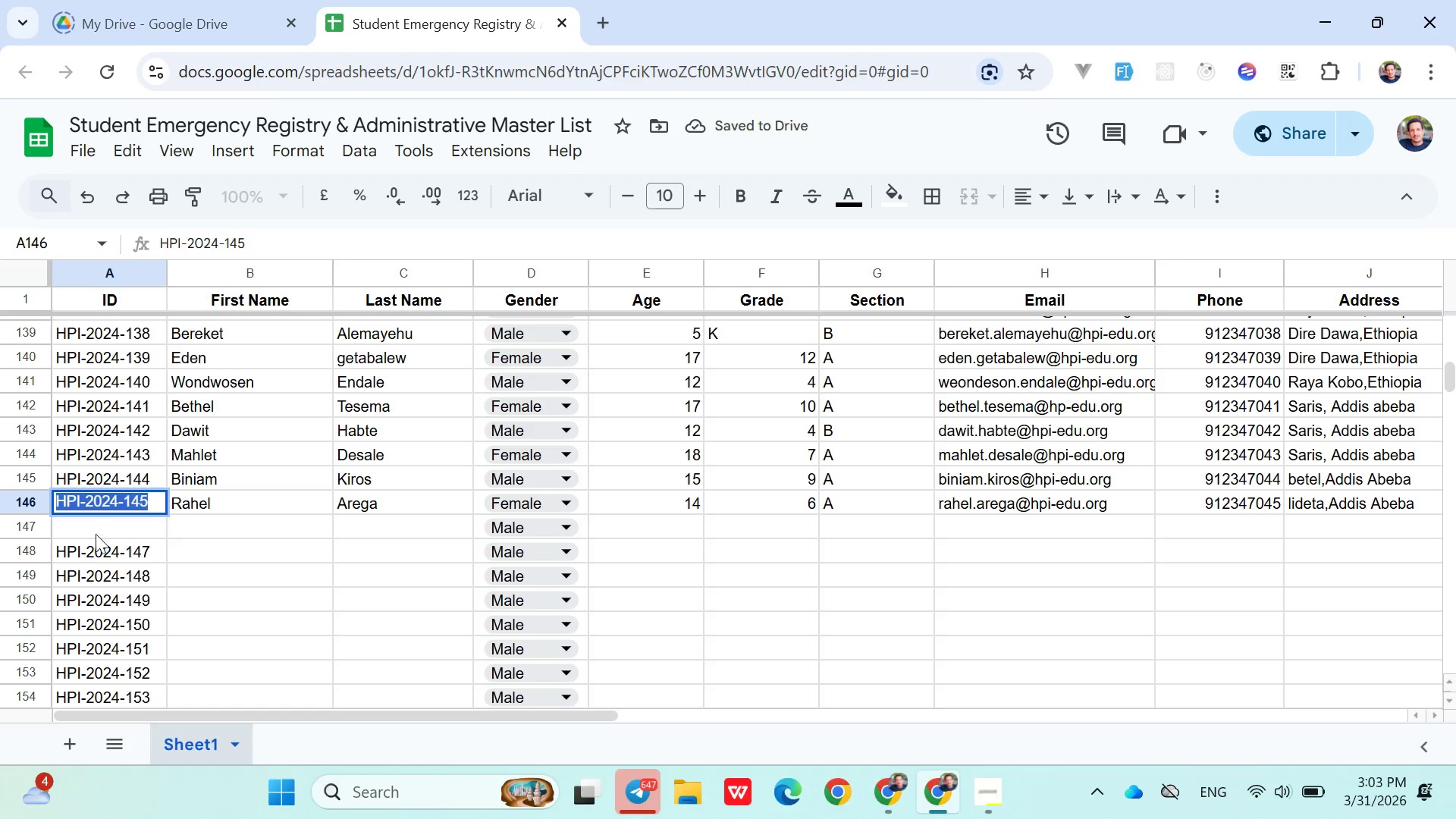 
left_click([96, 535])
 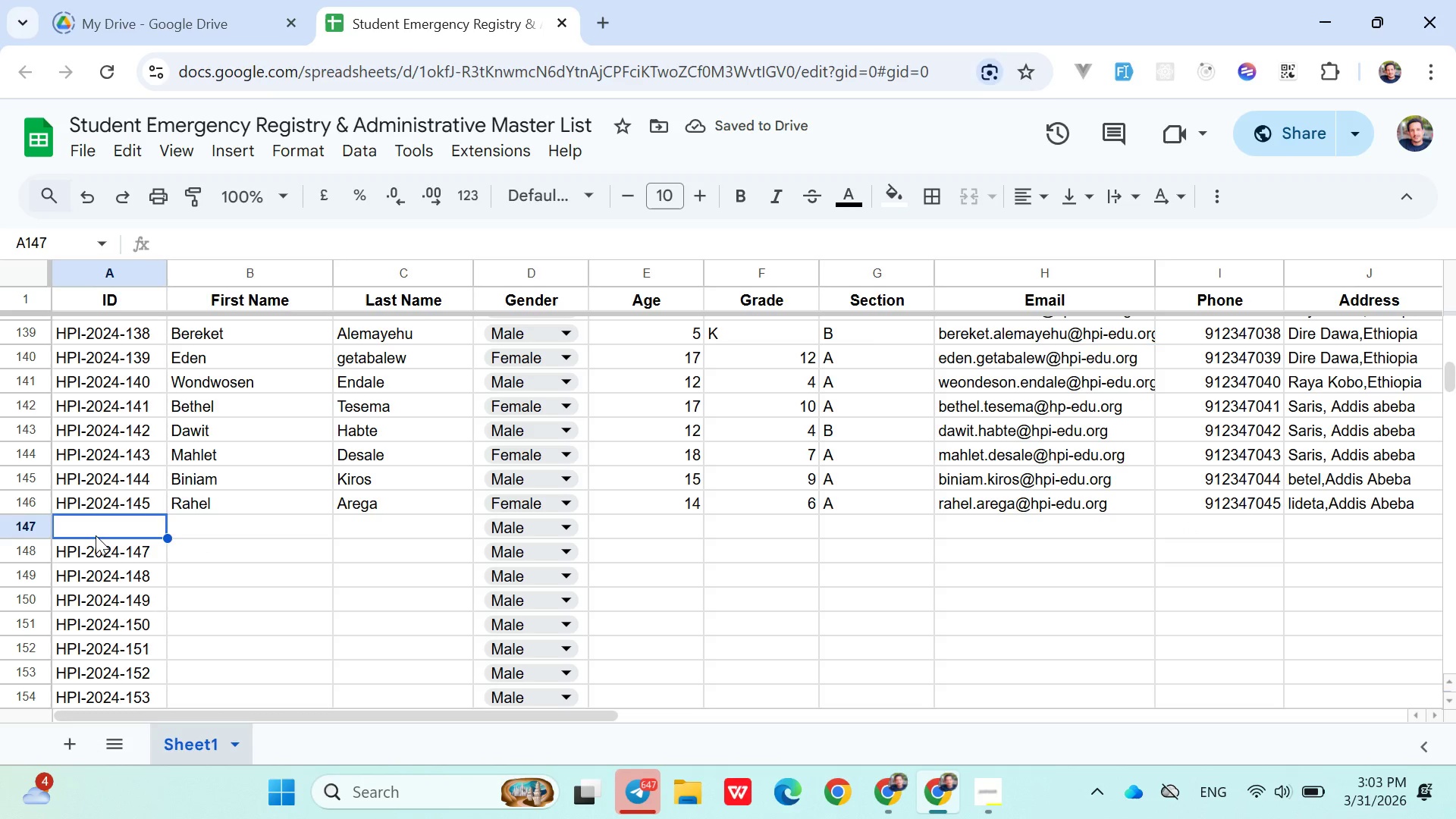 
key(Control+V)
 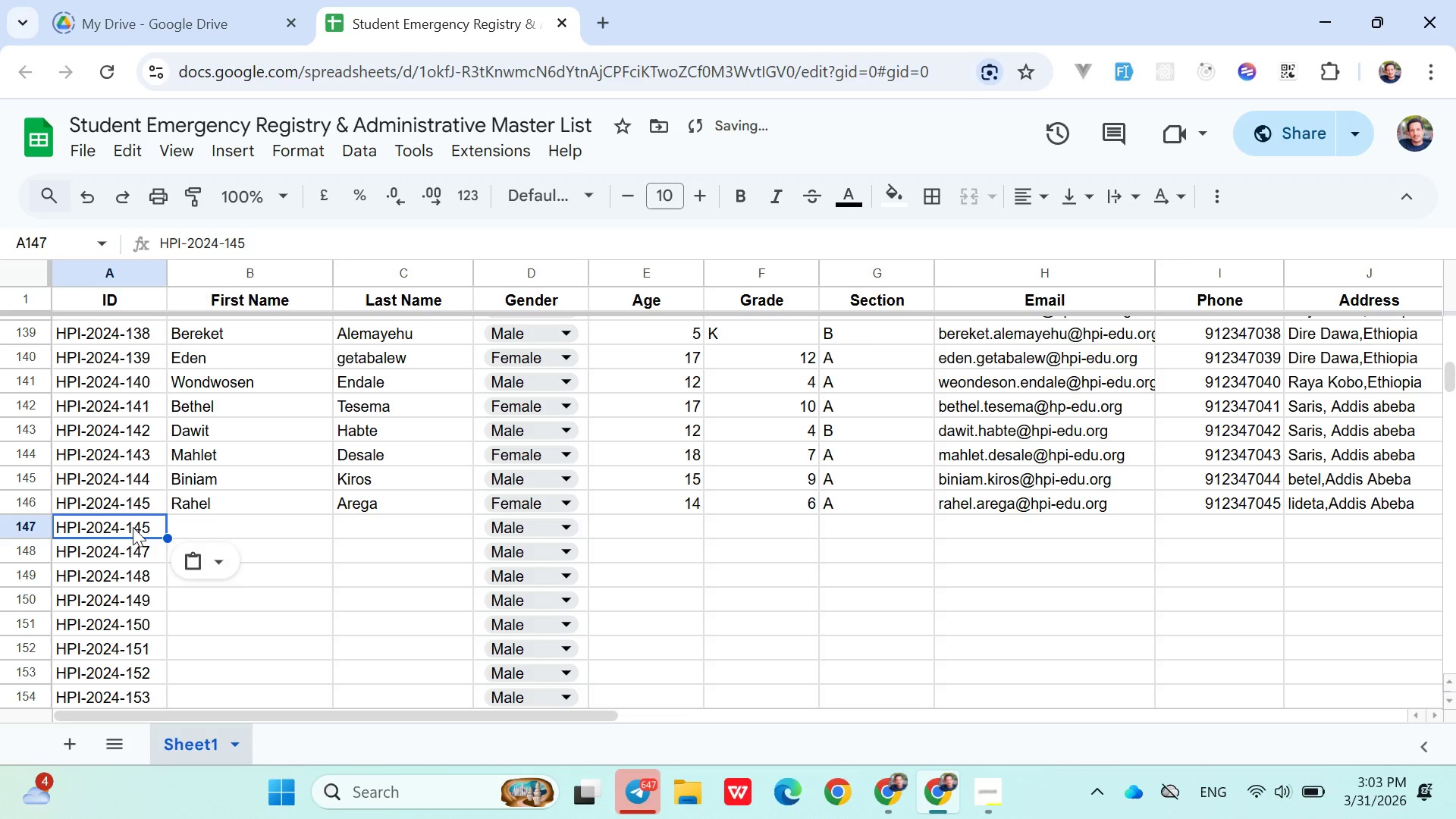 
double_click([133, 527])
 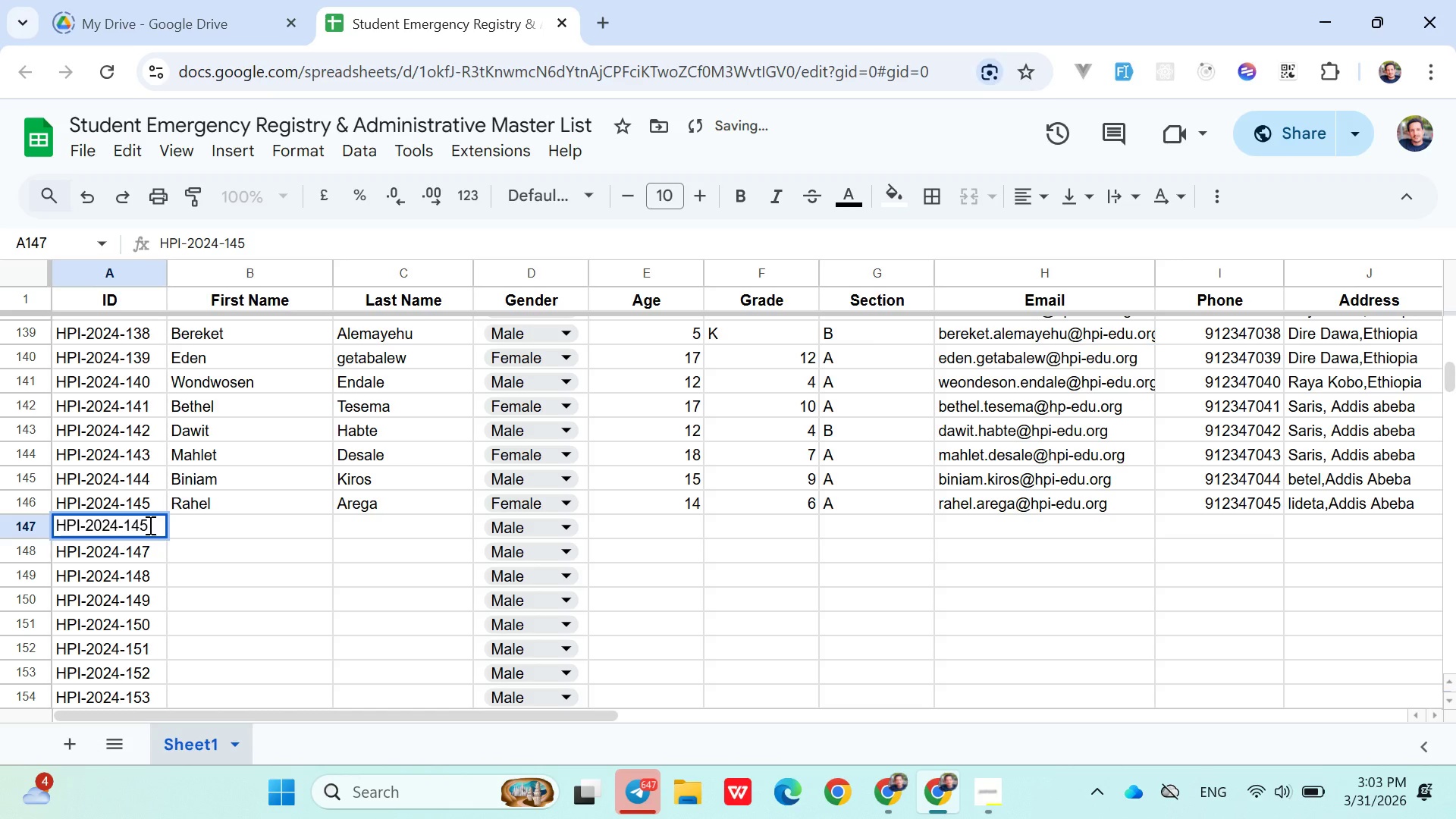 
key(Backspace)
 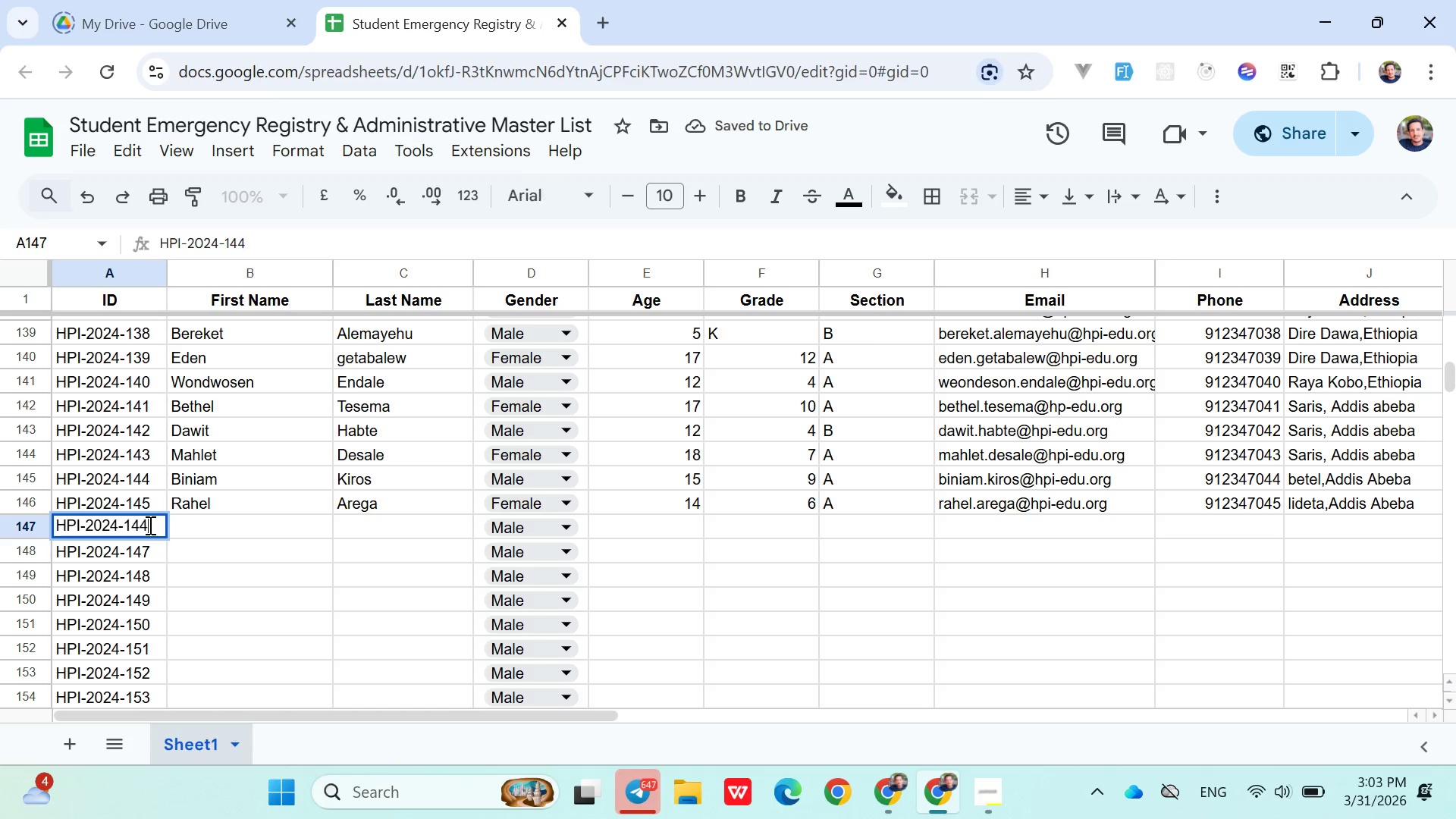 
key(4)
 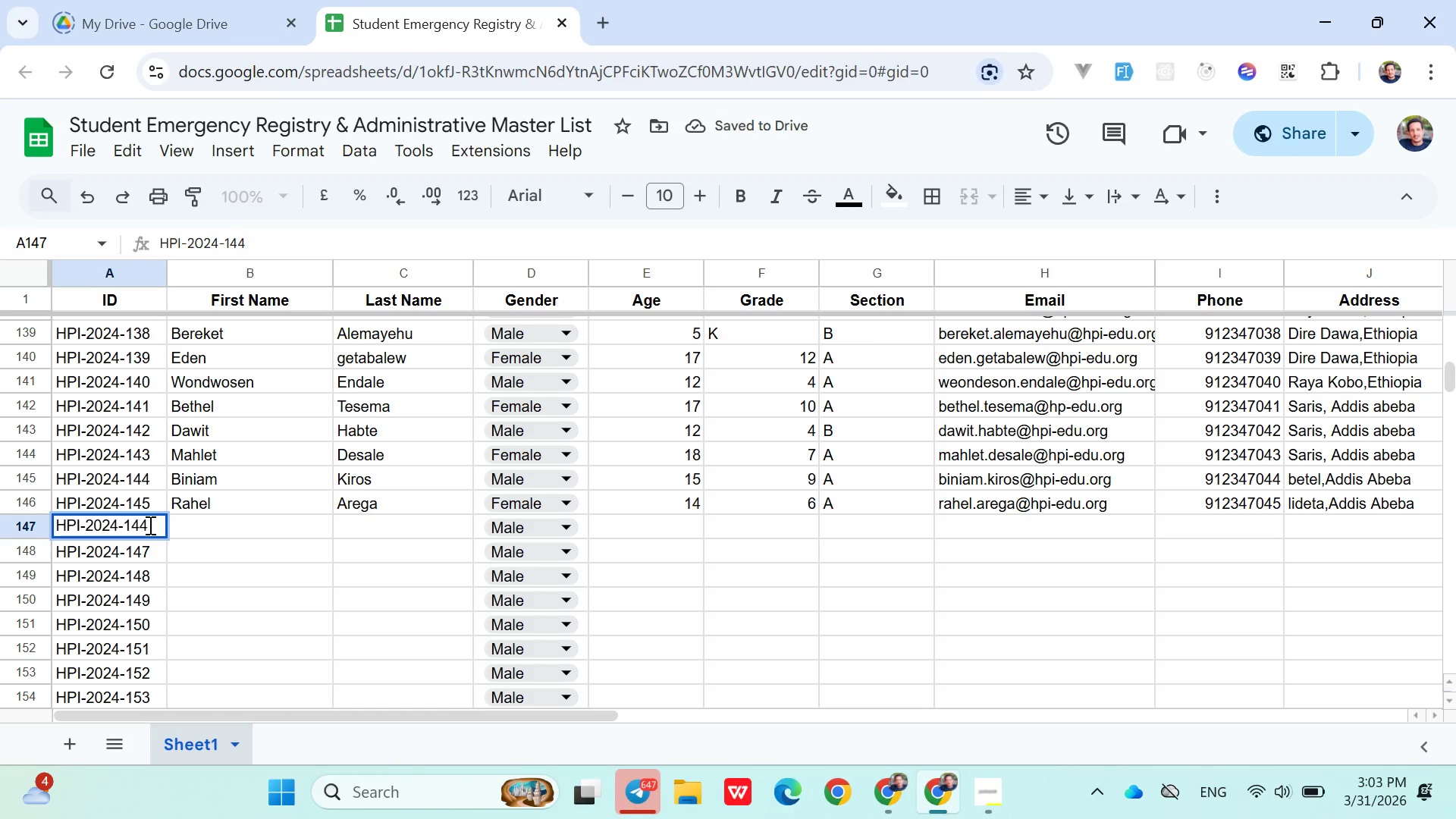 
key(Backspace)
 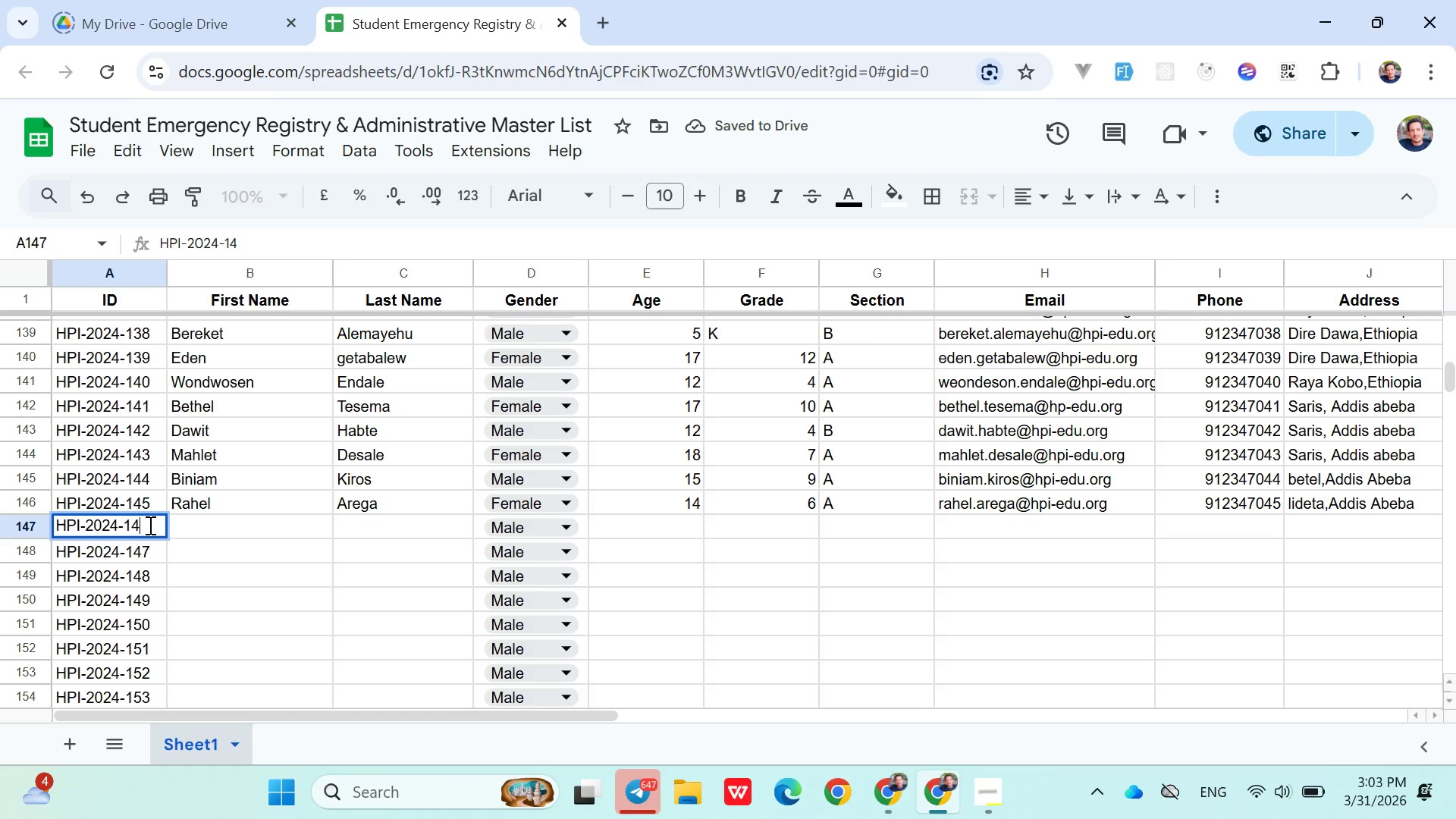 
key(6)
 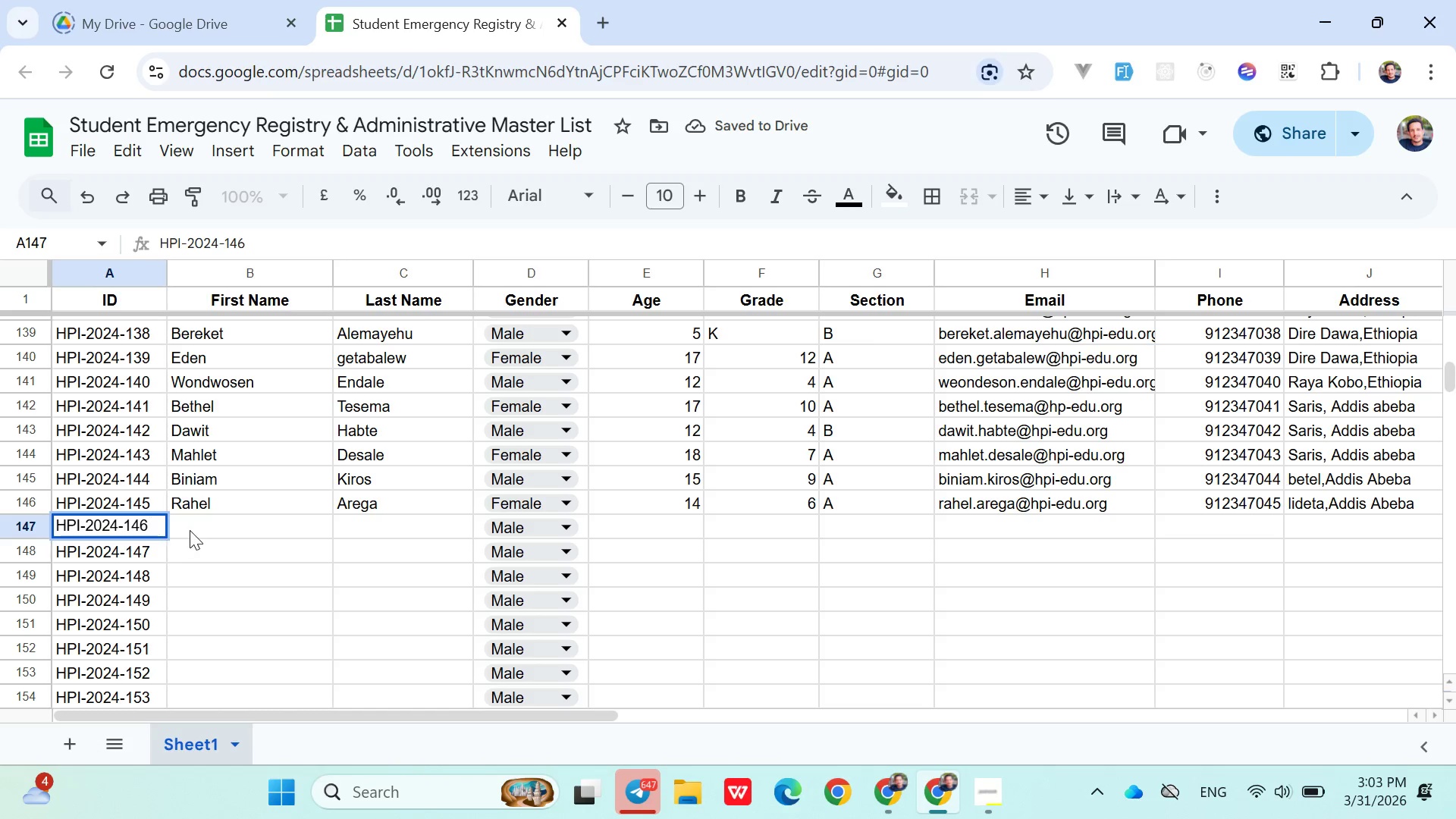 
left_click([194, 530])
 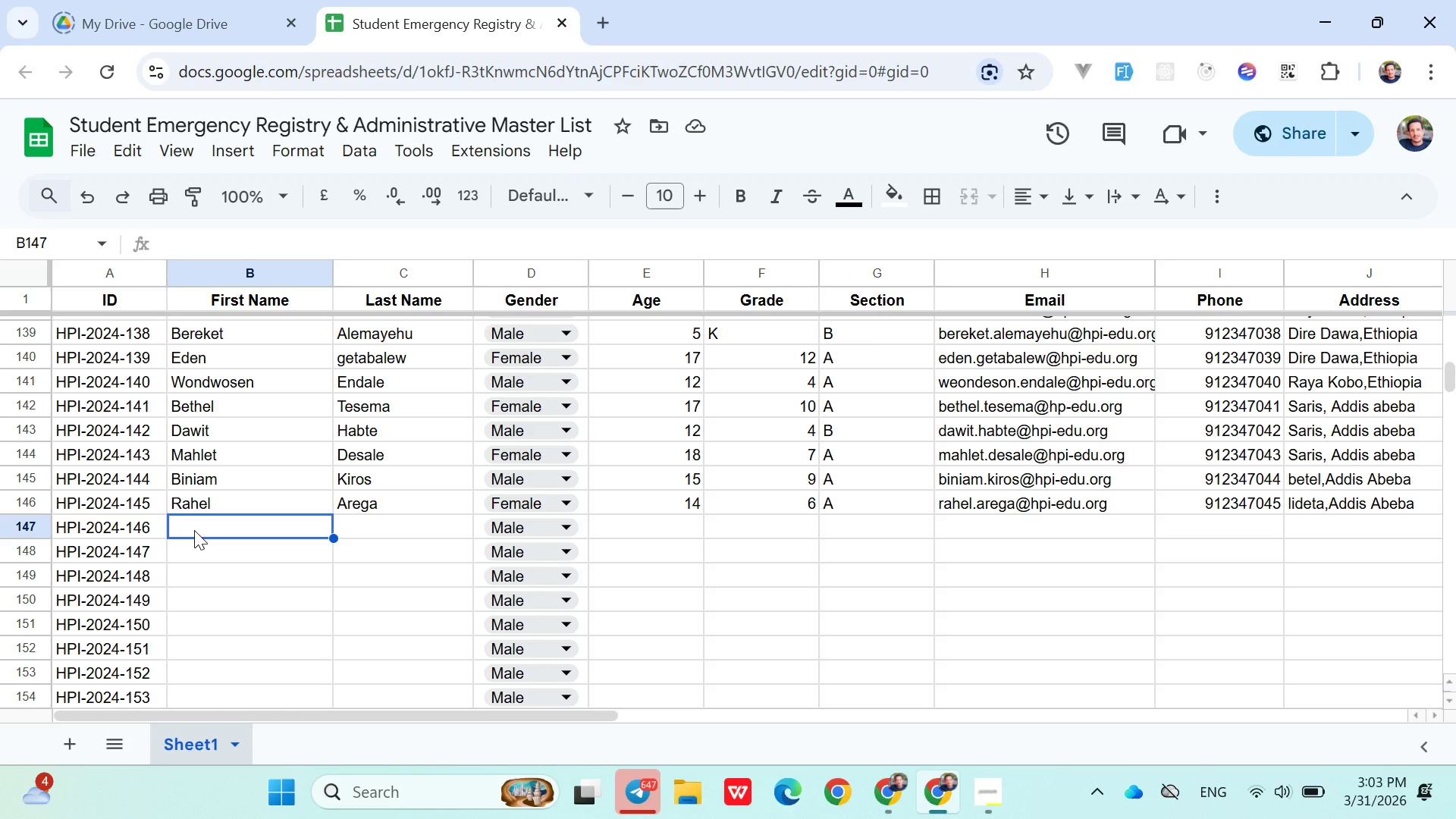 
wait(7.55)
 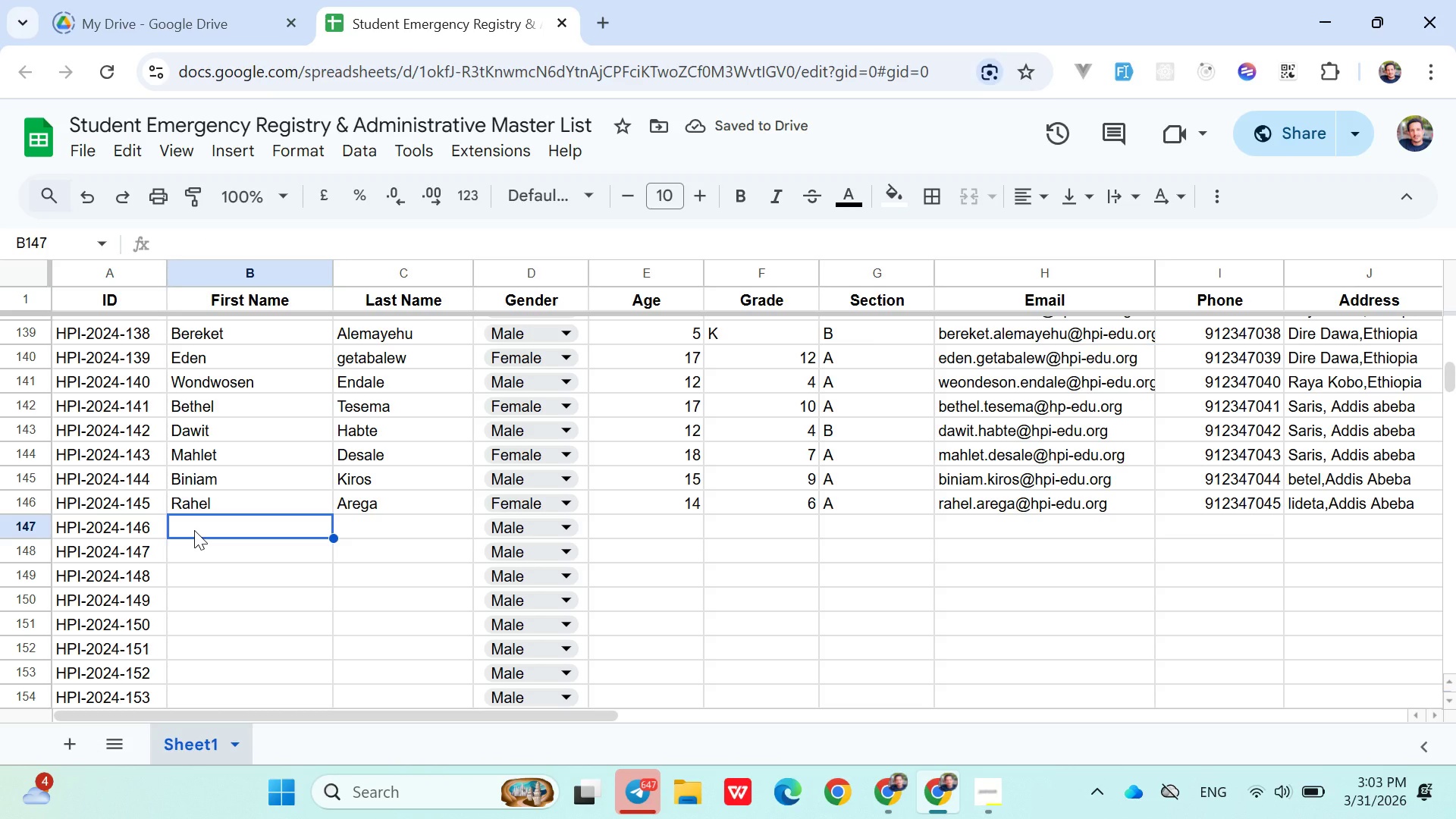 
type(Eyob)
 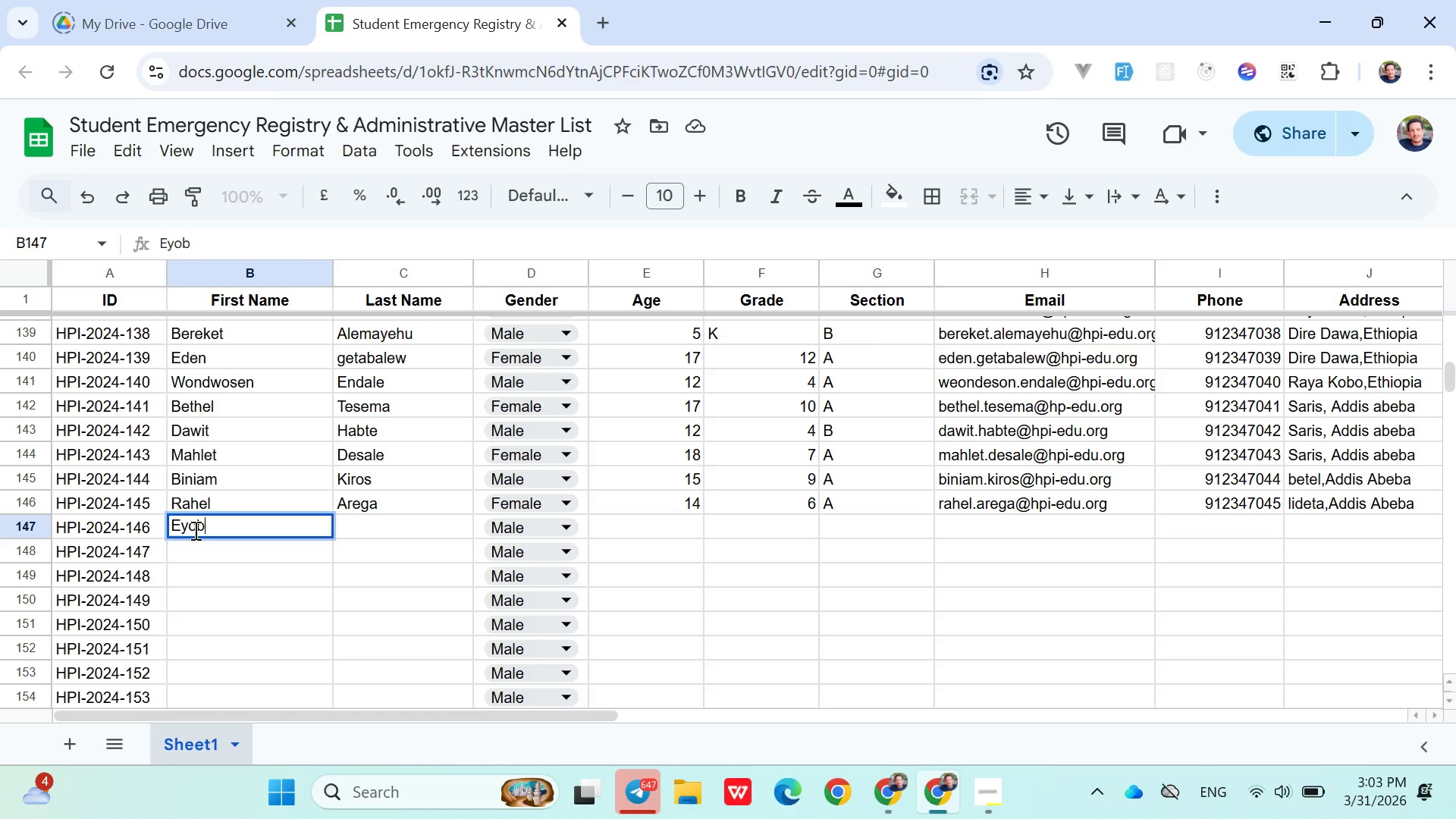 
hold_key(key=ArrowRight, duration=0.45)
 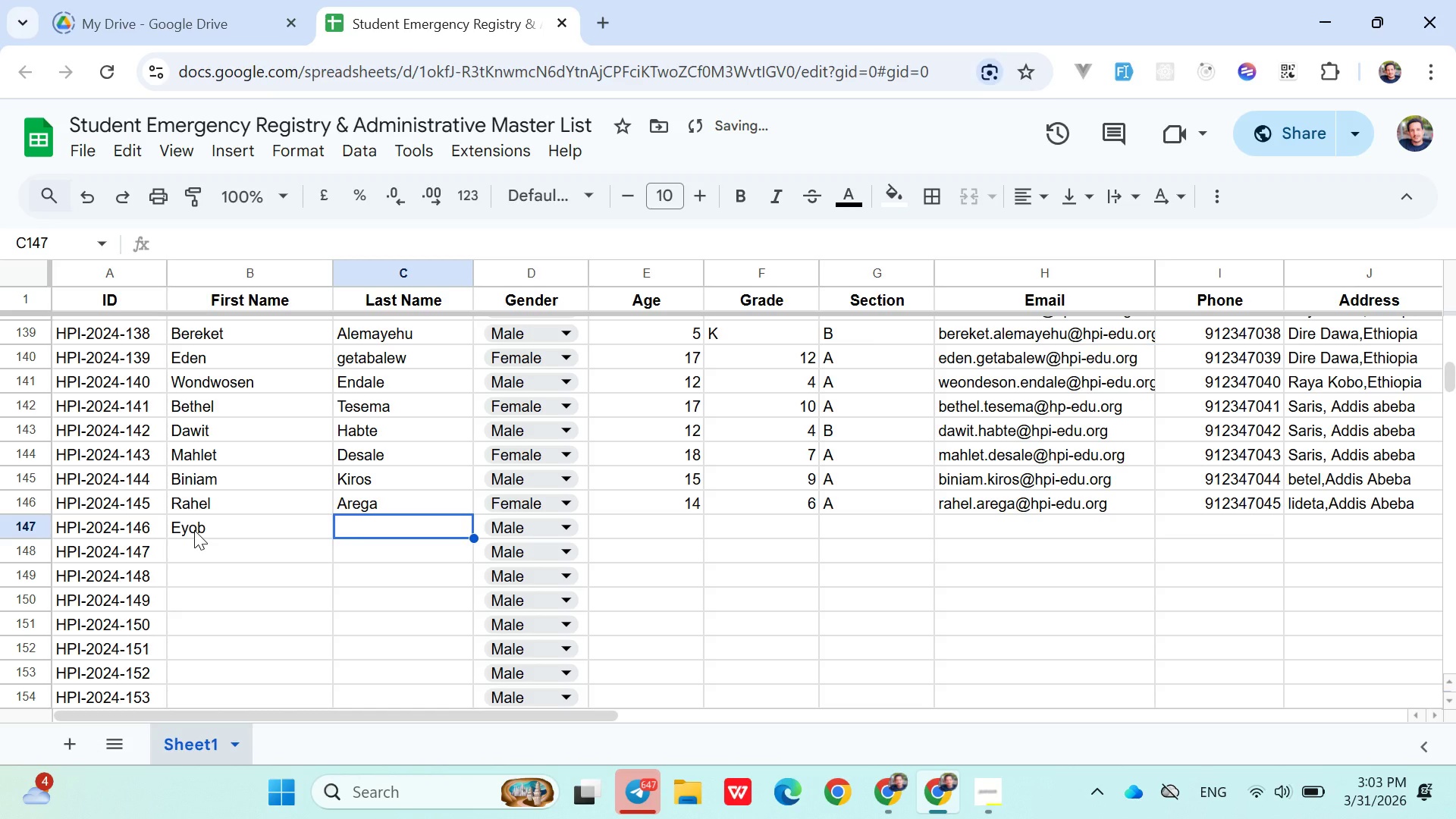 
type(Kebede)
 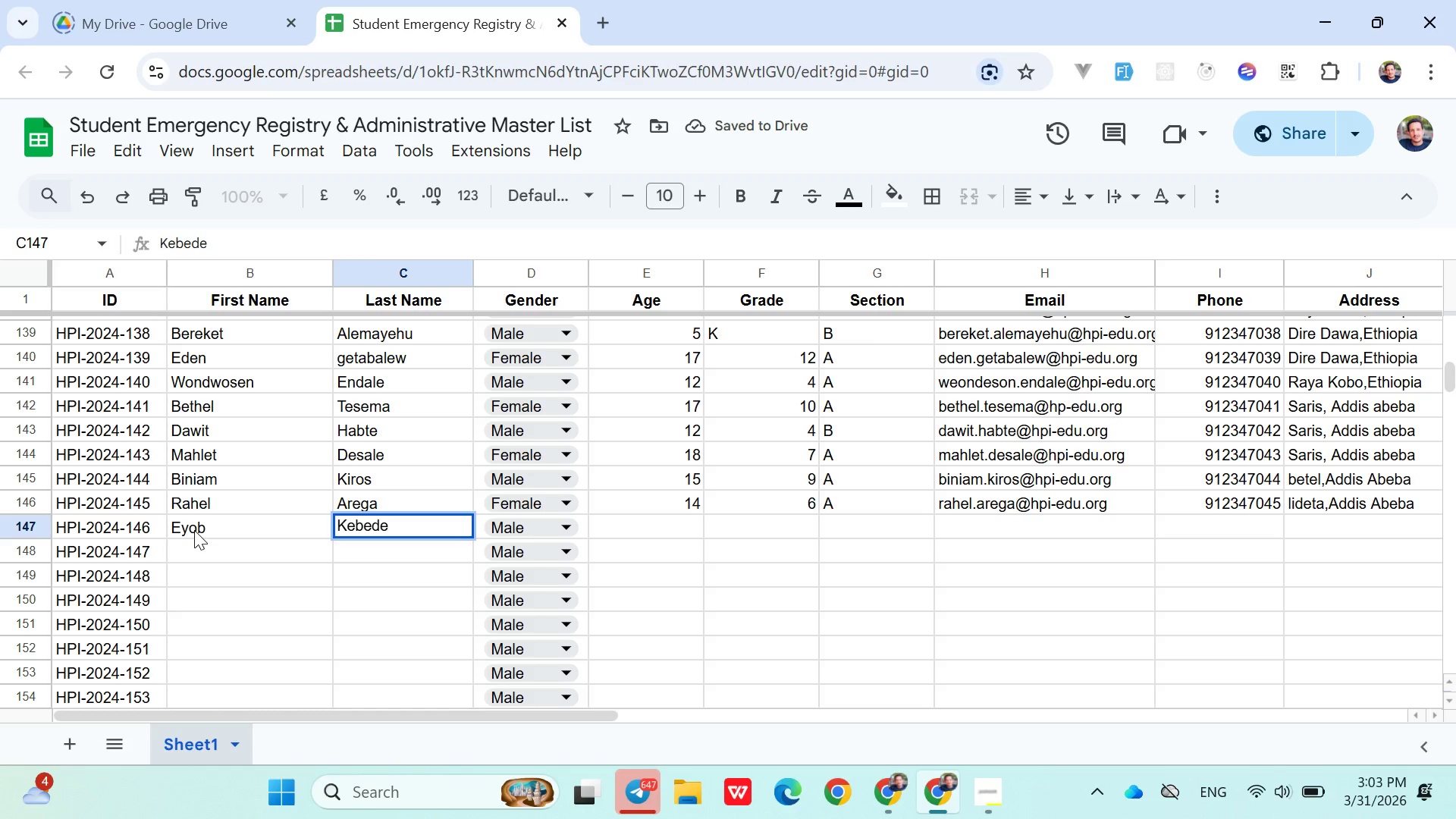 
key(ArrowRight)
 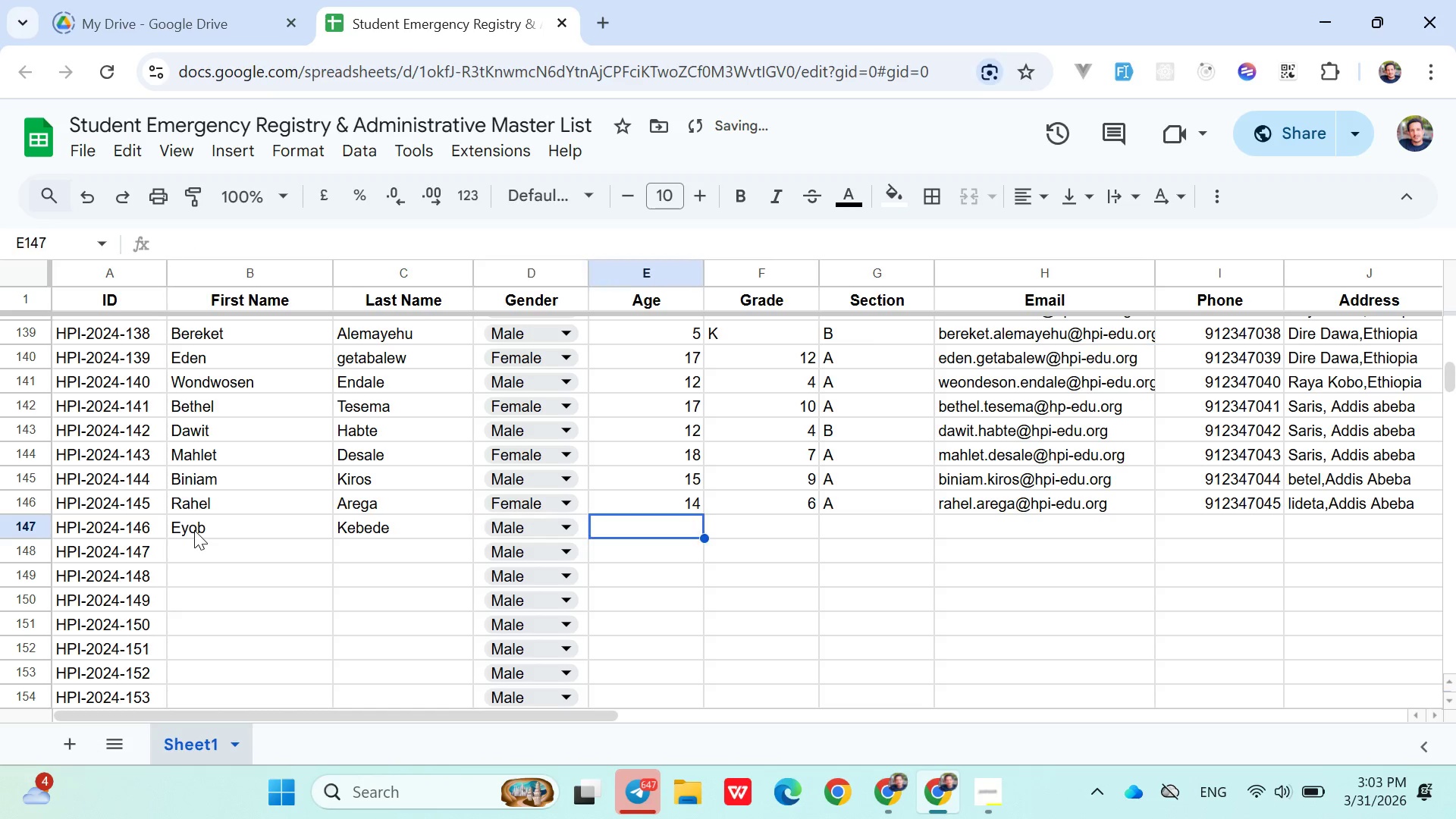 
key(ArrowRight)
 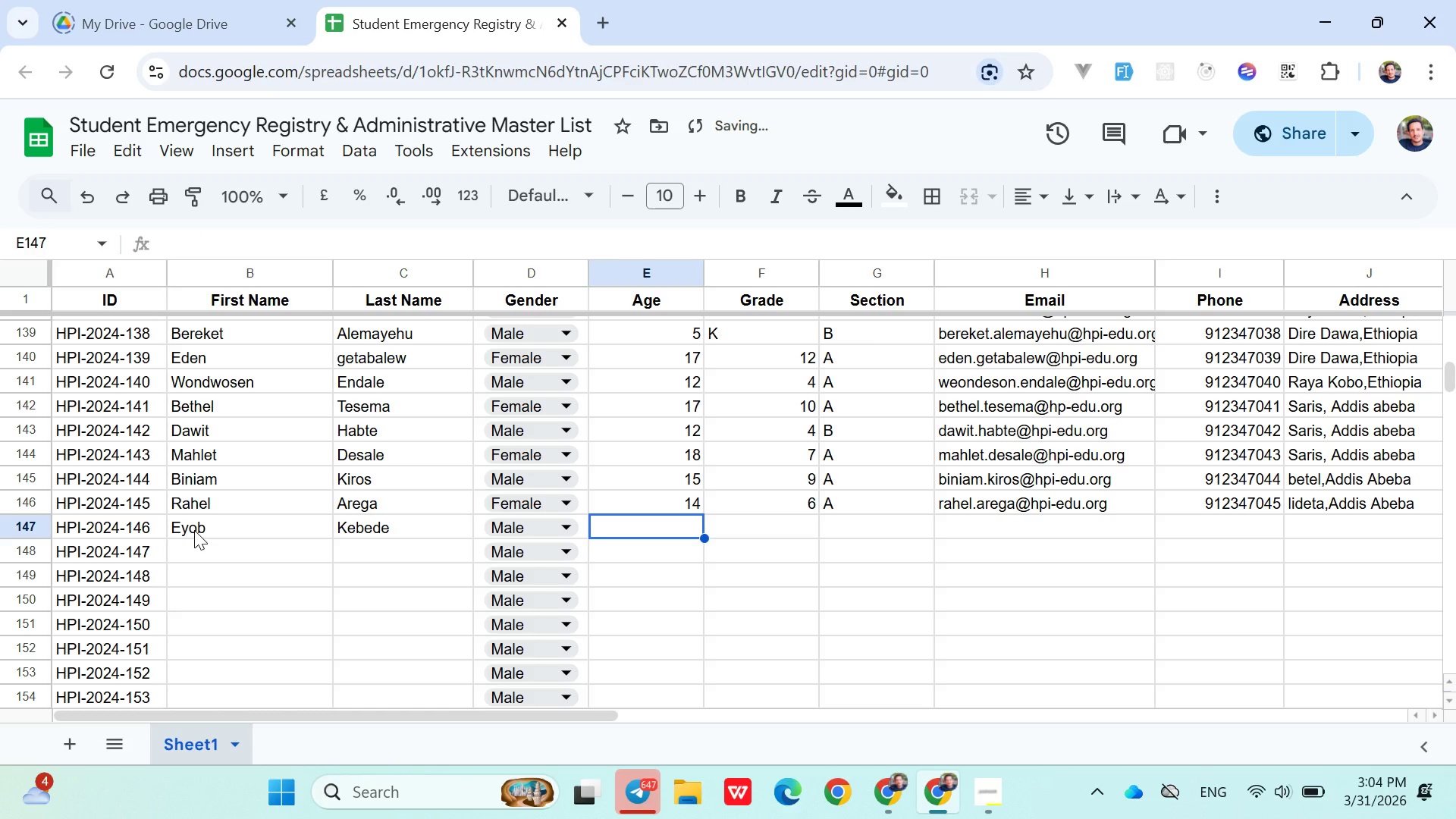 
type(13)
 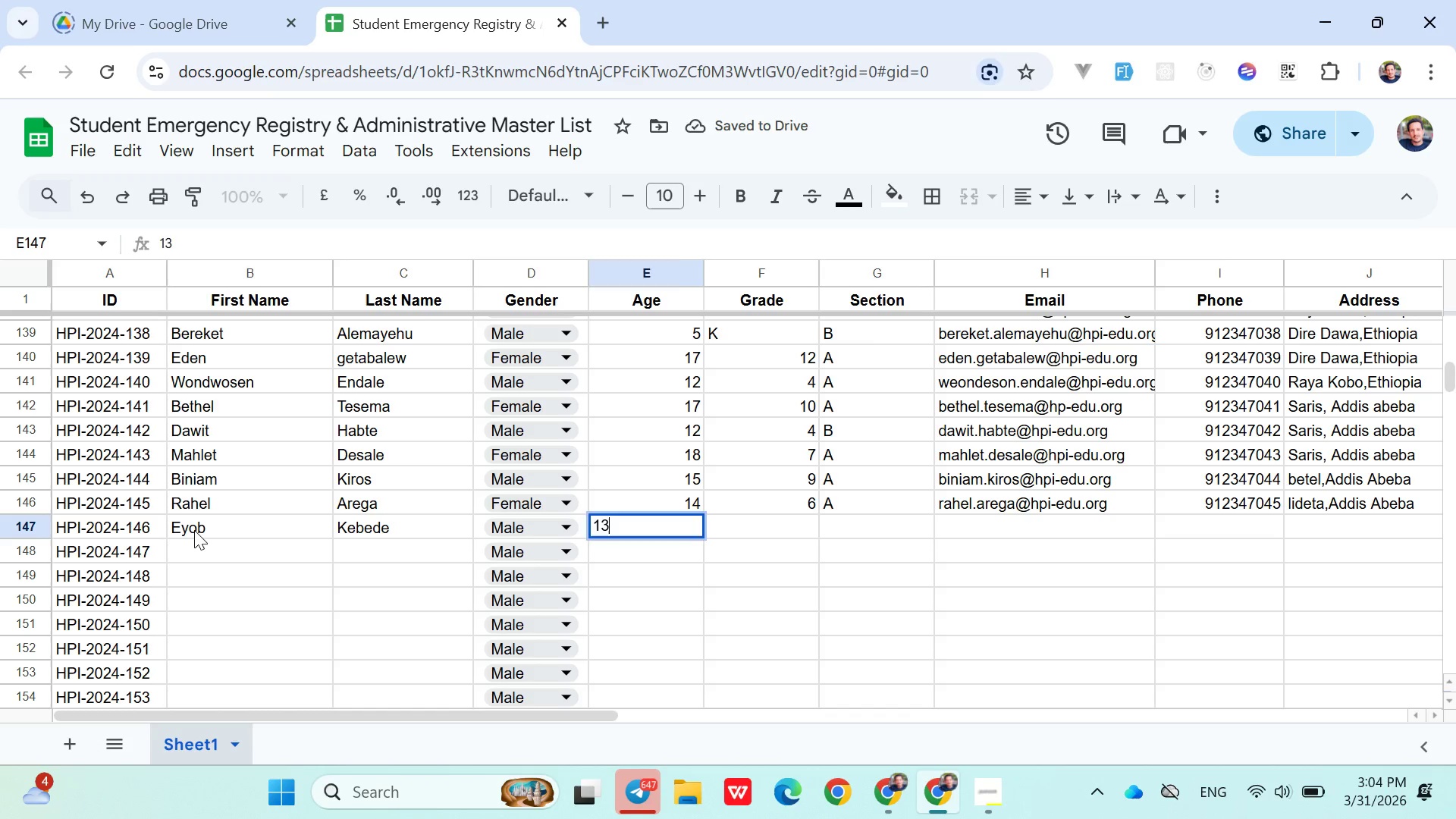 
key(ArrowRight)
 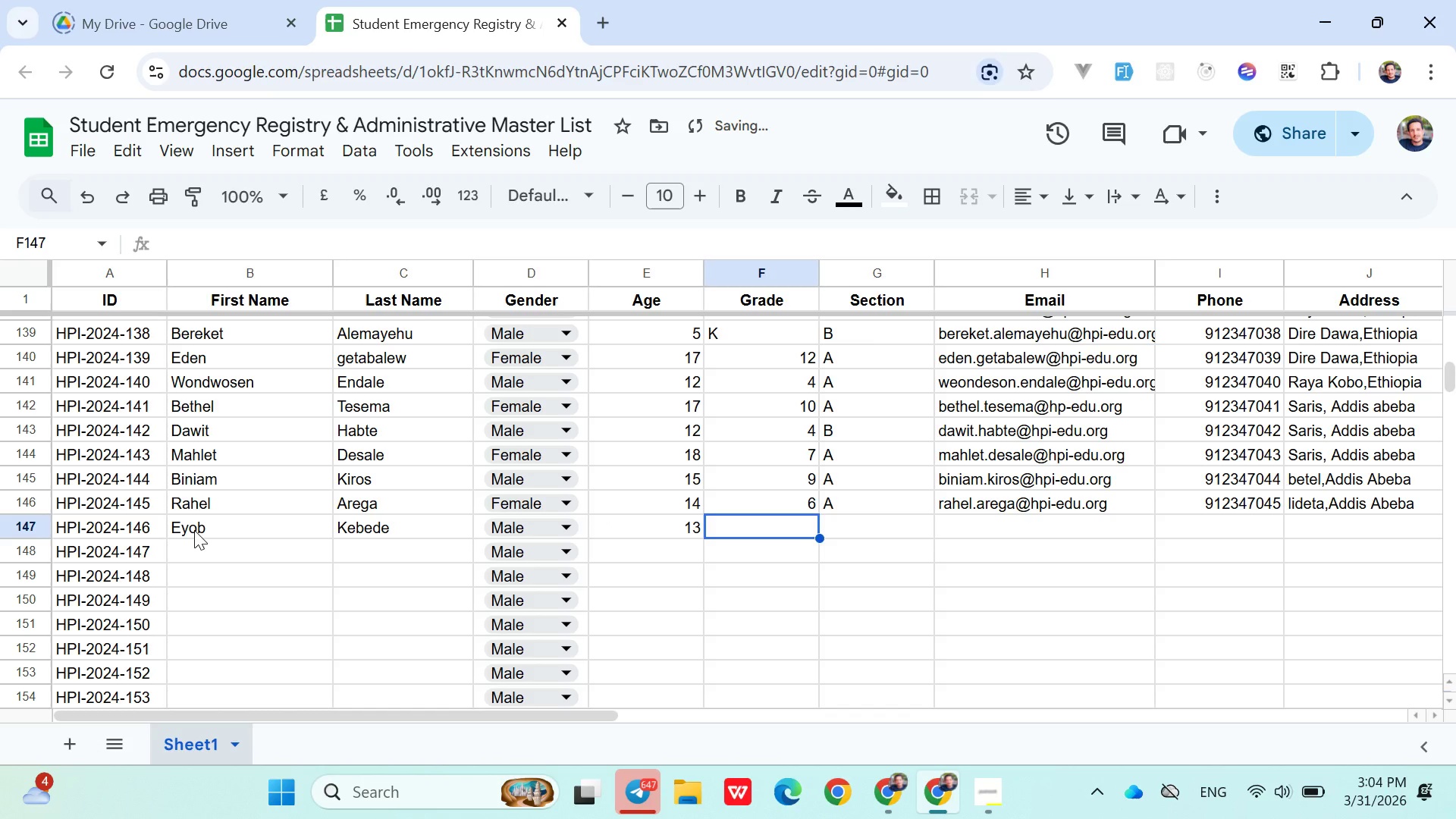 
key(4)
 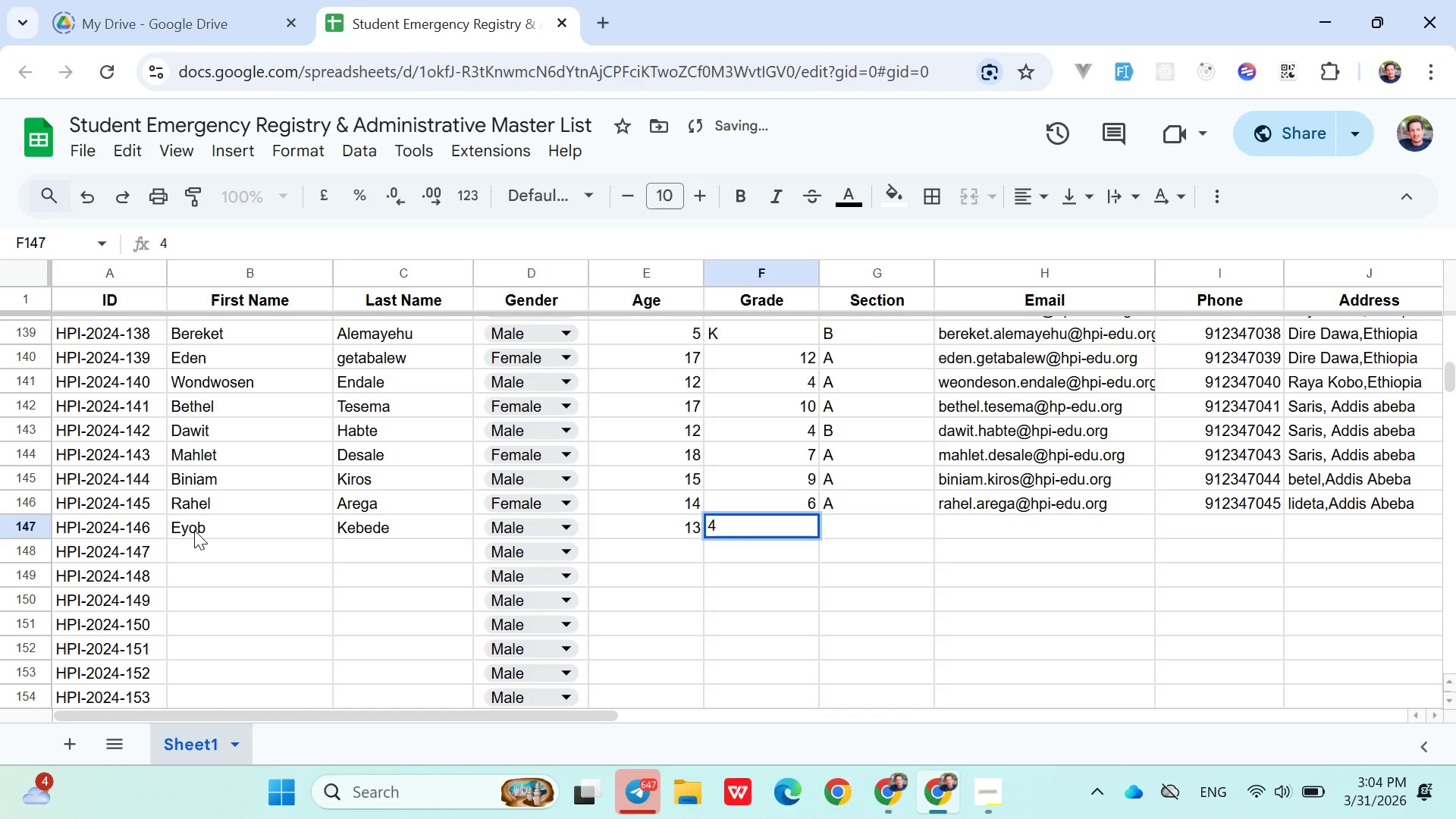 
key(Backspace)
 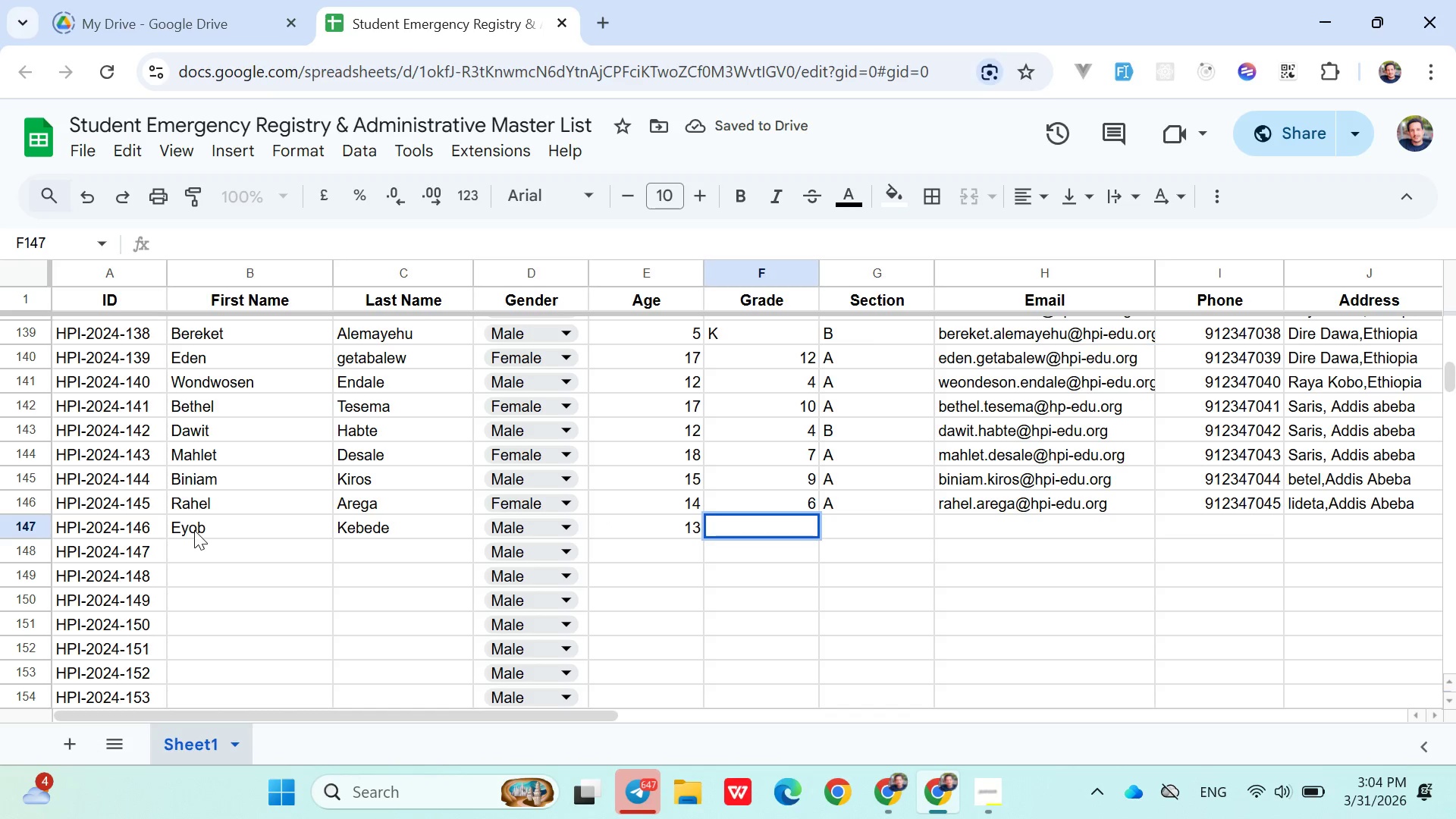 
key(6)
 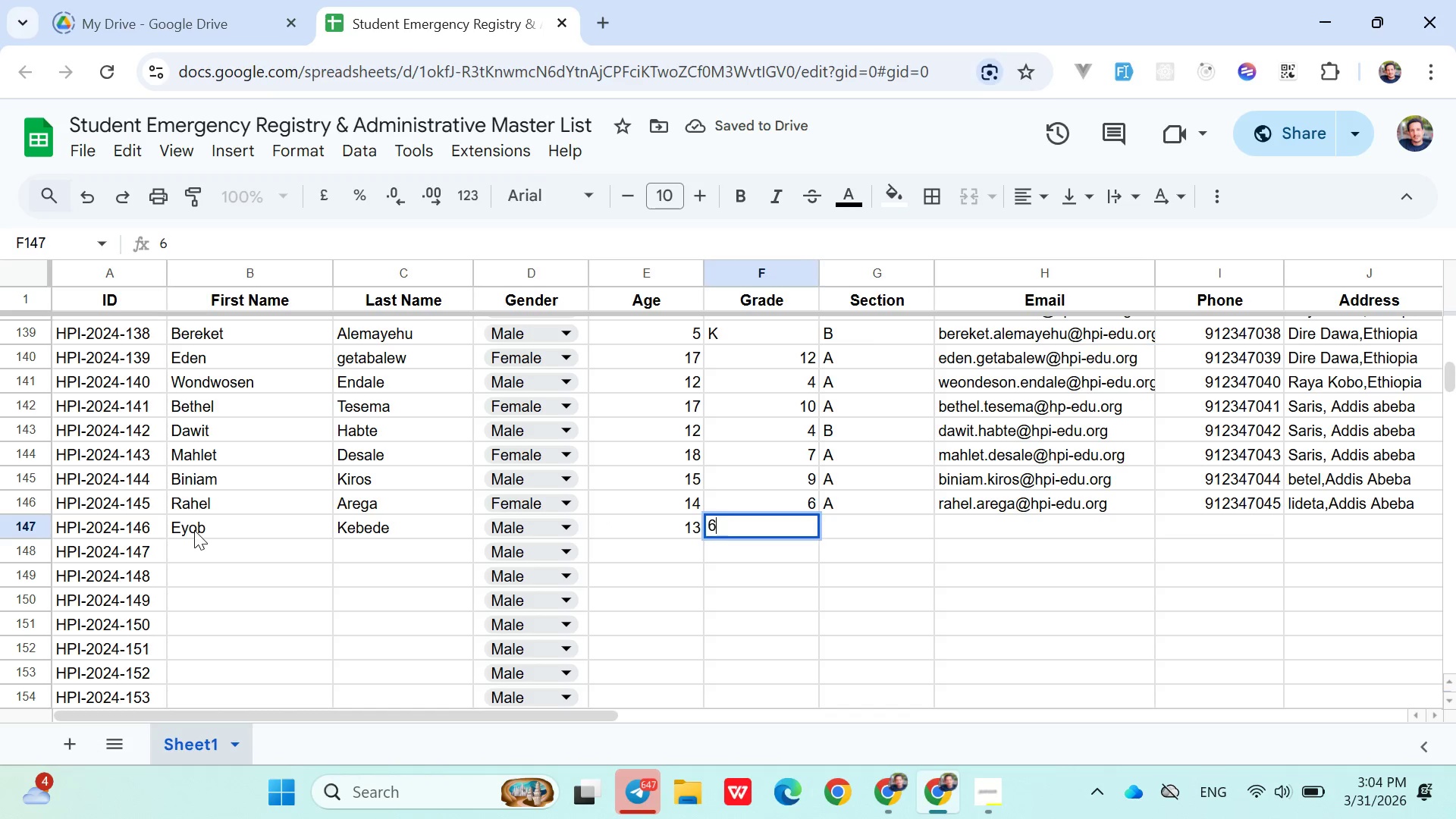 
key(ArrowRight)
 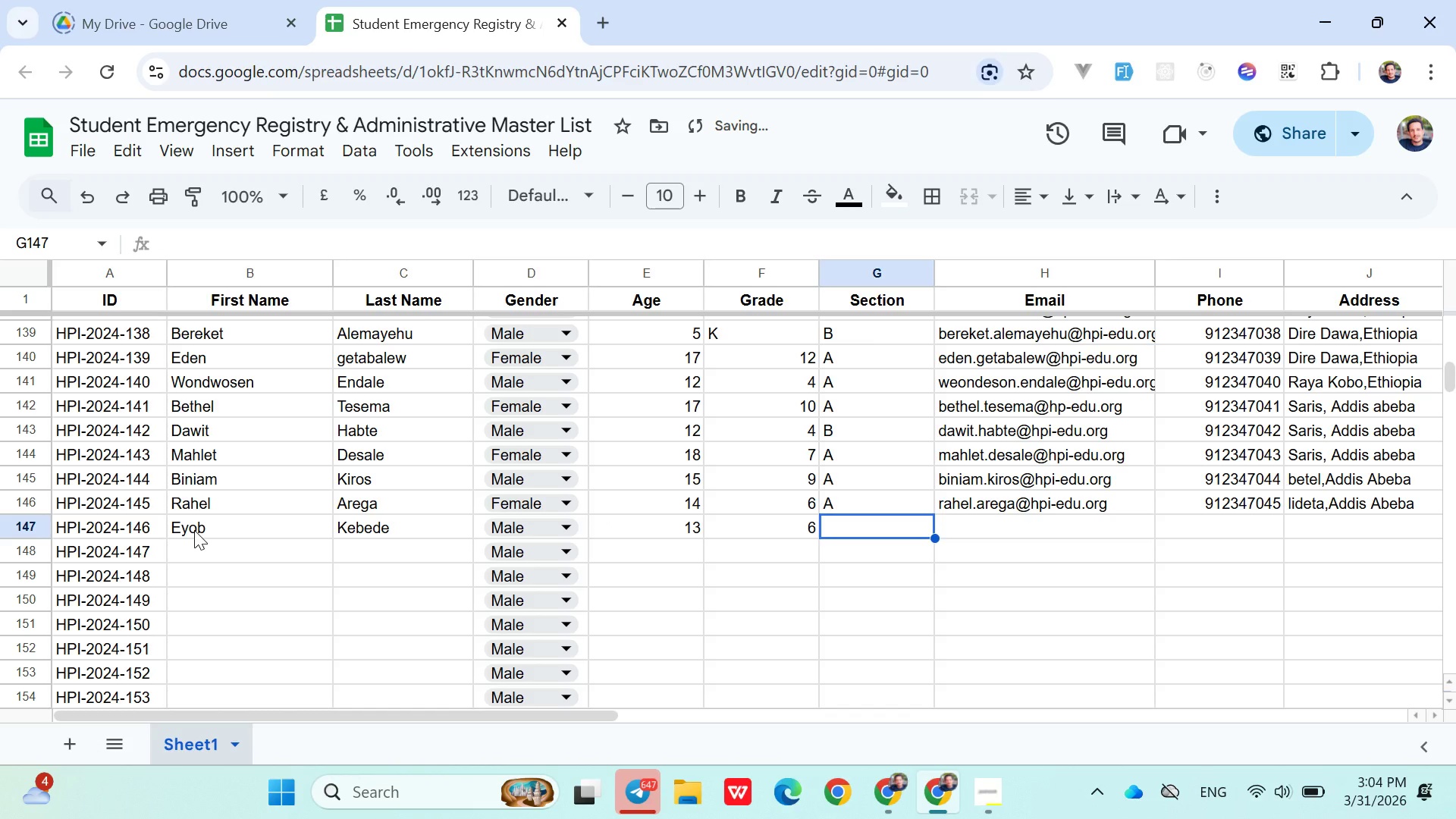 
key(Shift+A)
 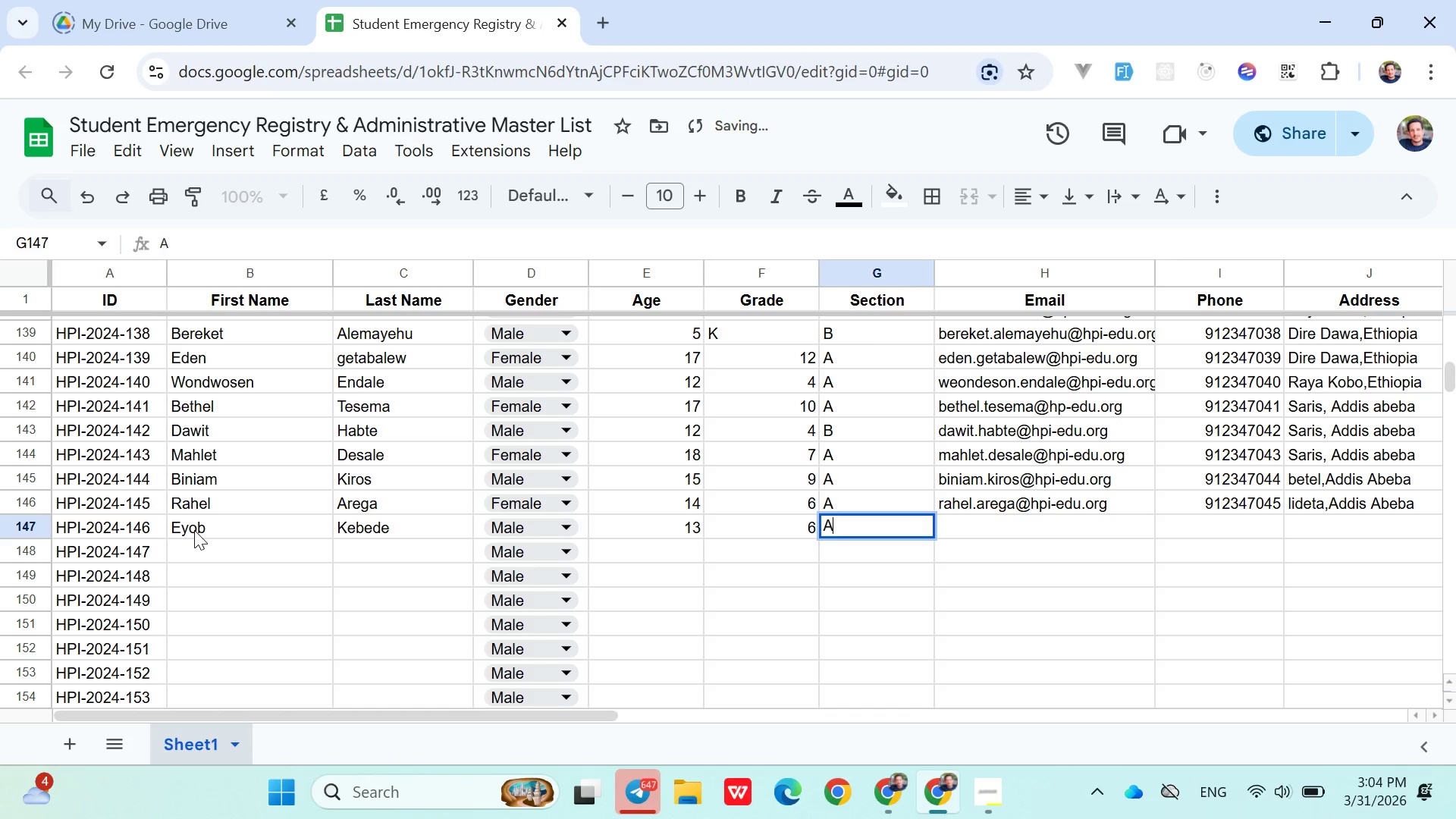 
key(ArrowRight)
 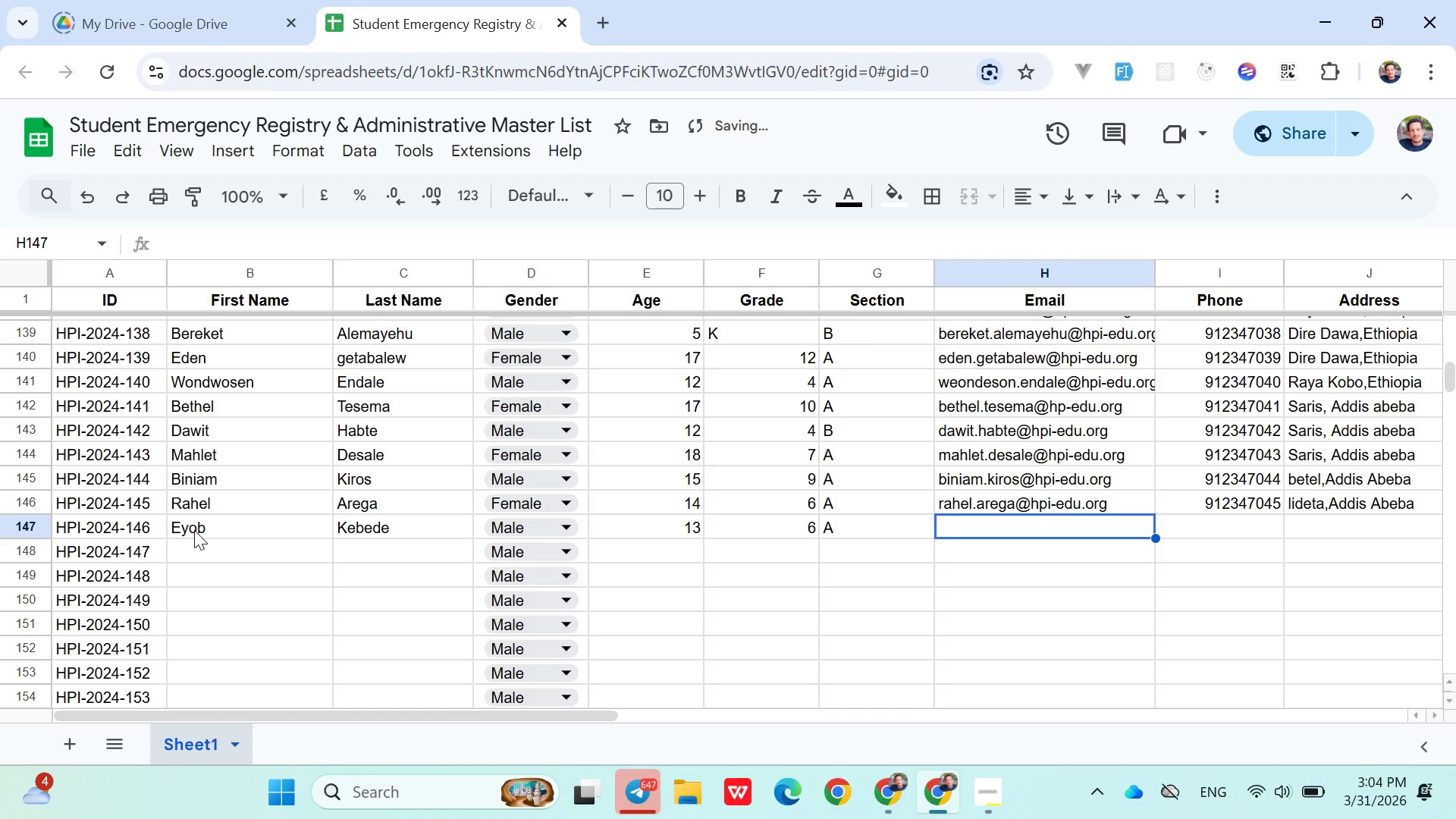 
type(eyoba)
key(Backspace)
 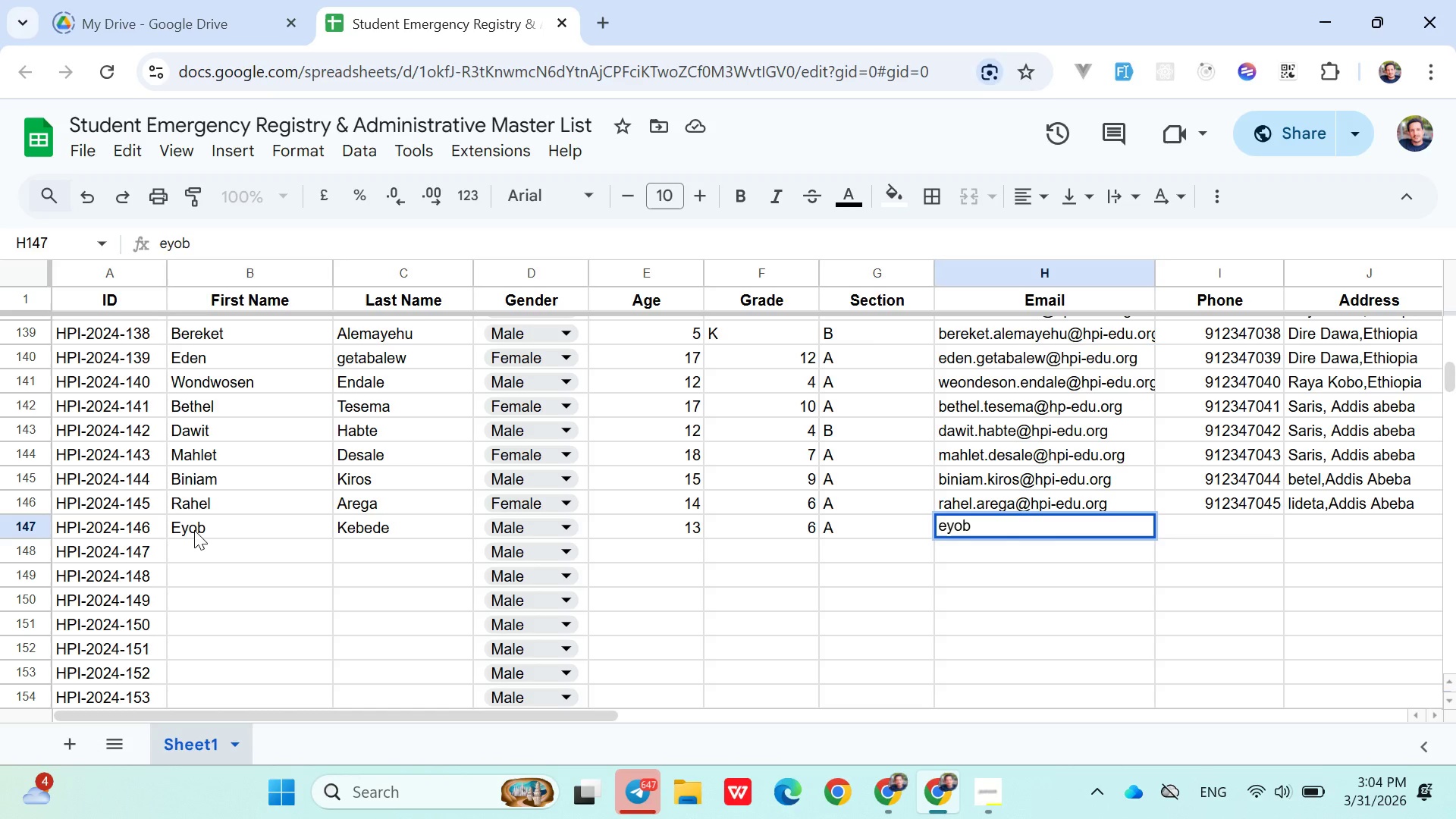 
wait(5.45)
 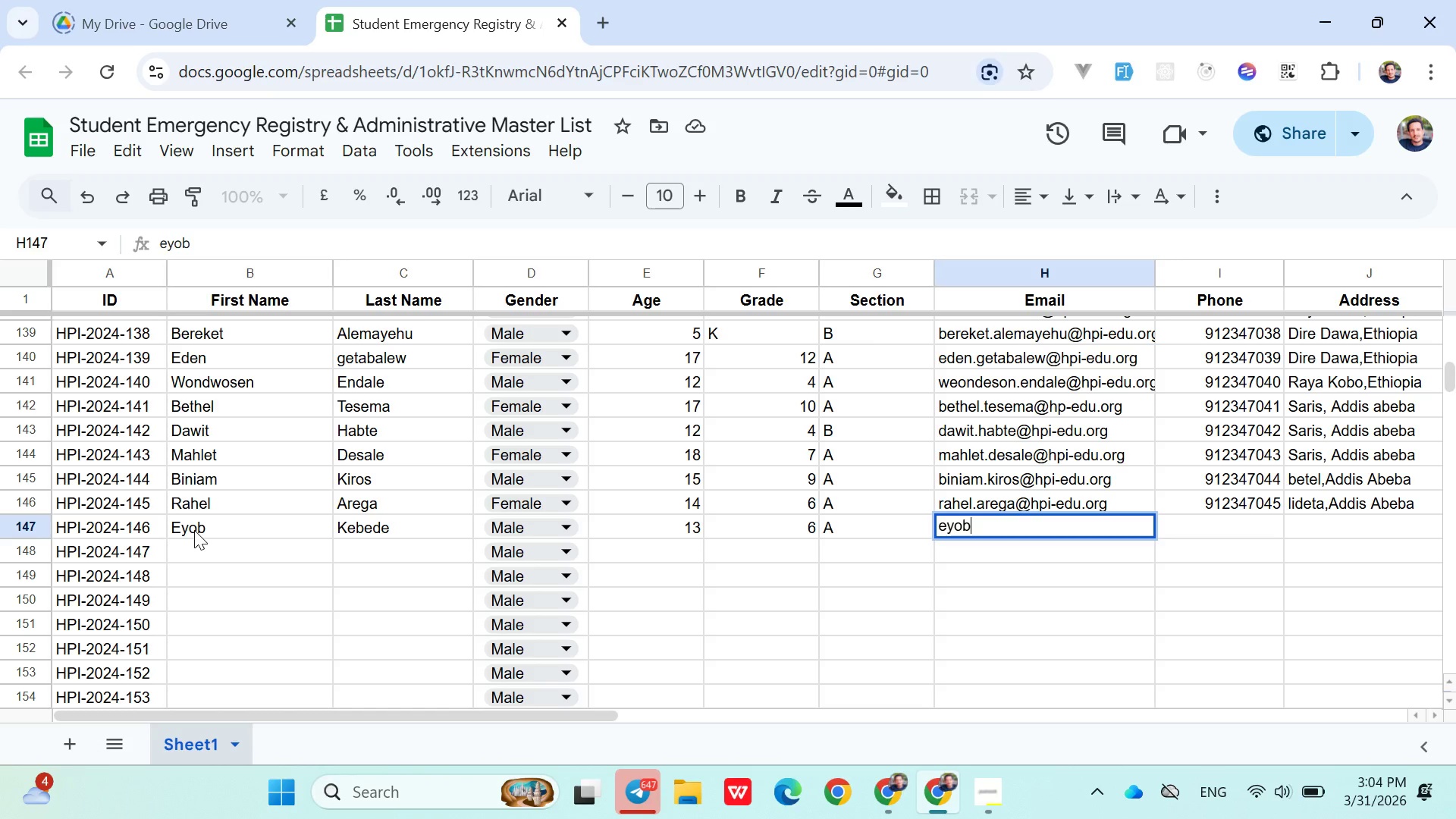 
type(.kebede@hpi-edu.org)
 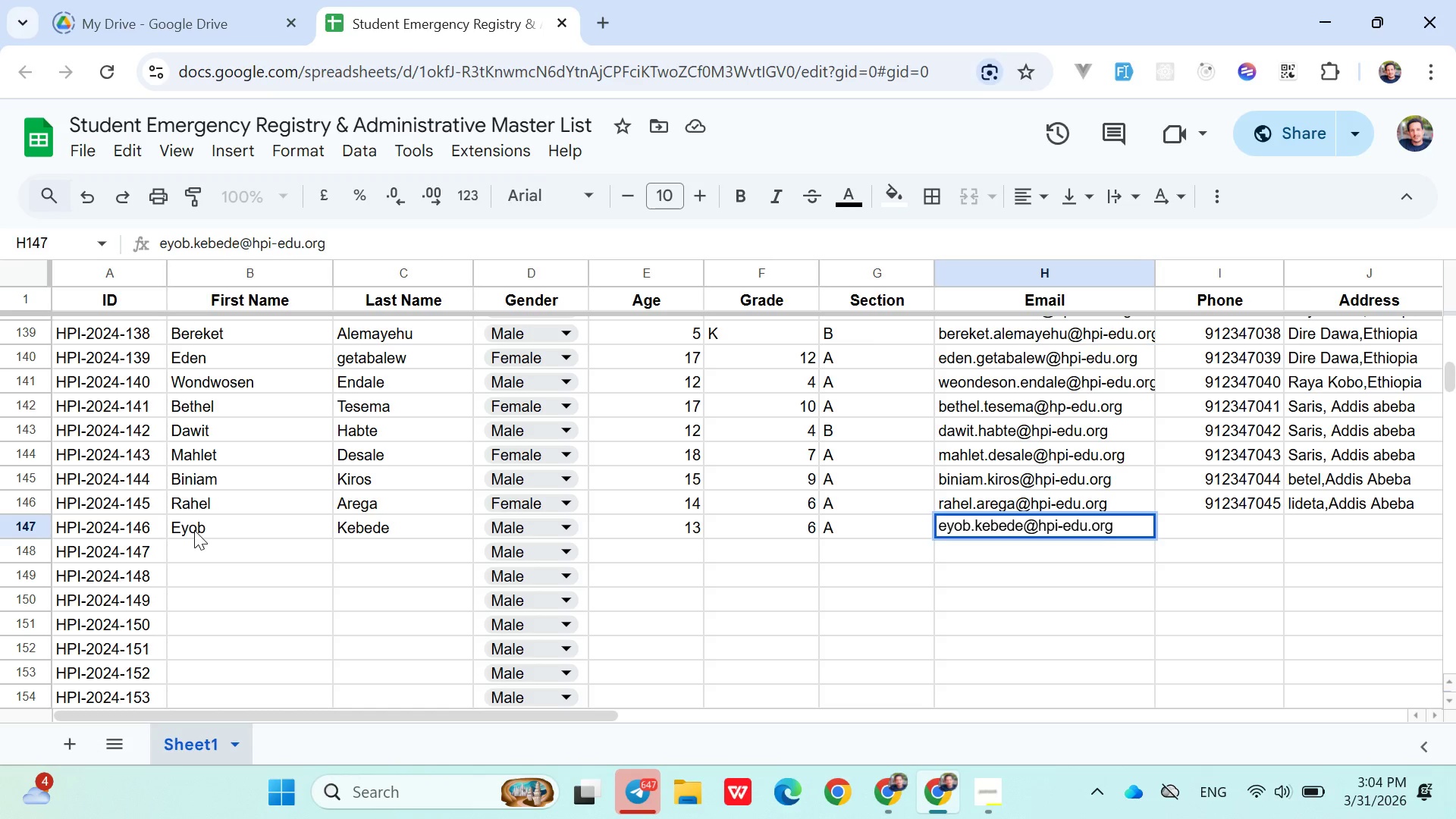 
 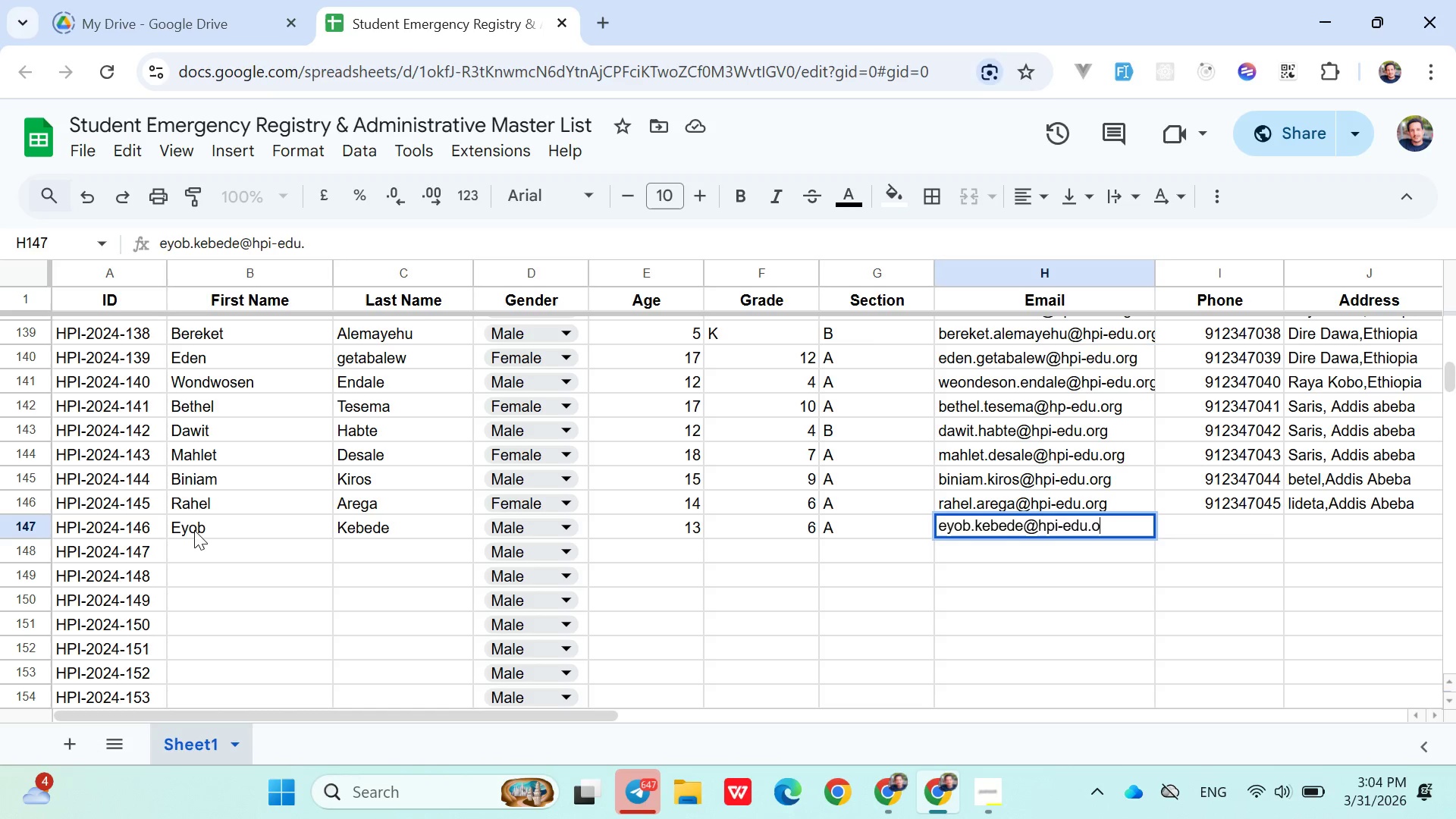 
key(ArrowRight)
 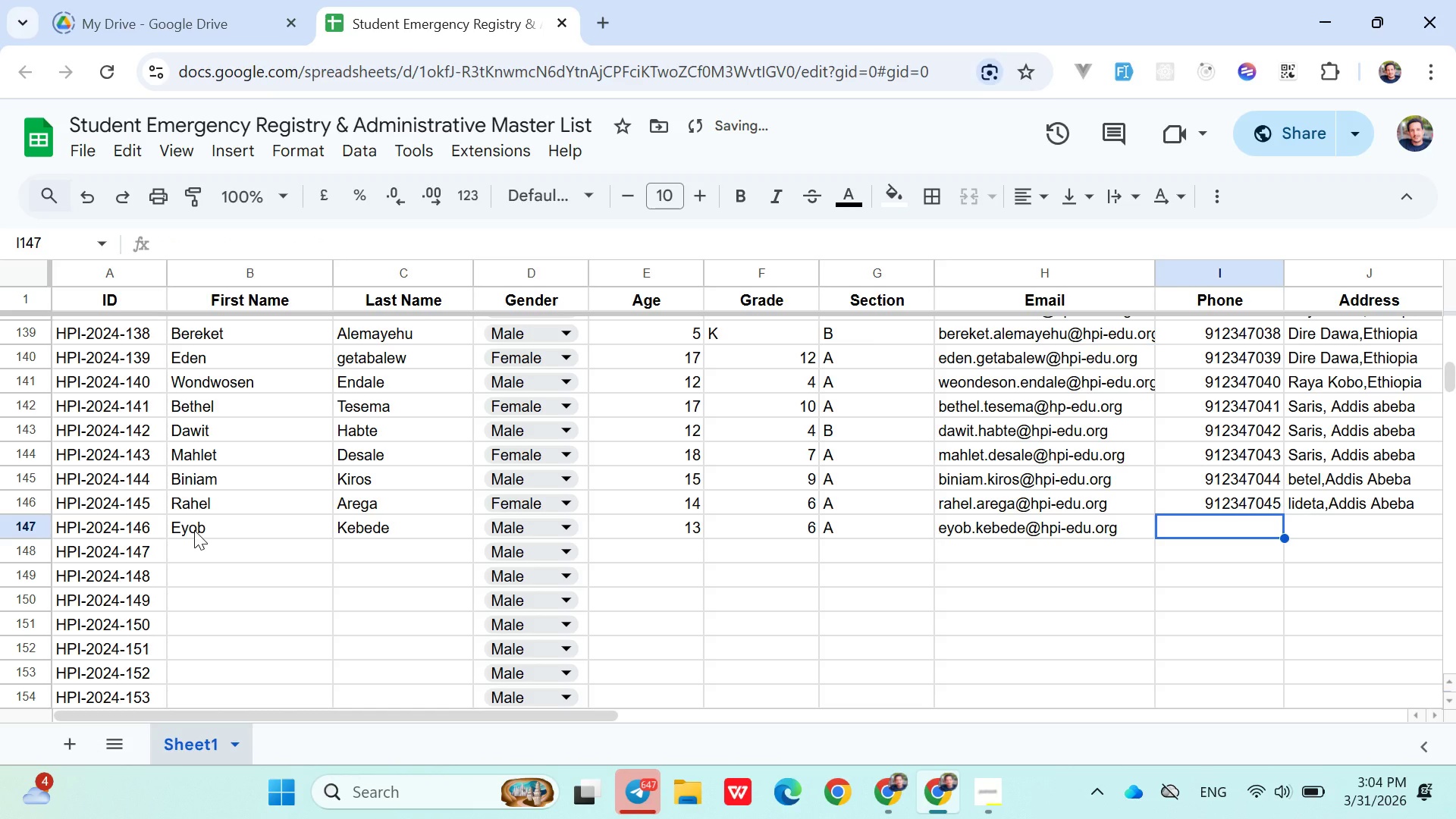 
type(091234)
 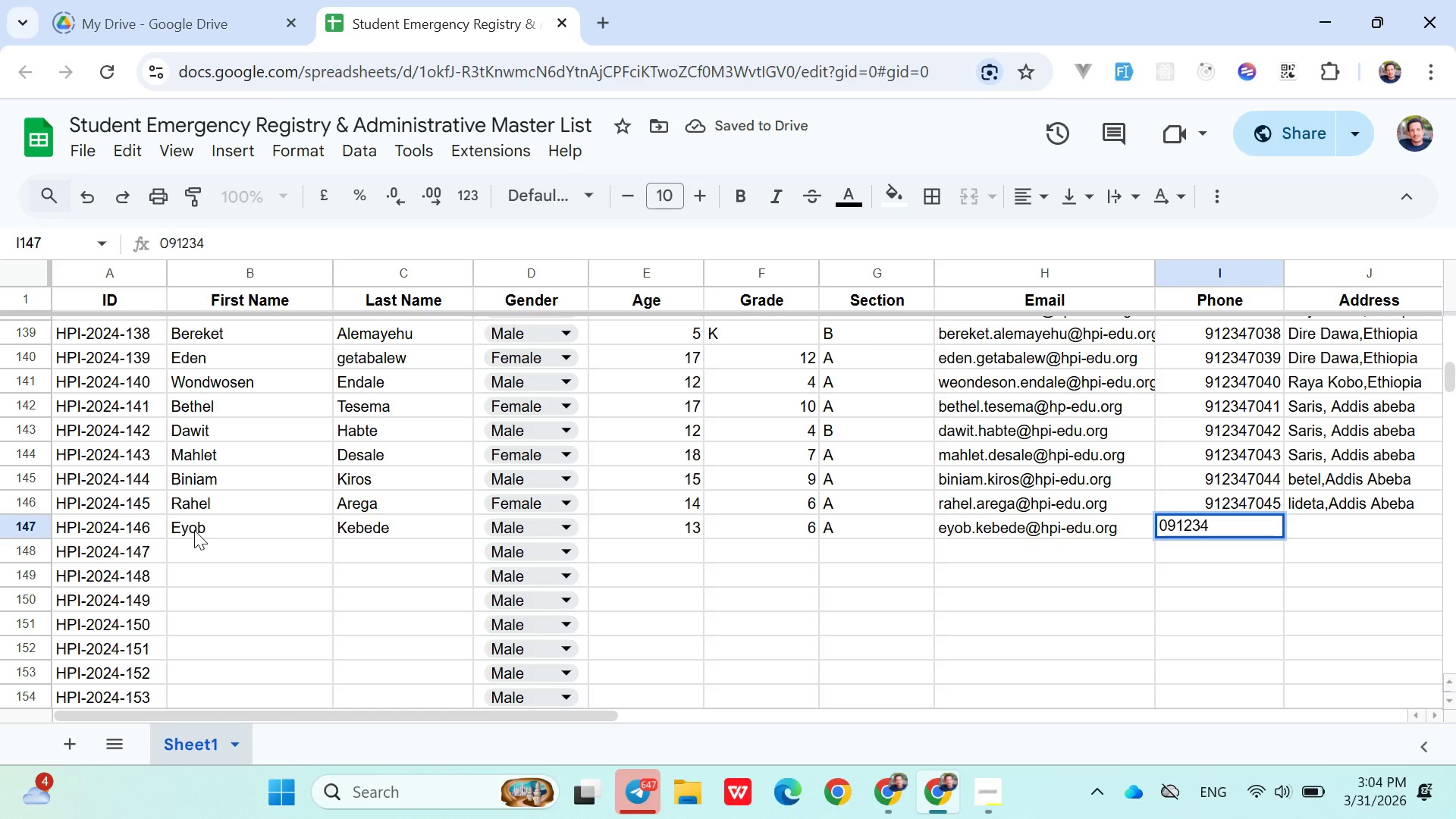 
type(7046)
 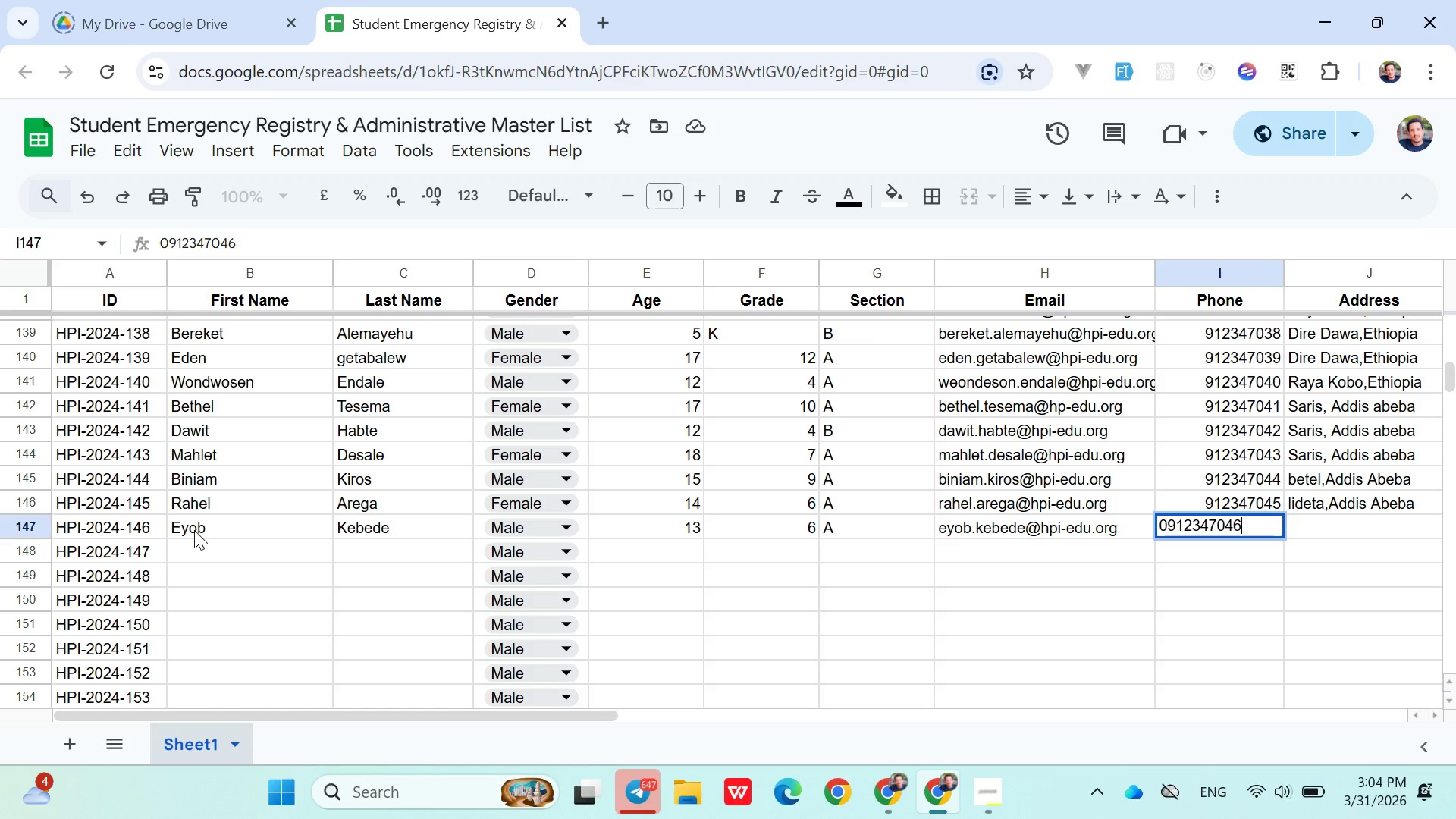 
key(ArrowRight)
 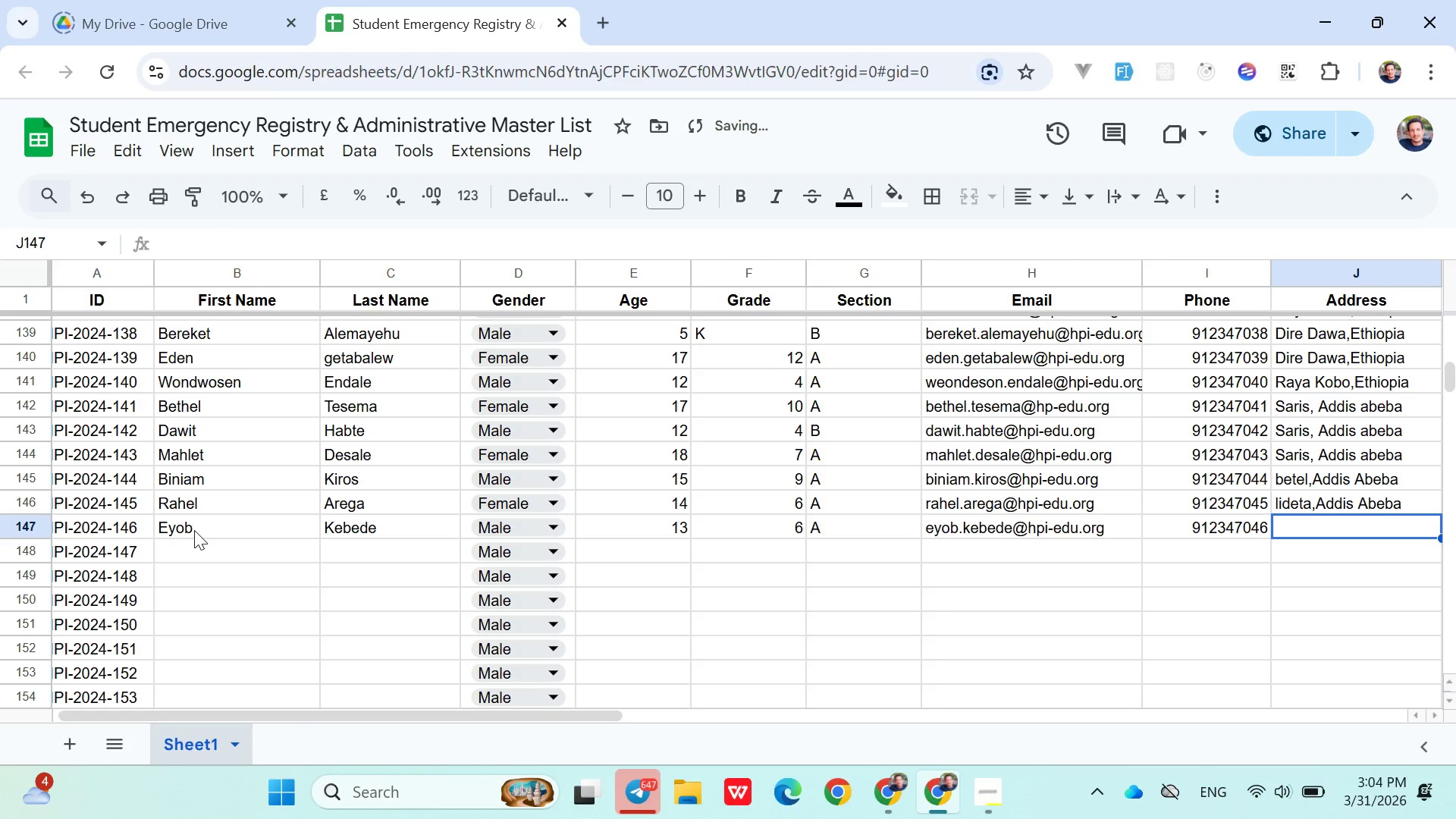 
hold_key(key=ShiftLeft, duration=1.52)
 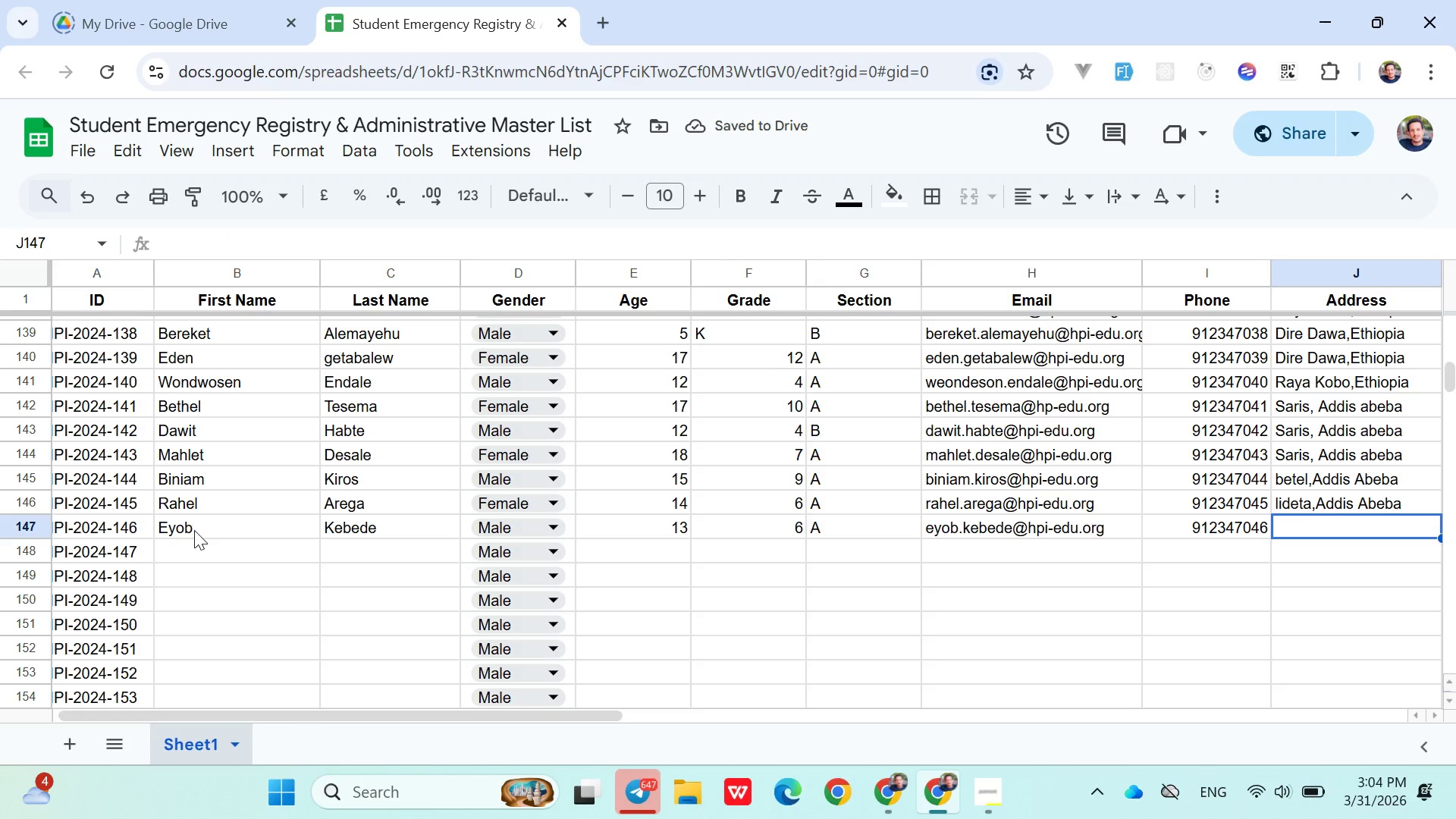 
type(Che)
 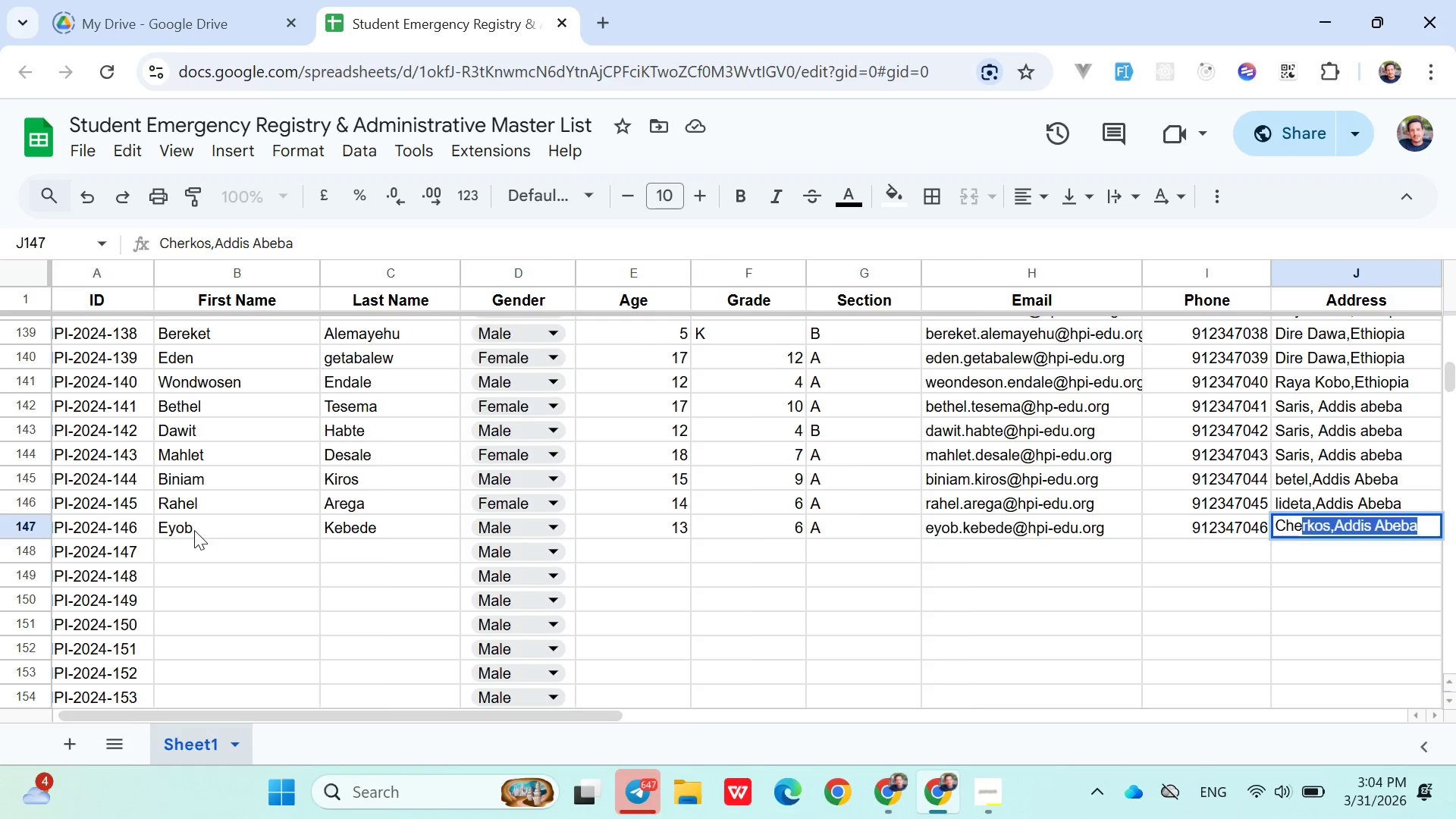 
key(ArrowRight)
 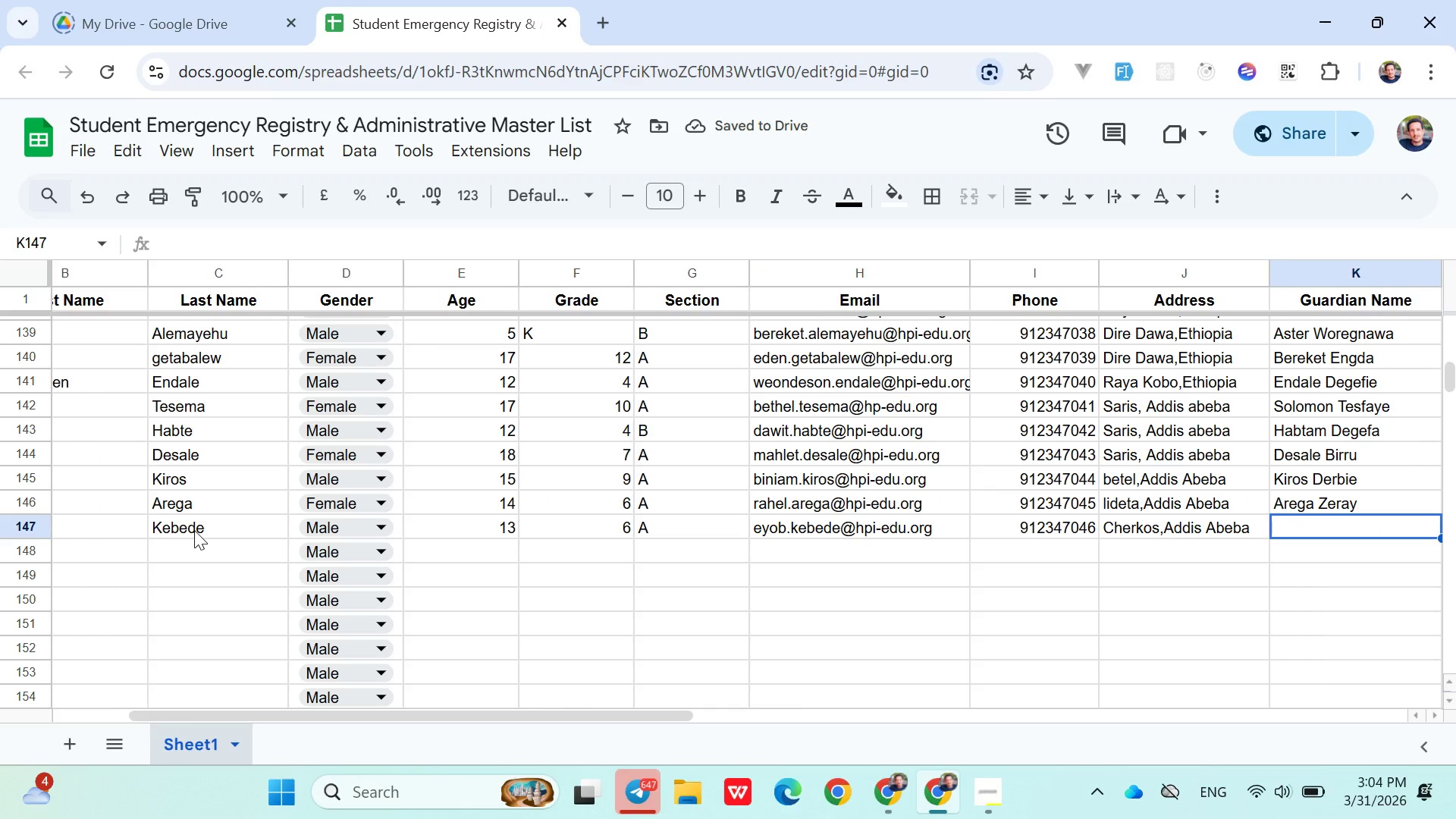 
type(Kebede Semaw)
 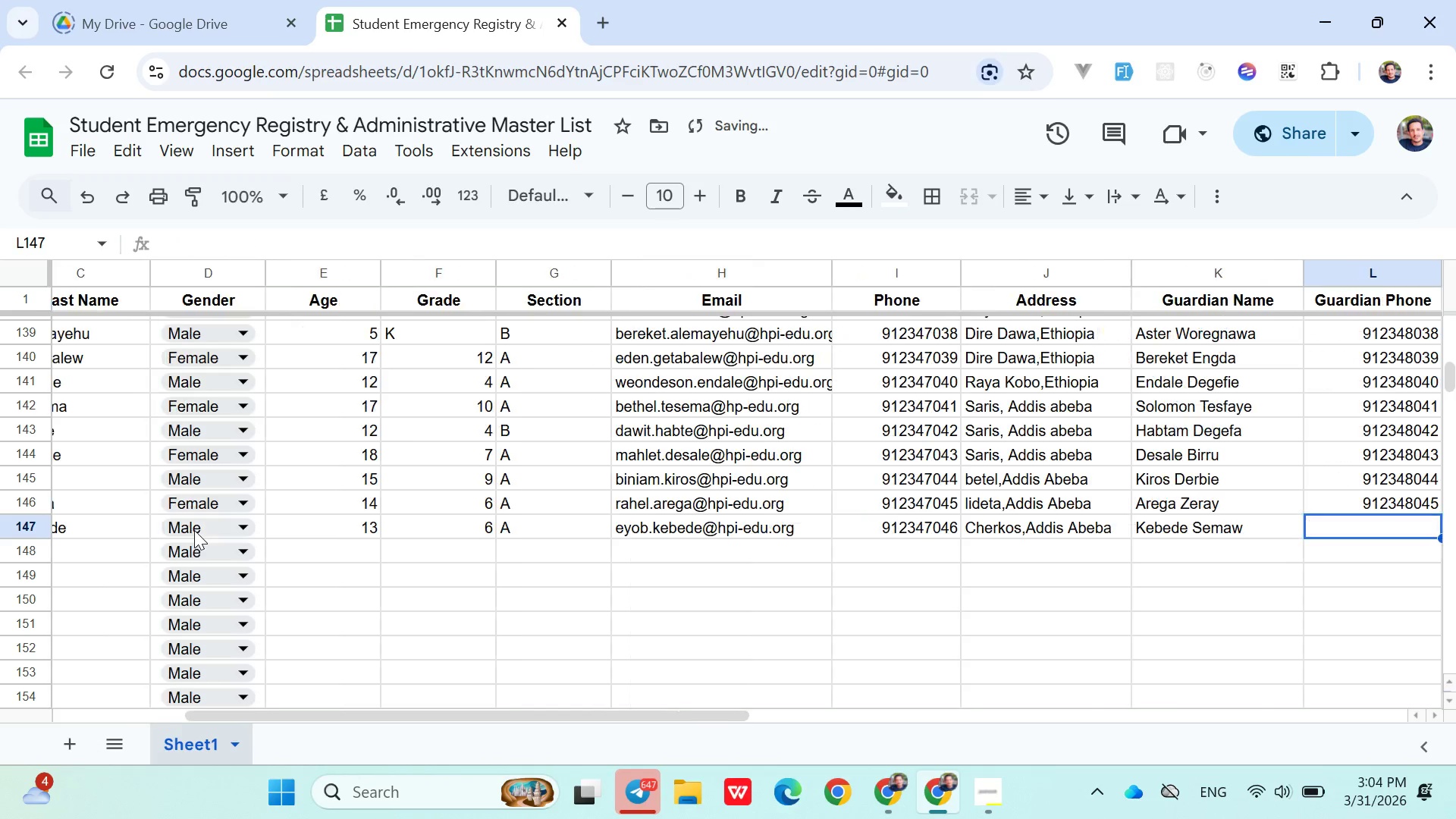 
 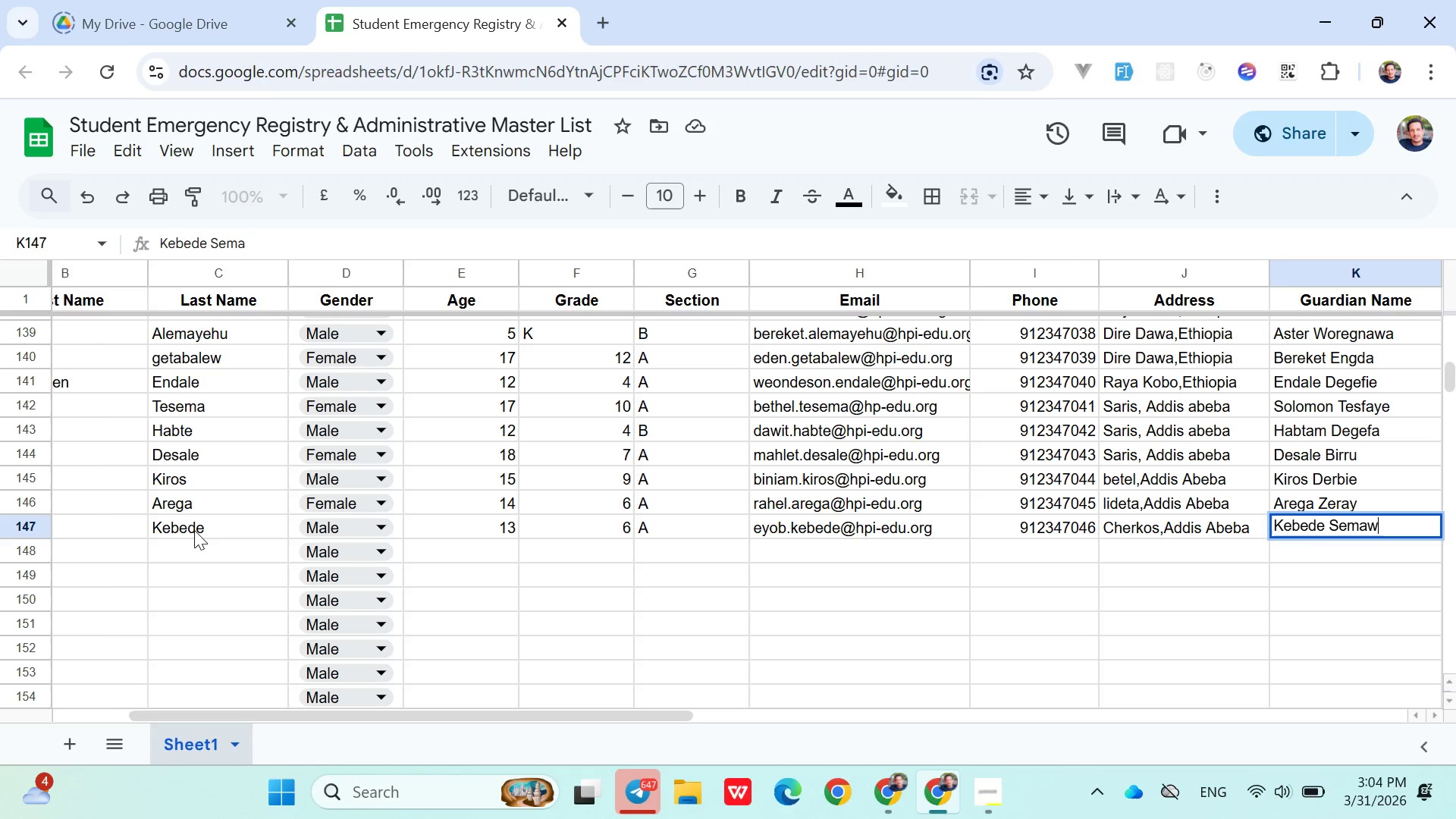 
key(ArrowRight)
 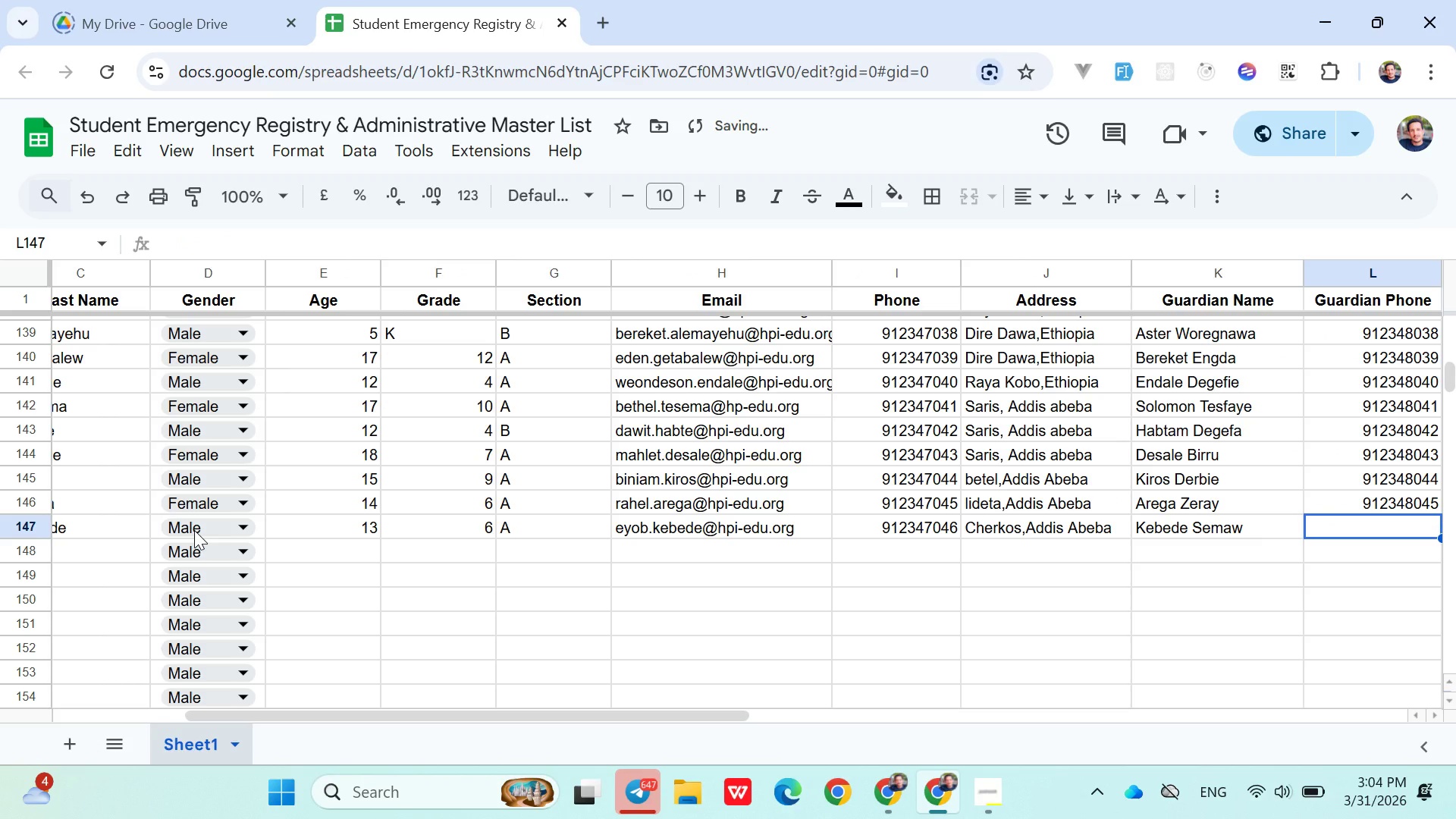 
type(0912348046)
 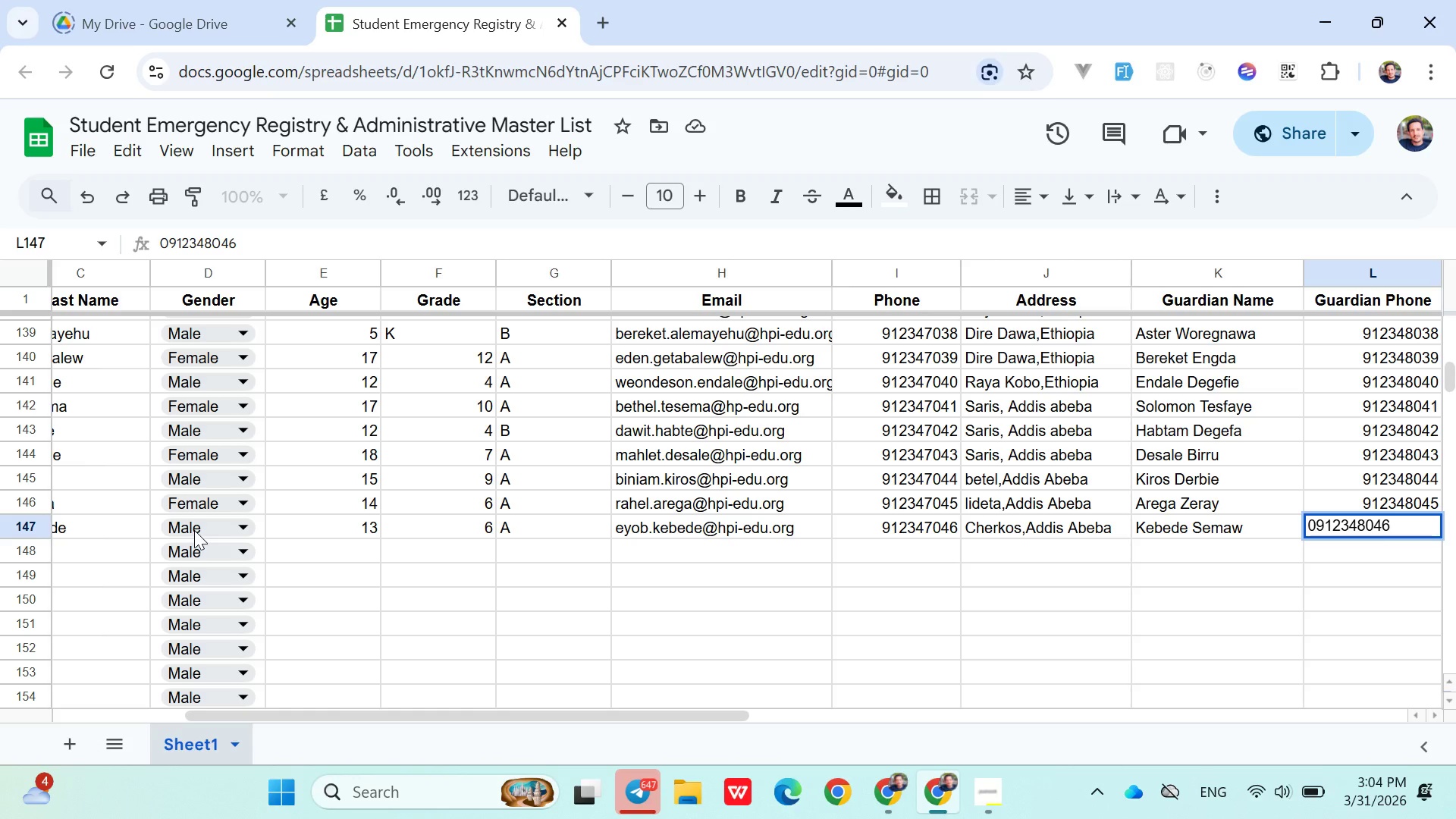 
key(ArrowDown)
 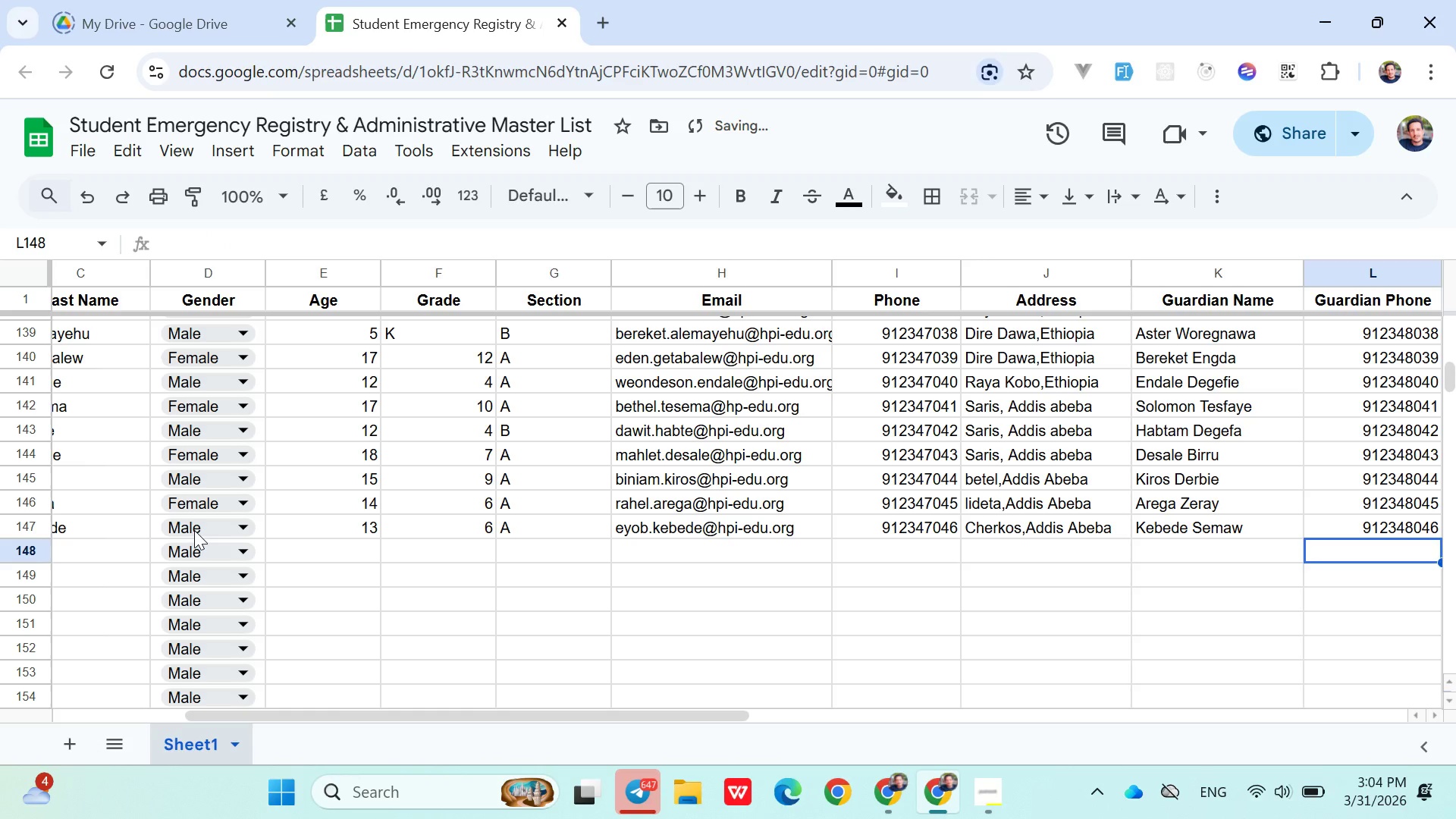 
hold_key(key=ArrowLeft, duration=0.83)
 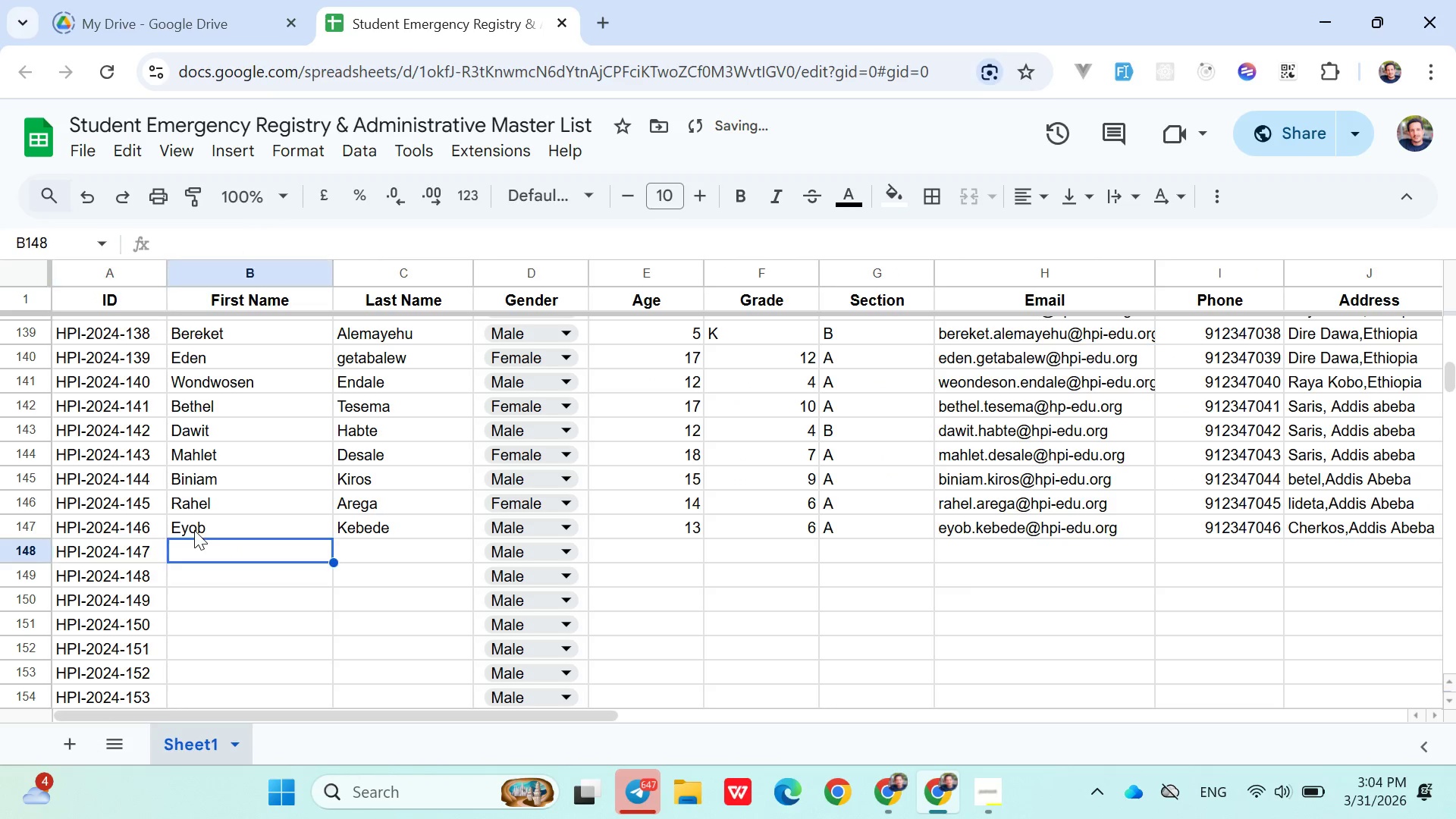 
key(ArrowRight)
 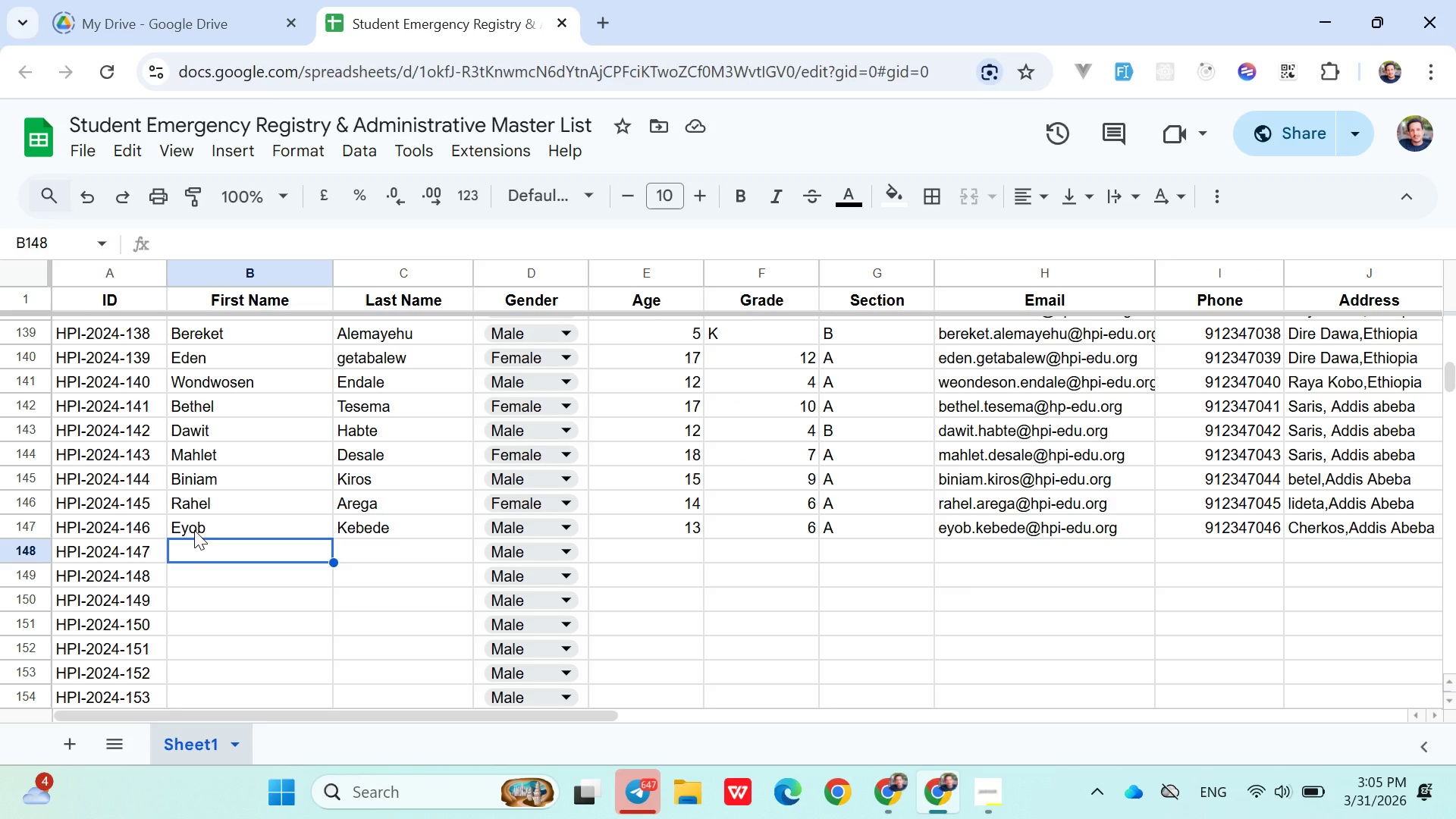 
wait(6.41)
 